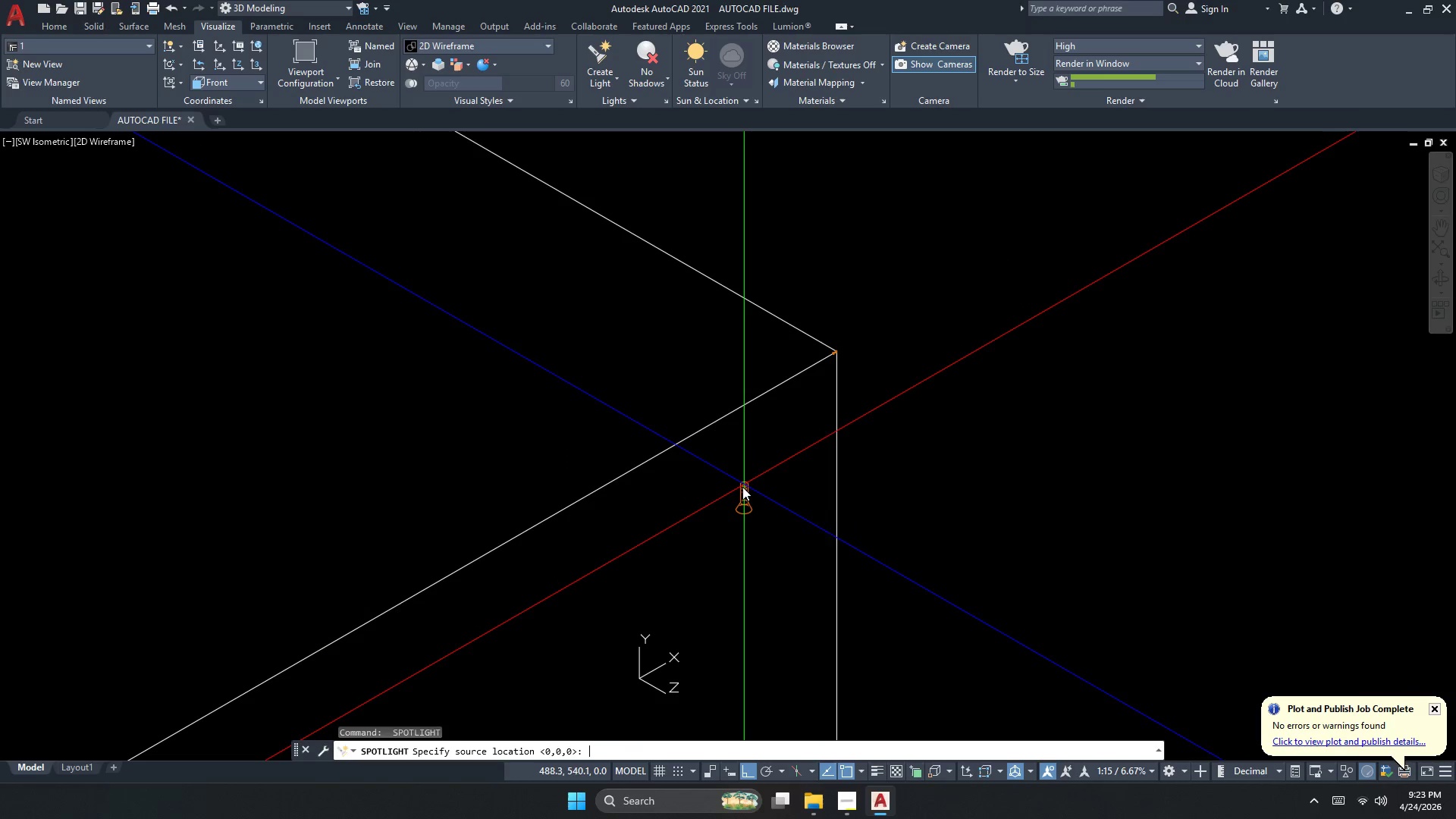 
type( re )
 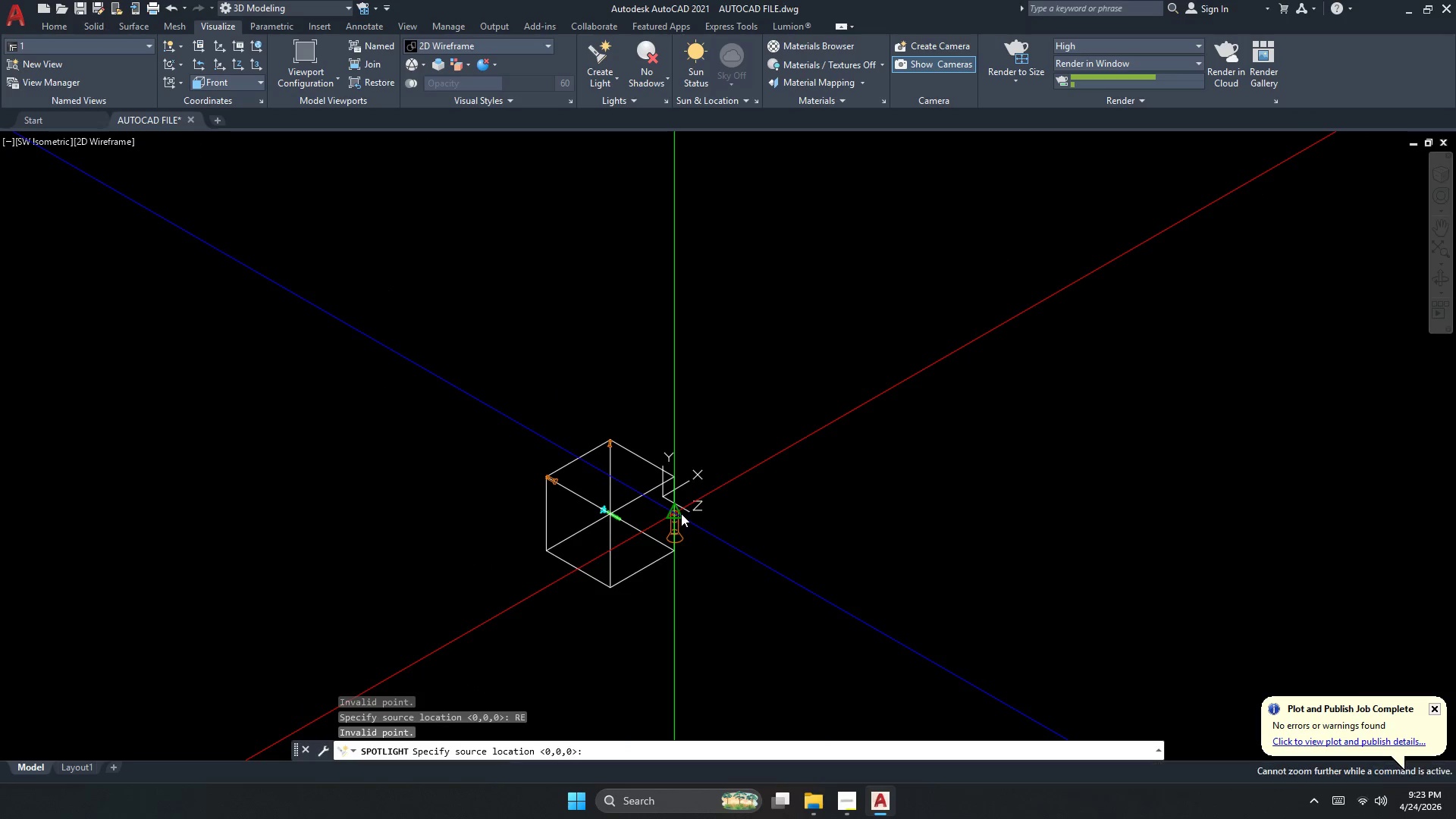 
scroll: coordinate [627, 428], scroll_direction: down, amount: 4.0
 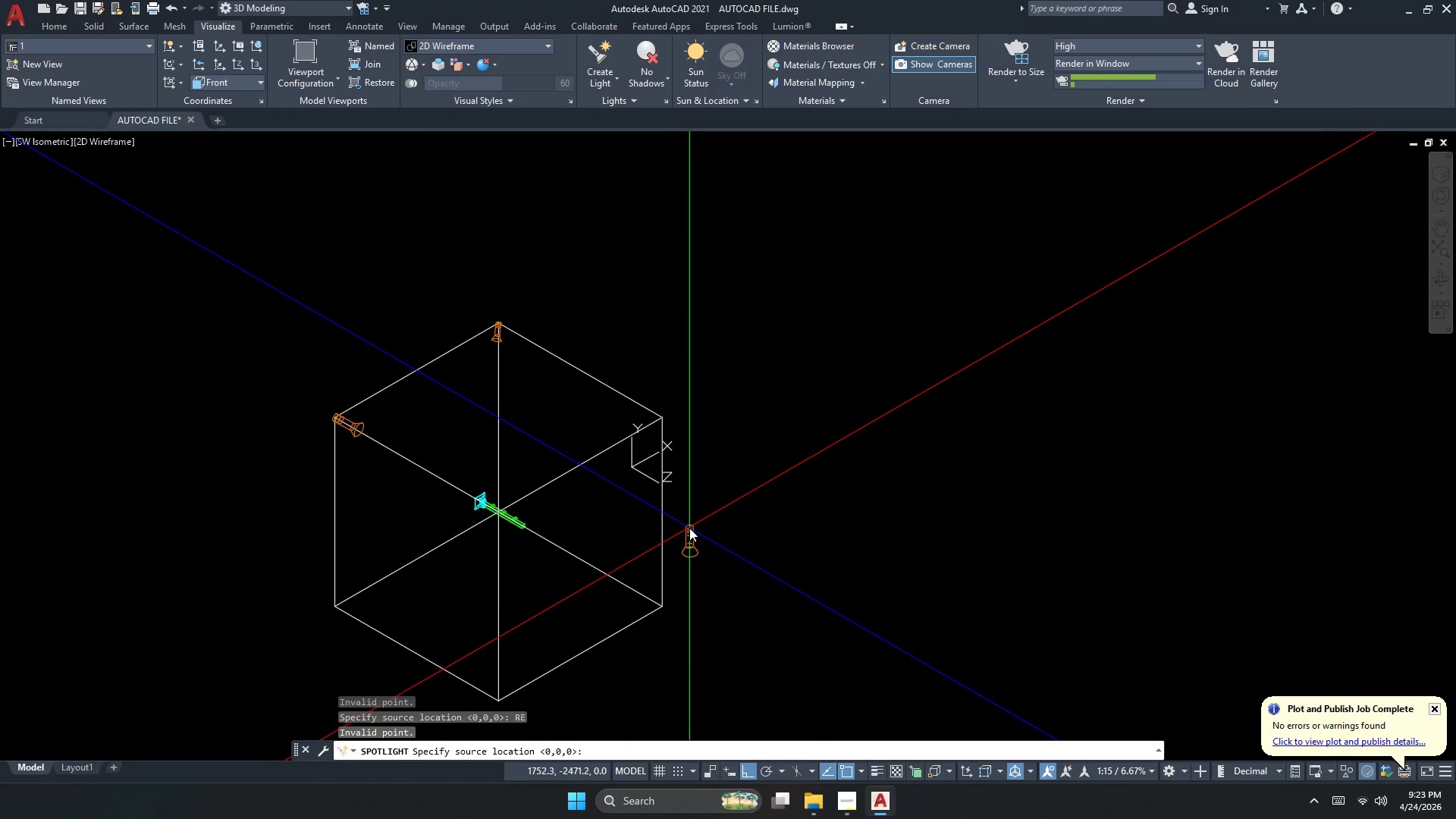 
key(Escape)
 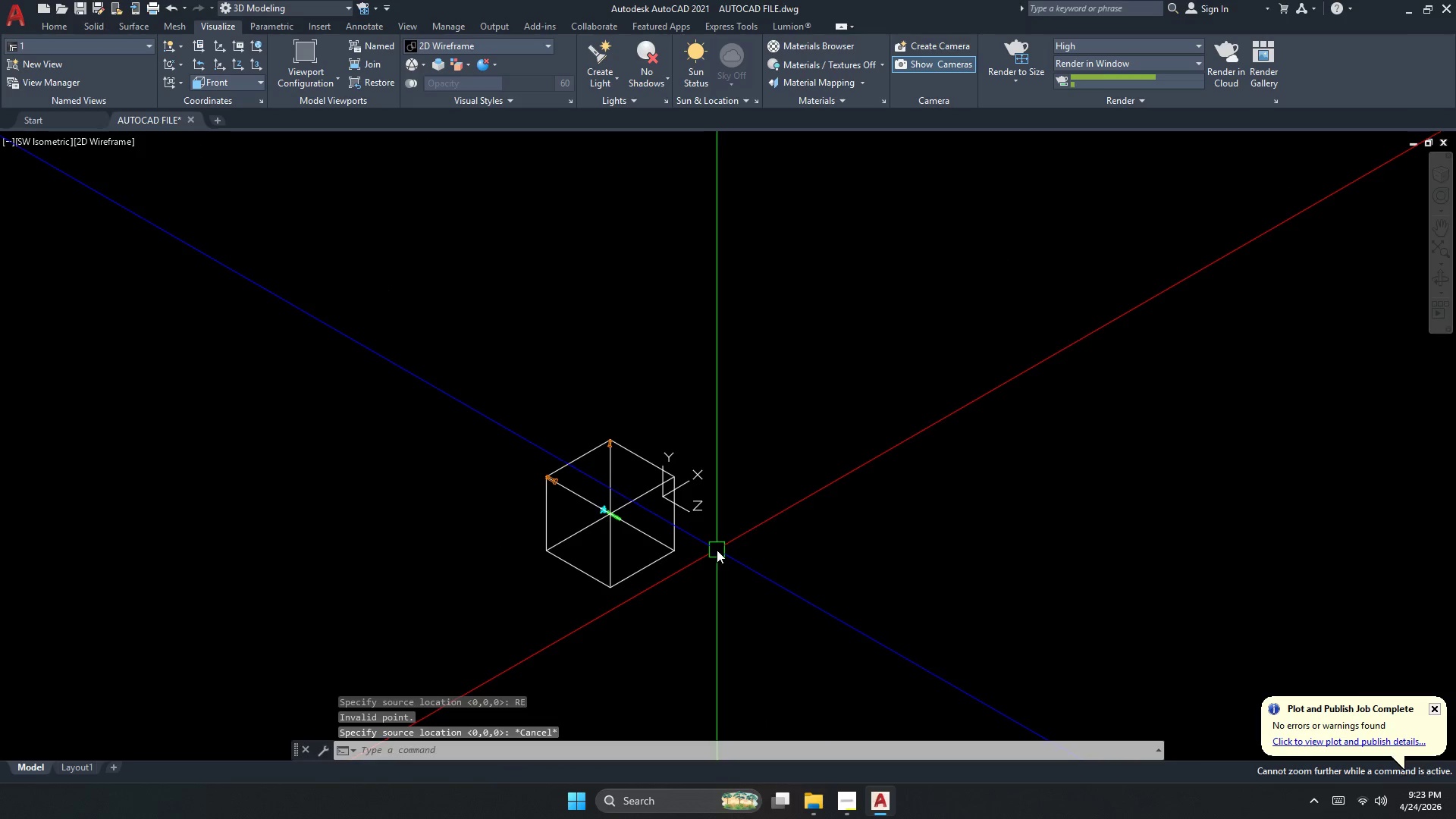 
scroll: coordinate [680, 513], scroll_direction: down, amount: 5.0
 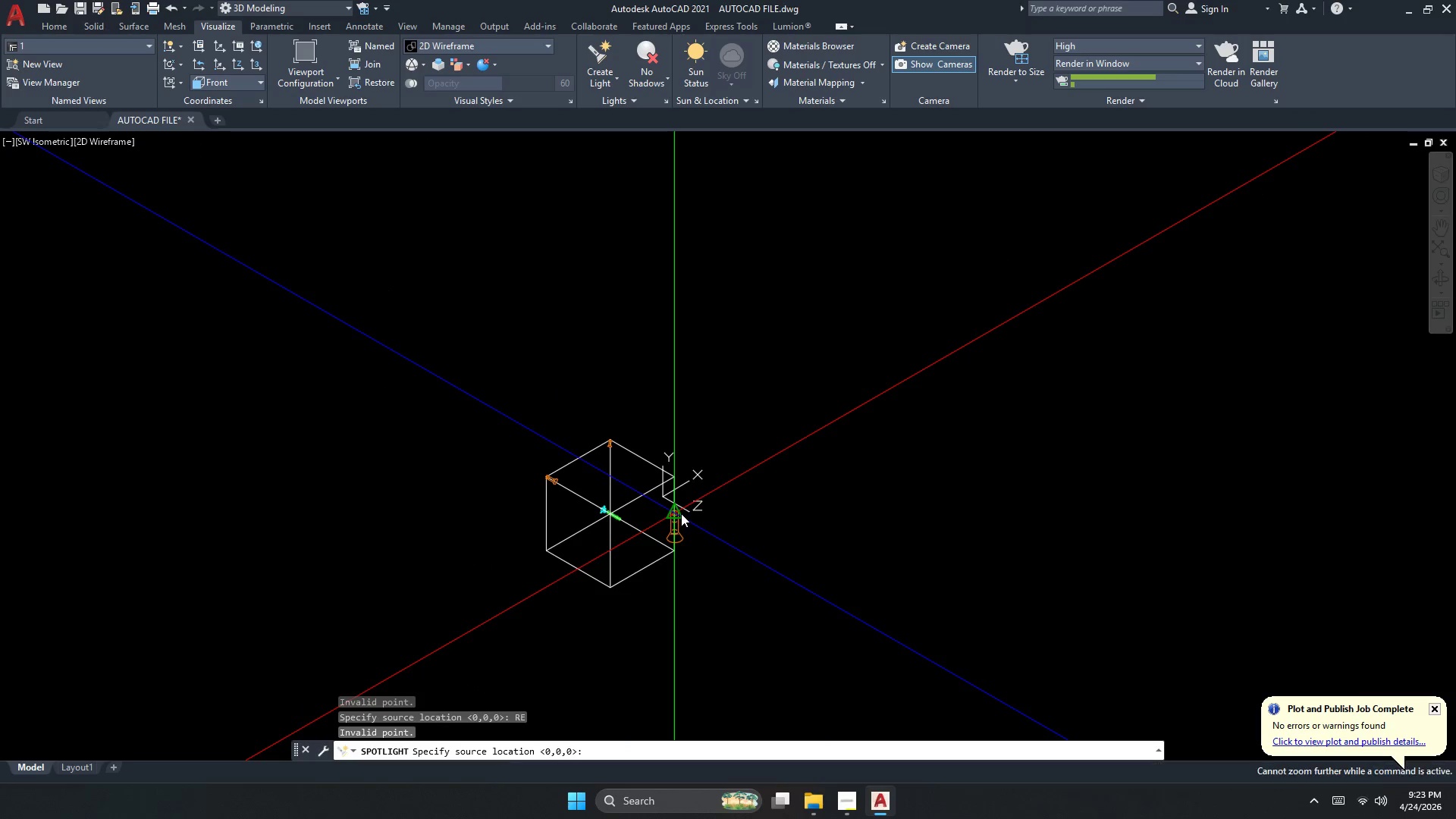 
type(re )
 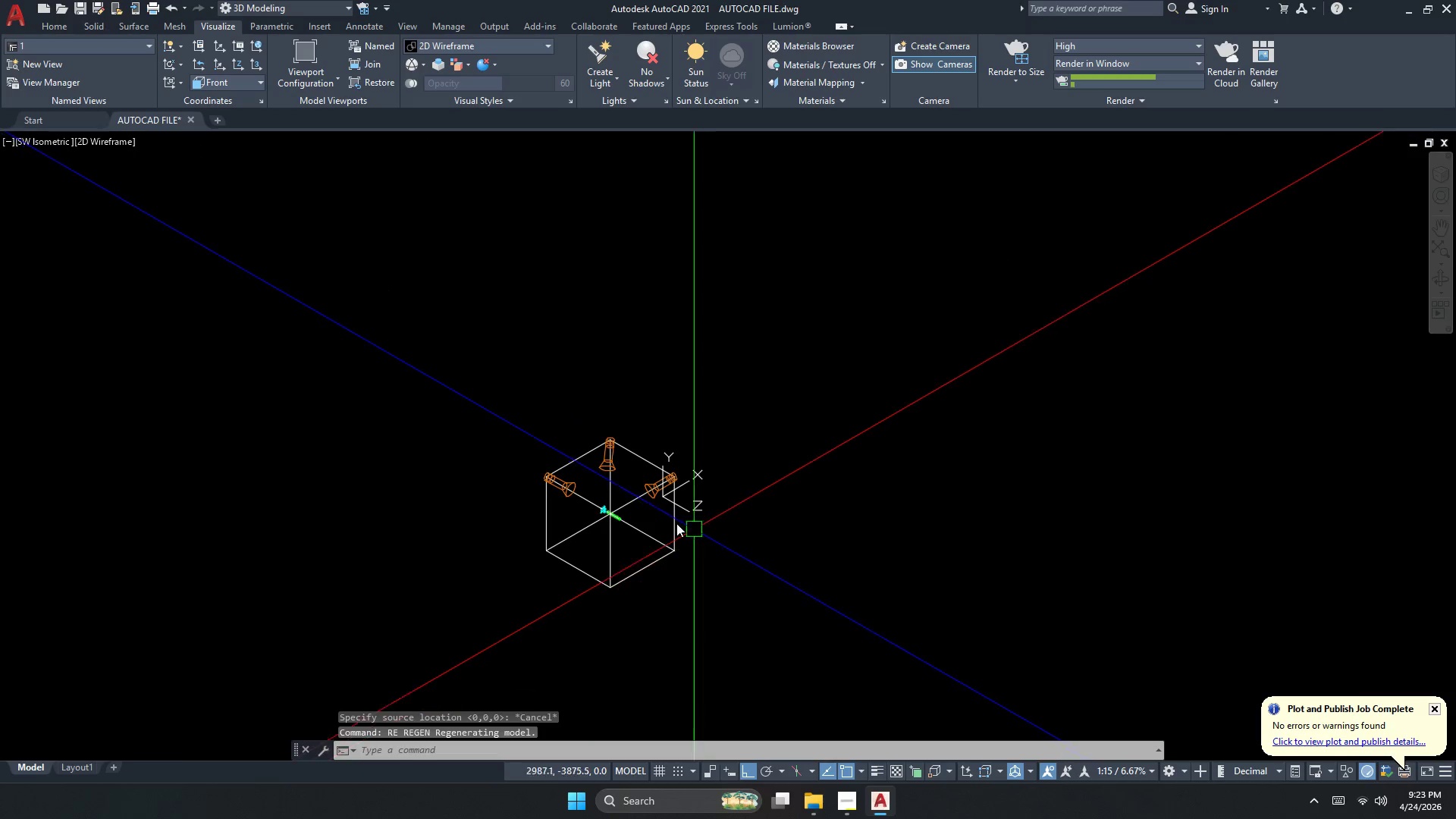 
scroll: coordinate [603, 510], scroll_direction: up, amount: 3.0
 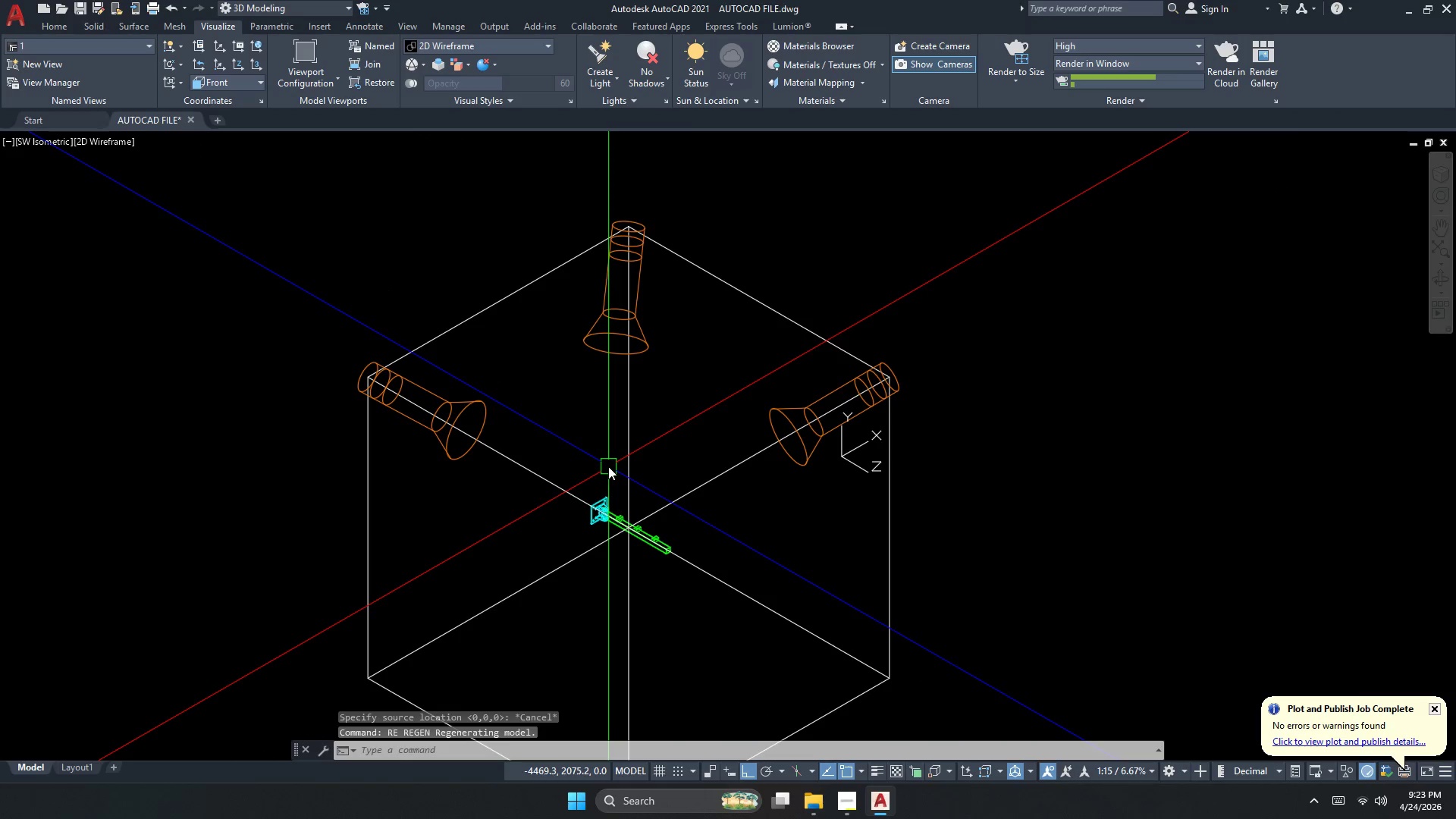 
scroll: coordinate [601, 423], scroll_direction: down, amount: 2.0
 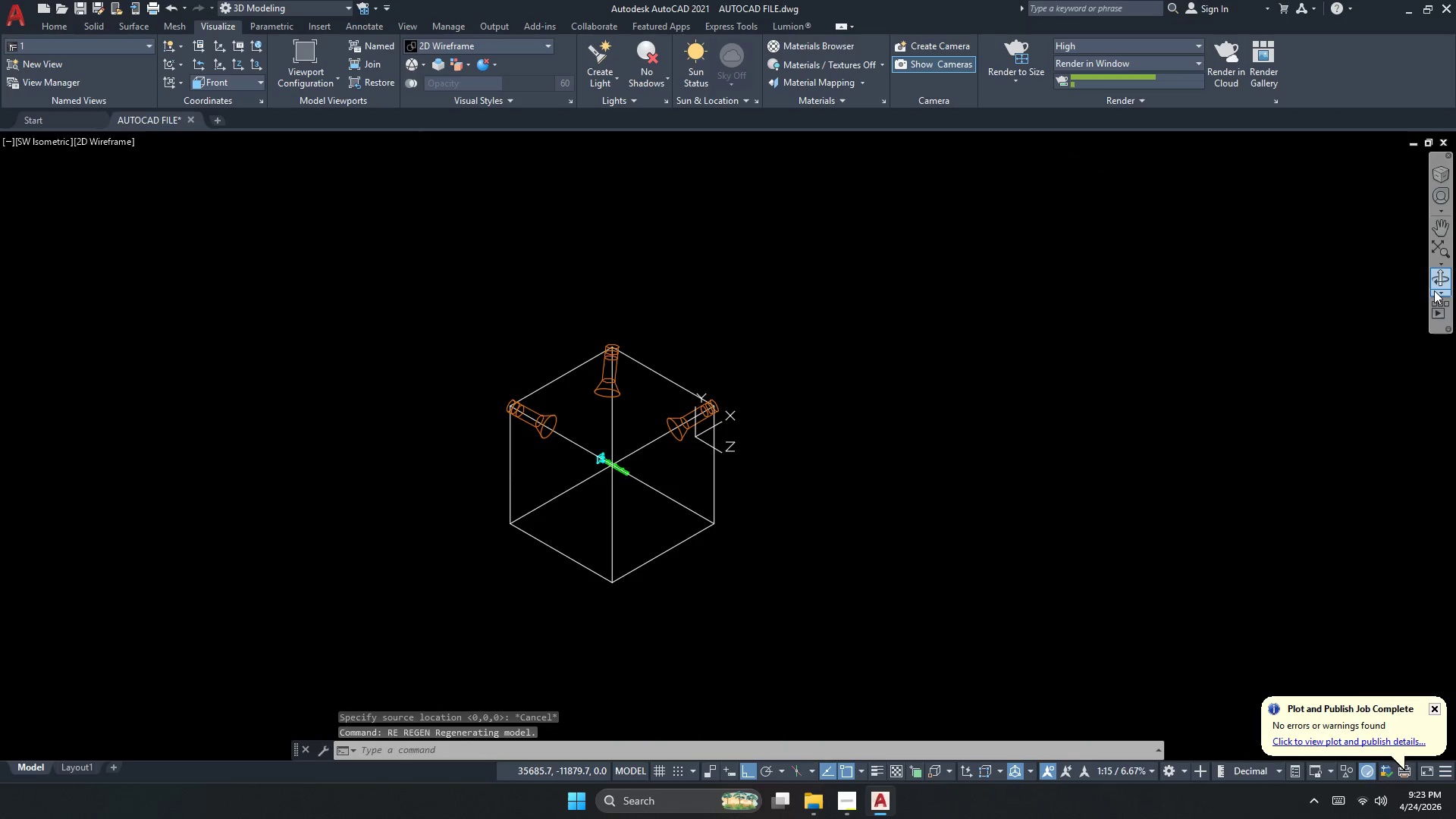 
left_click([1430, 279])
 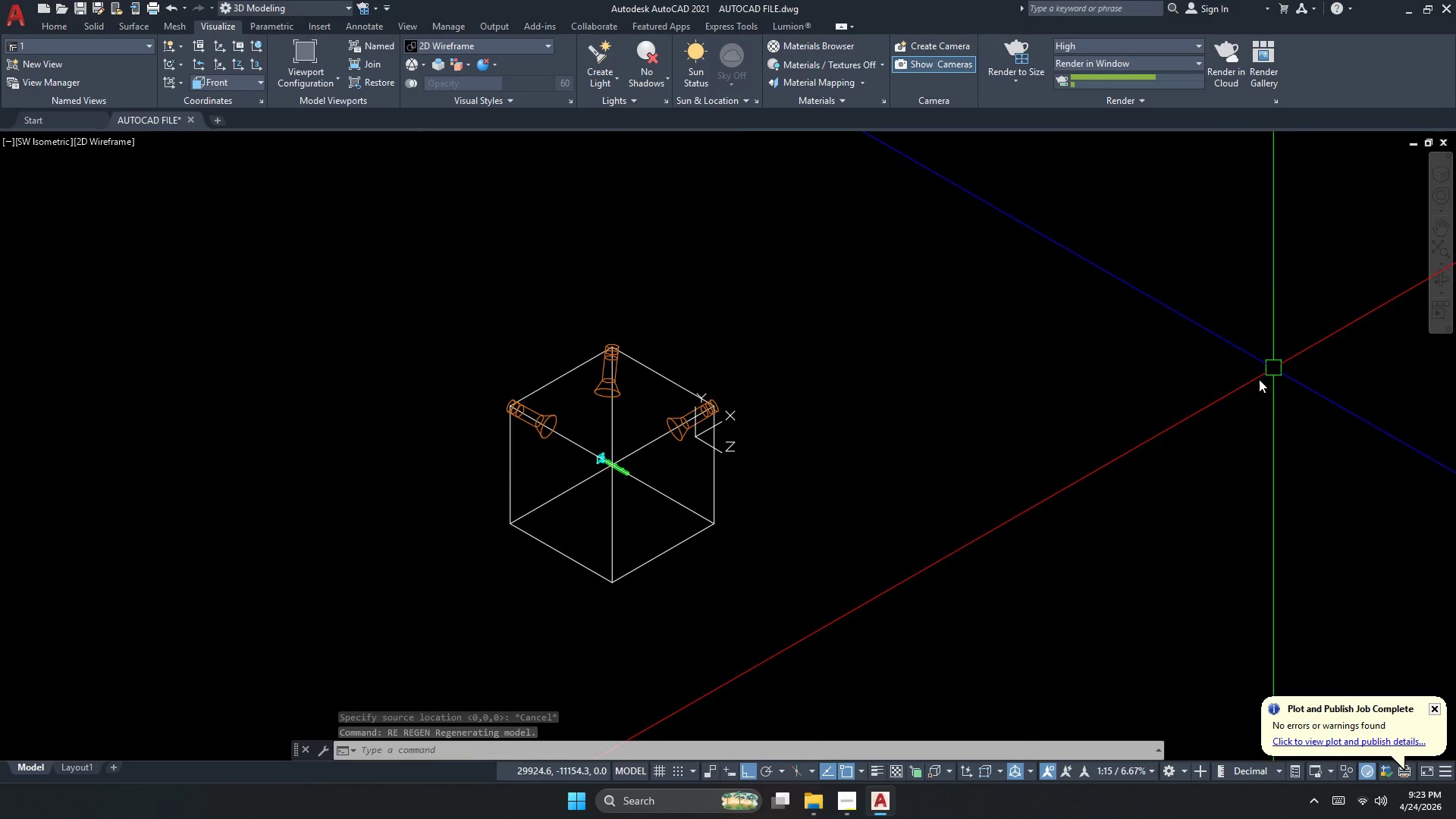 
left_click_drag(start_coordinate=[1206, 406], to_coordinate=[1017, 468])
 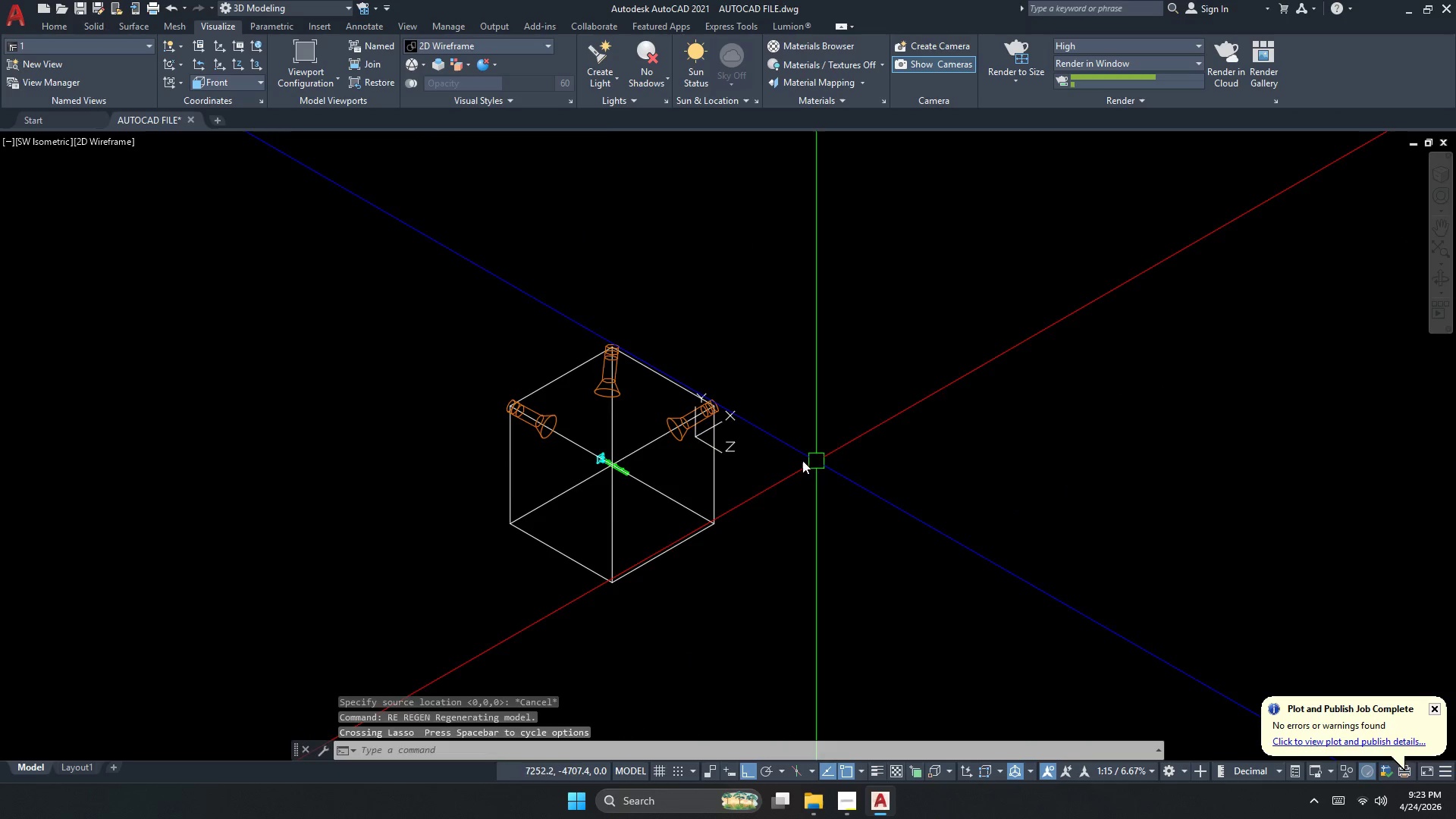 
key(Escape)
 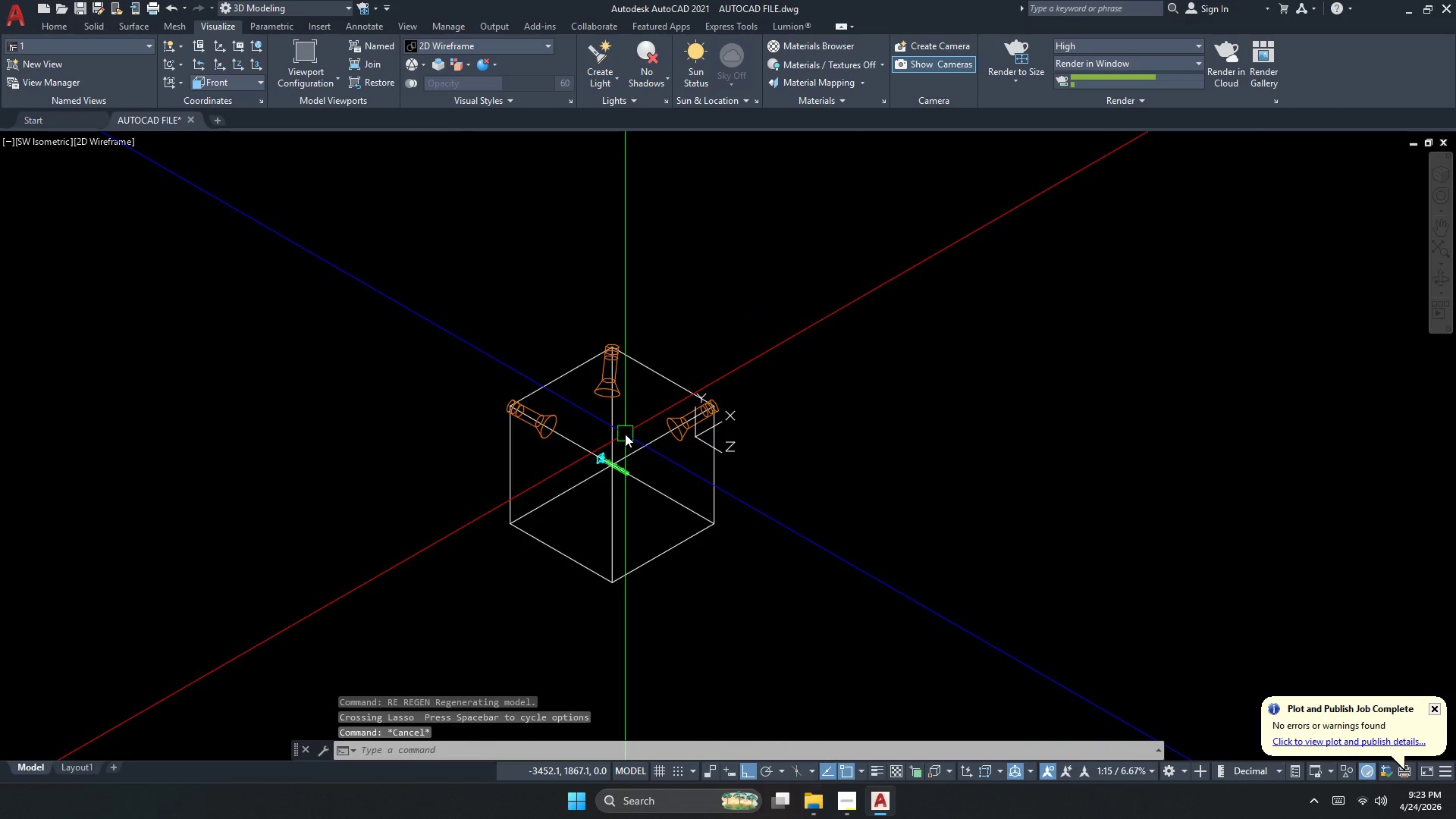 
key(Escape)
 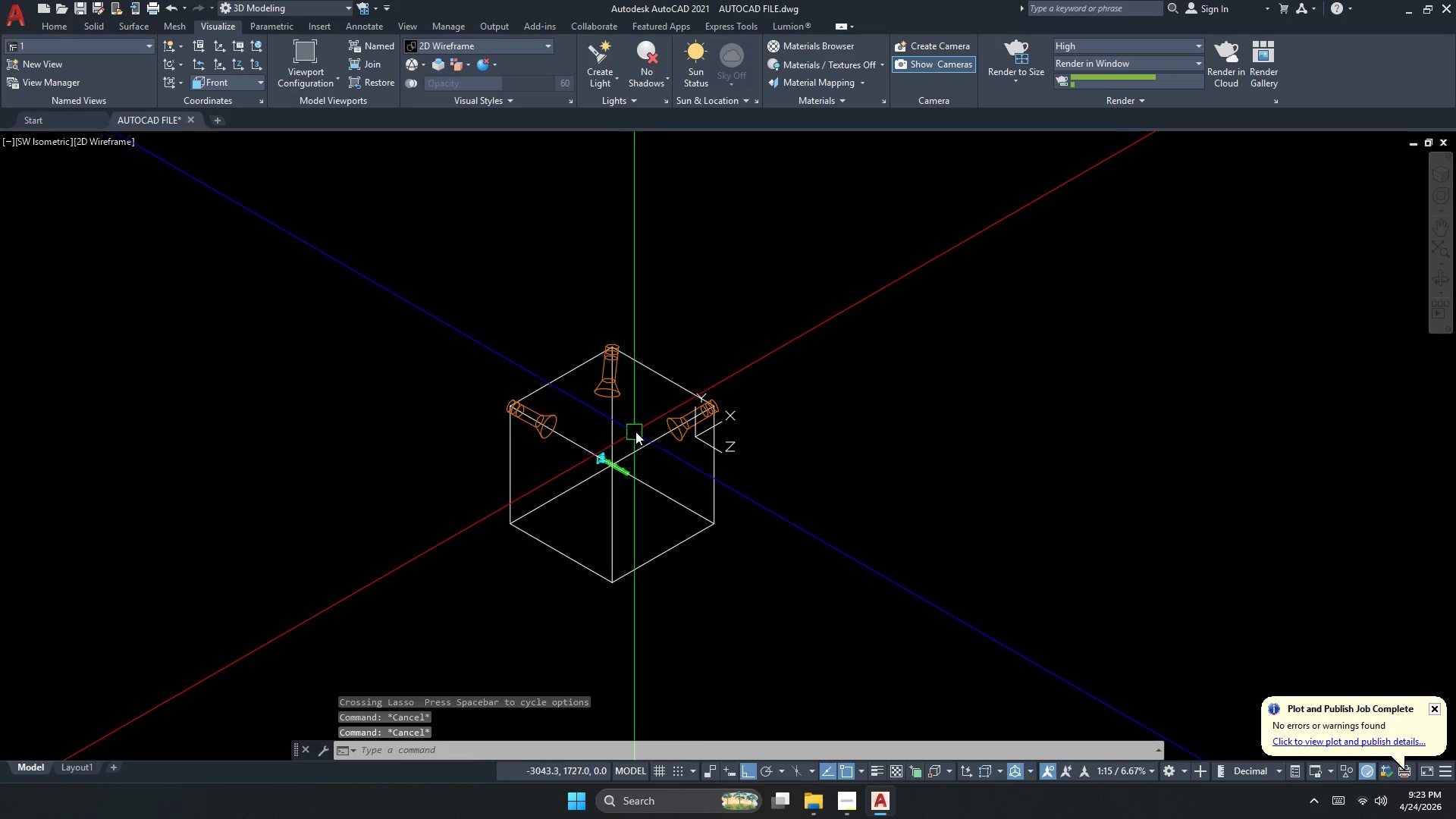 
scroll: coordinate [636, 431], scroll_direction: up, amount: 2.0
 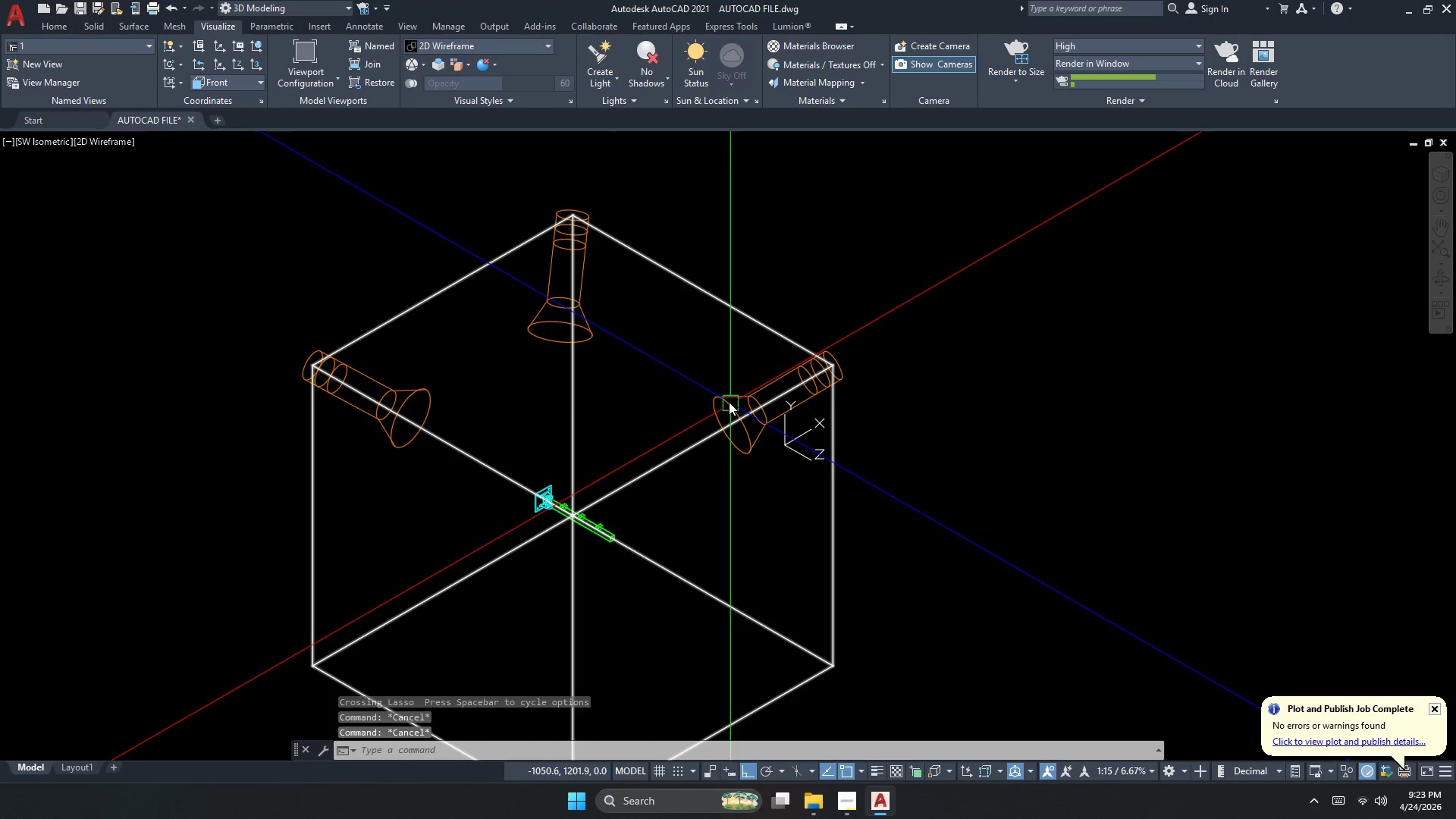 
left_click([726, 396])
 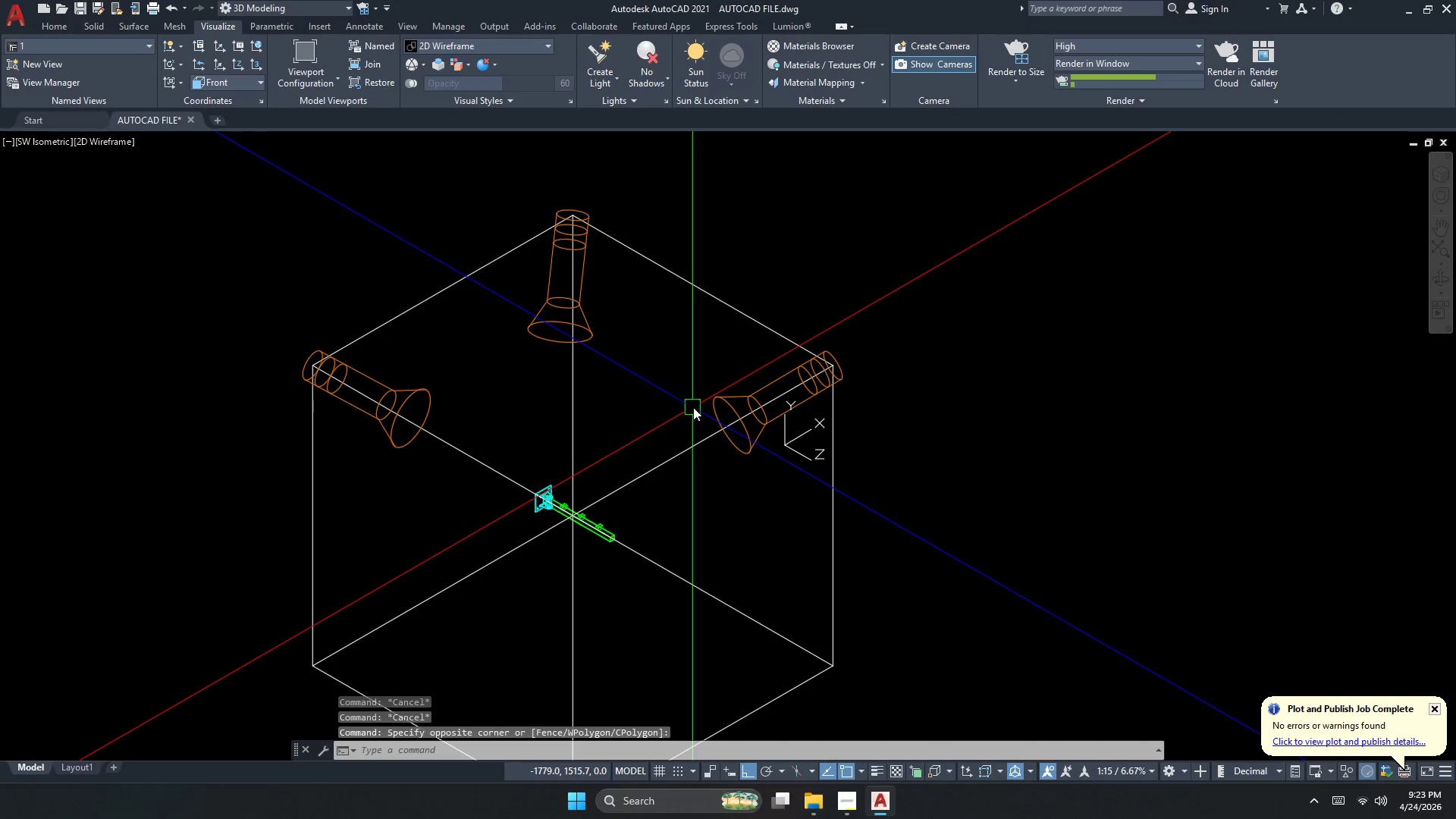 
key(Escape)
 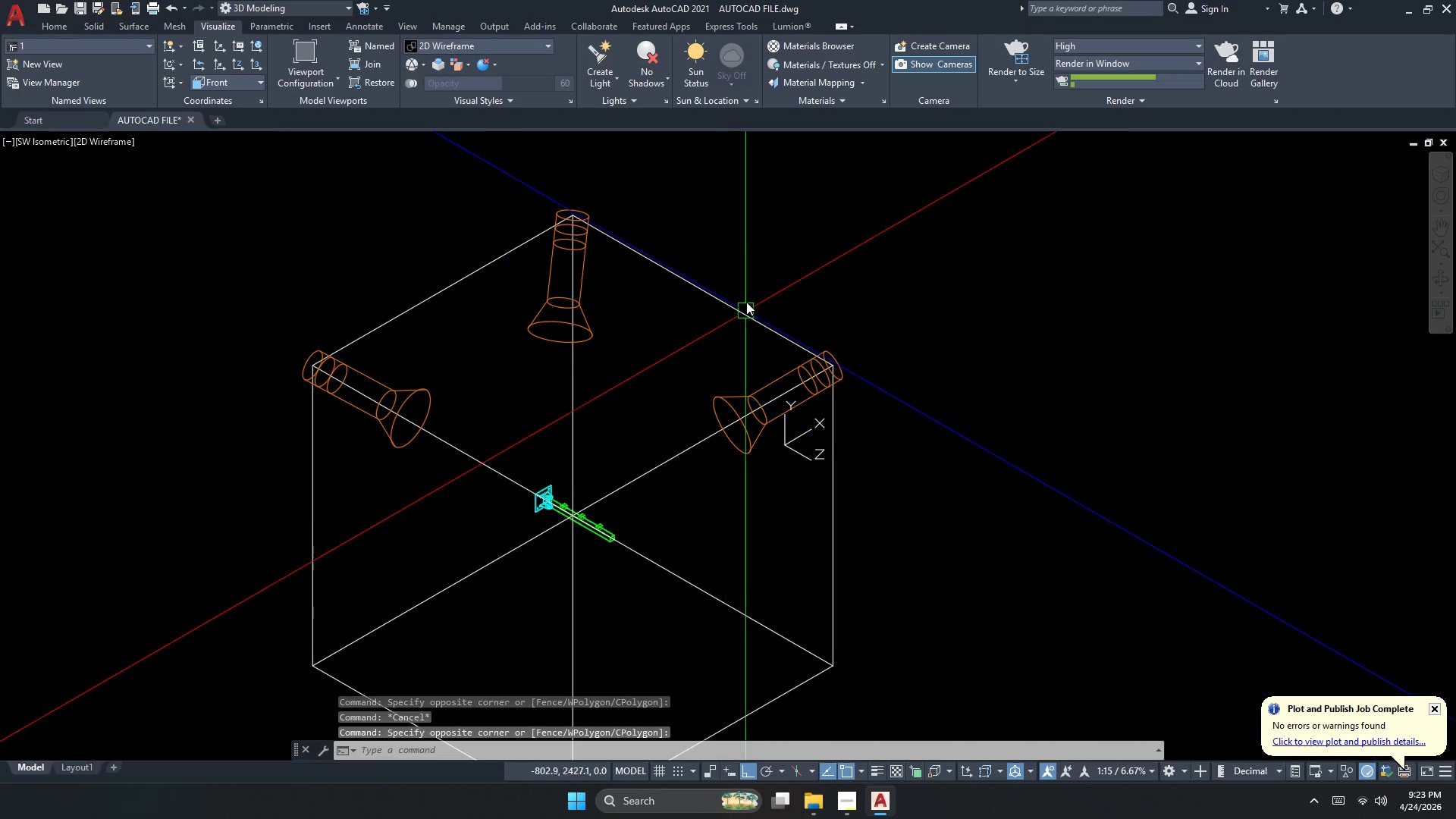 
key(Escape)
 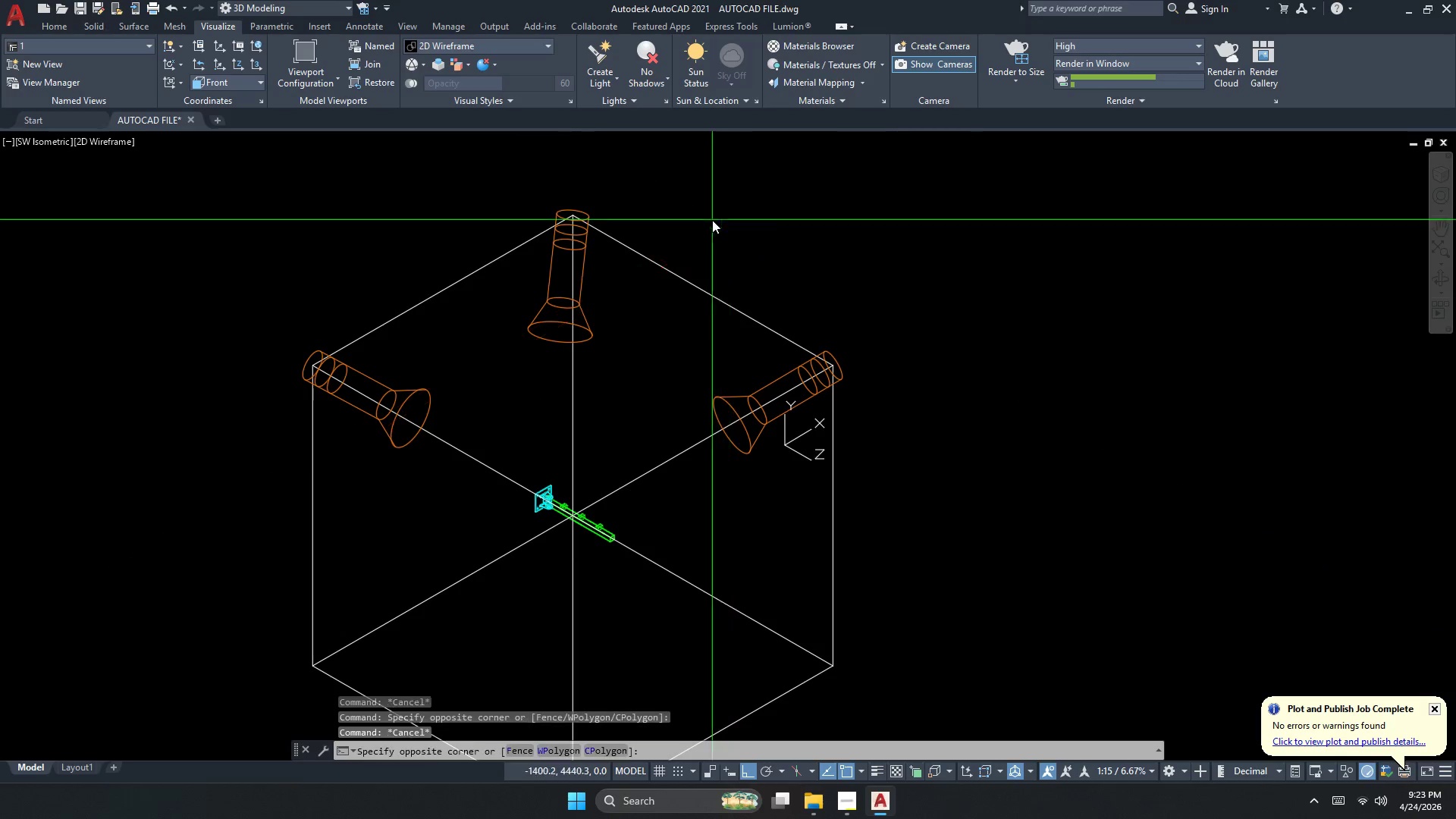 
left_click_drag(start_coordinate=[712, 220], to_coordinate=[718, 246])
 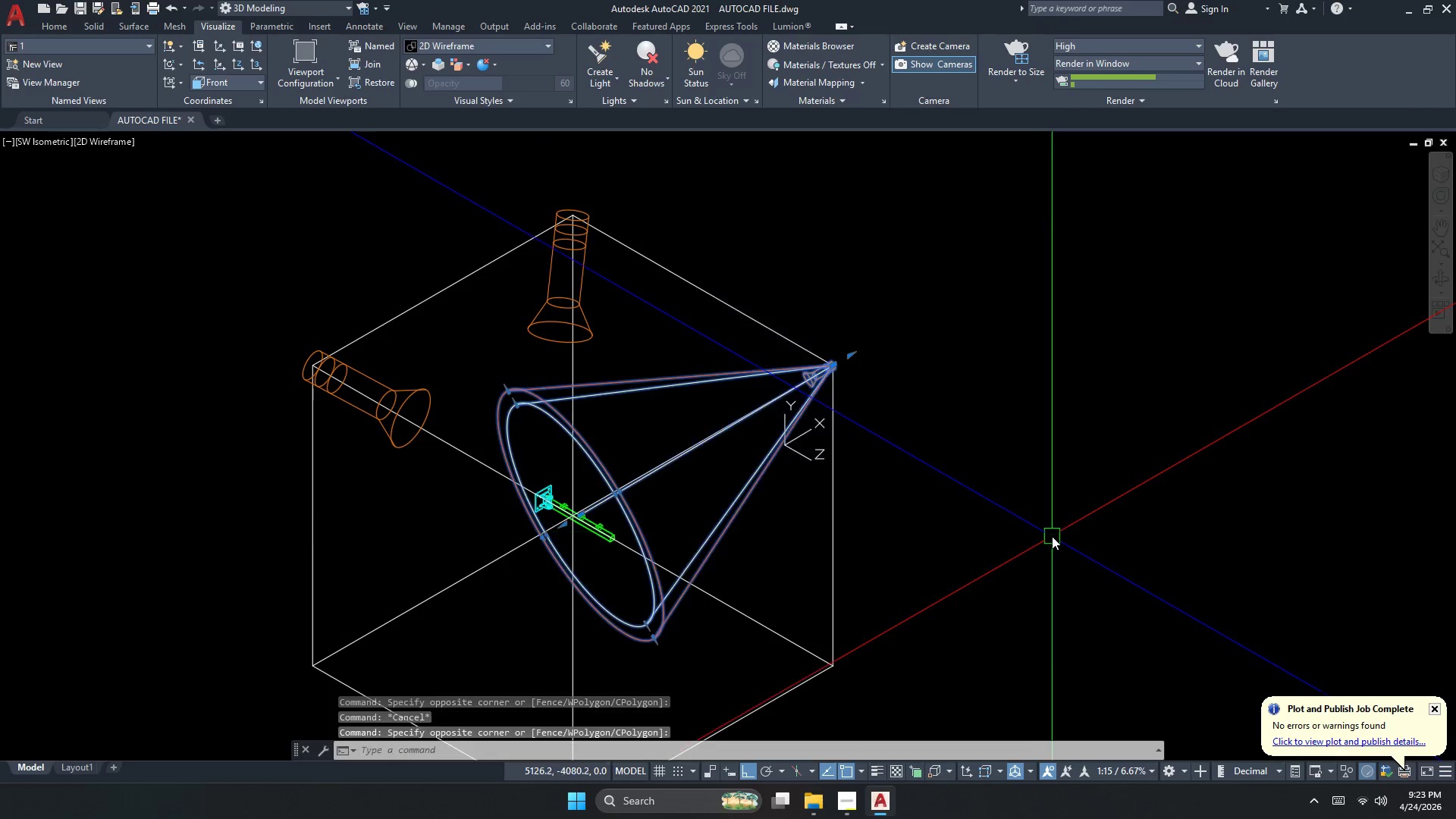 
key(E)
 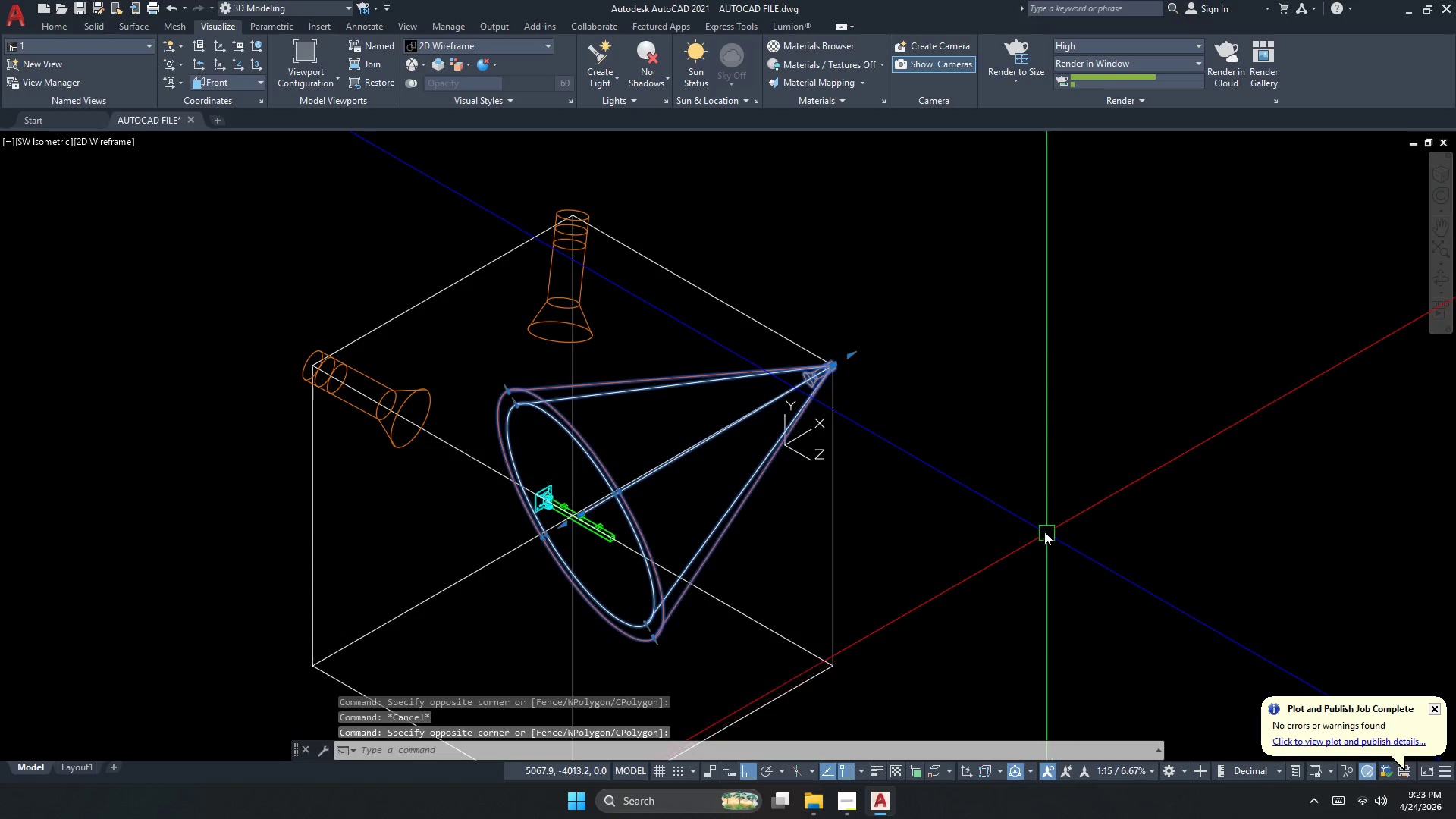 
key(Space)
 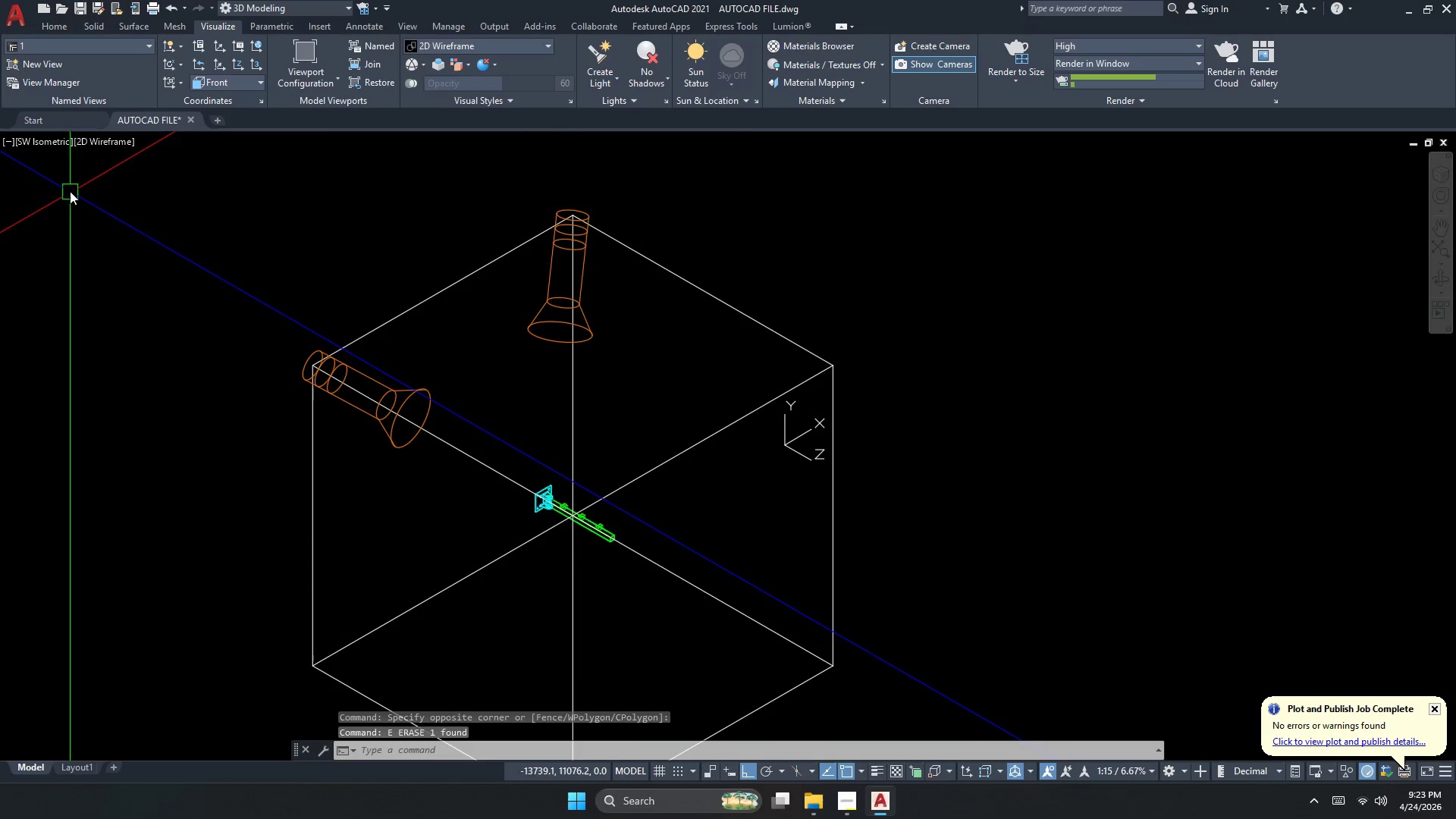 
left_click([42, 145])
 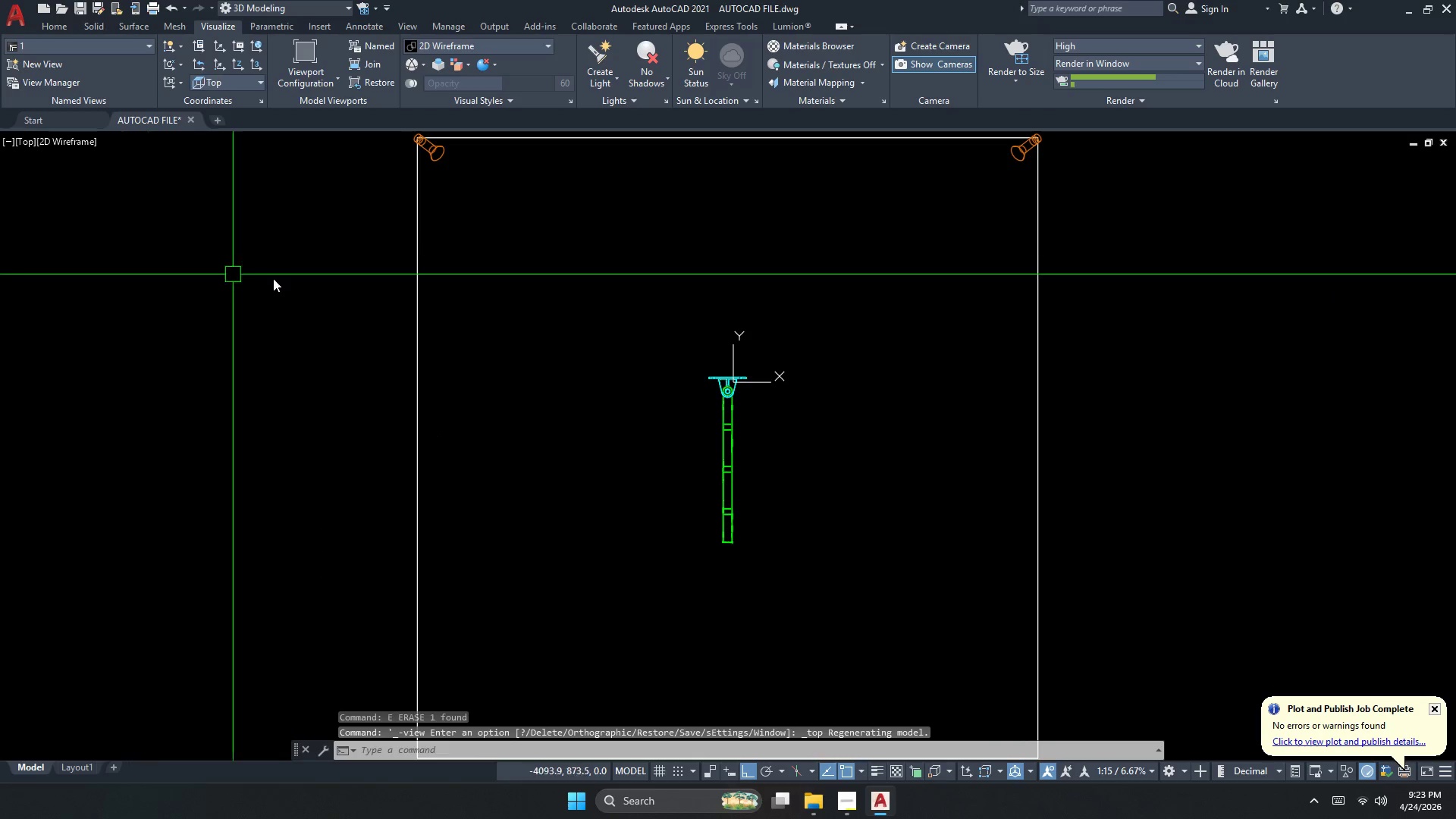 
scroll: coordinate [585, 340], scroll_direction: down, amount: 1.0
 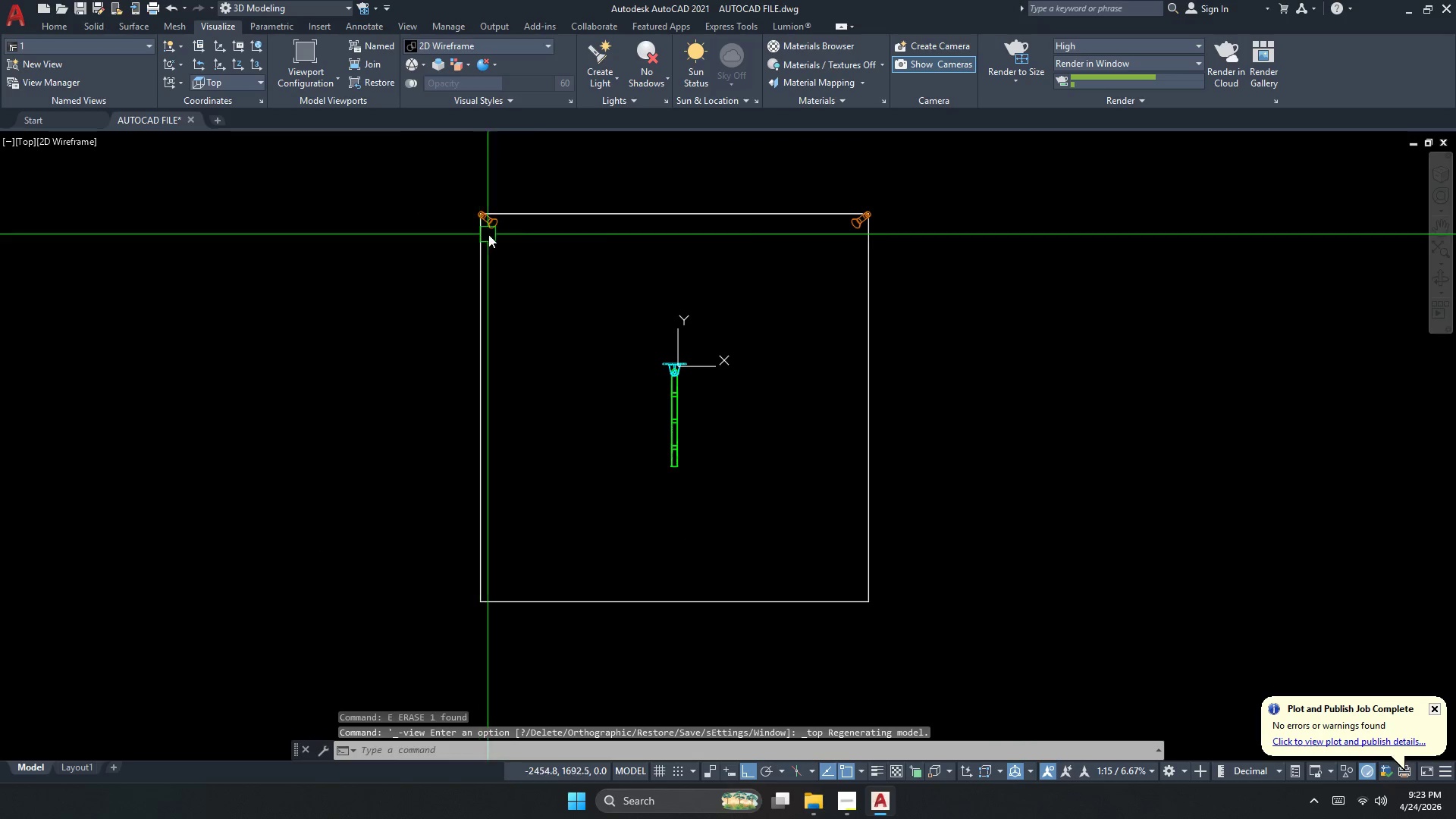 
left_click([493, 229])
 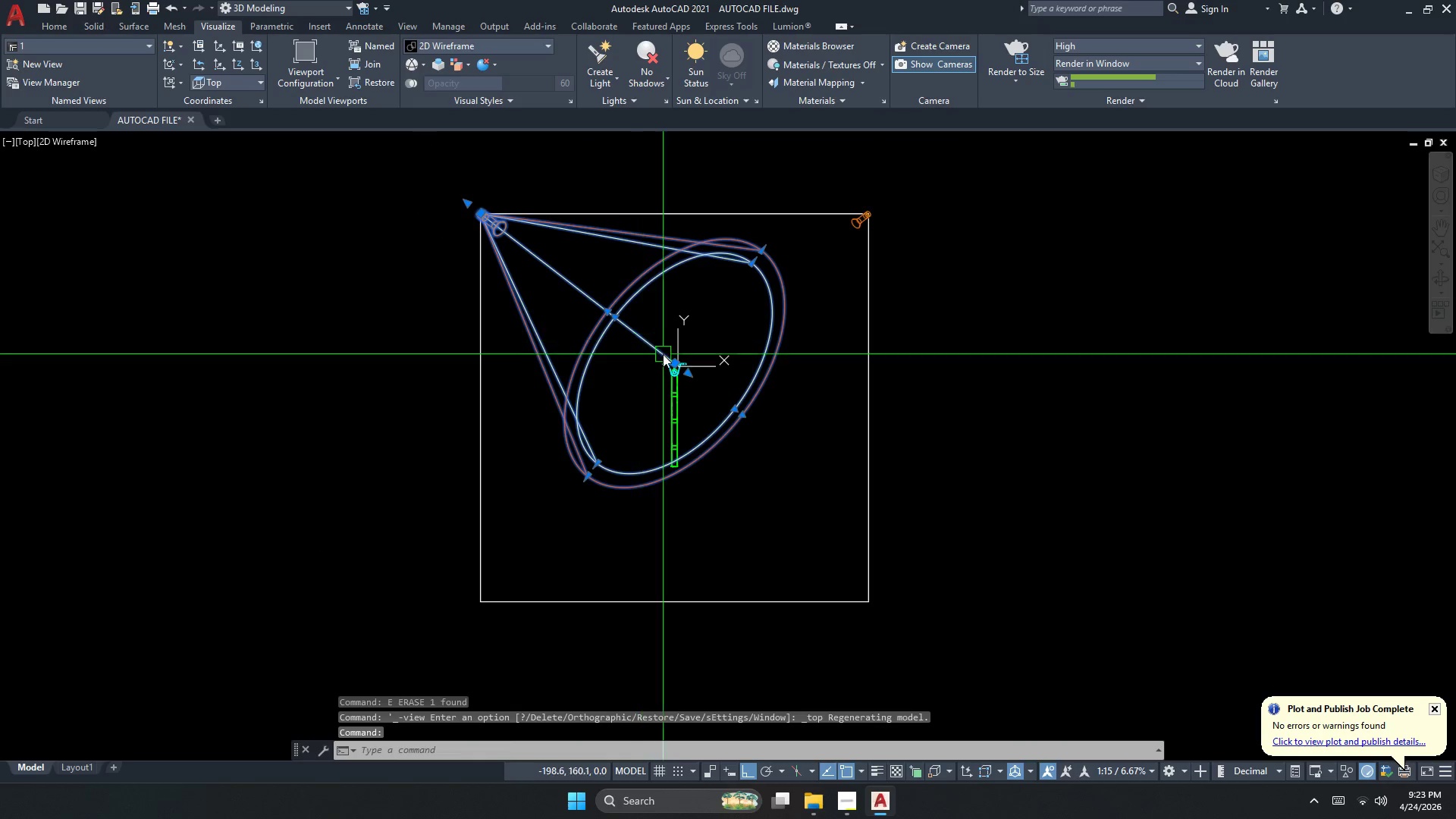 
scroll: coordinate [669, 362], scroll_direction: up, amount: 3.0
 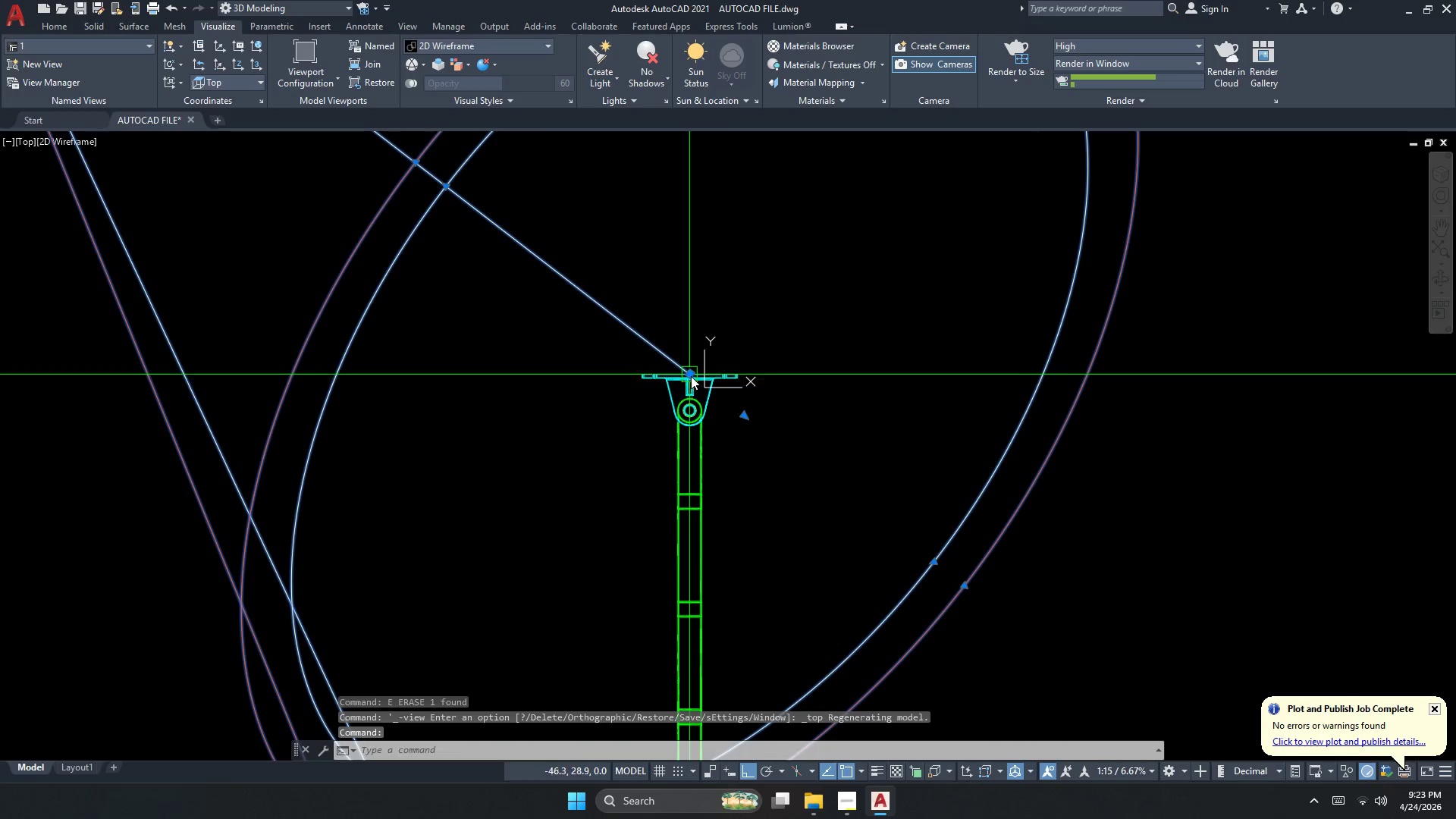 
left_click_drag(start_coordinate=[692, 374], to_coordinate=[694, 387])
 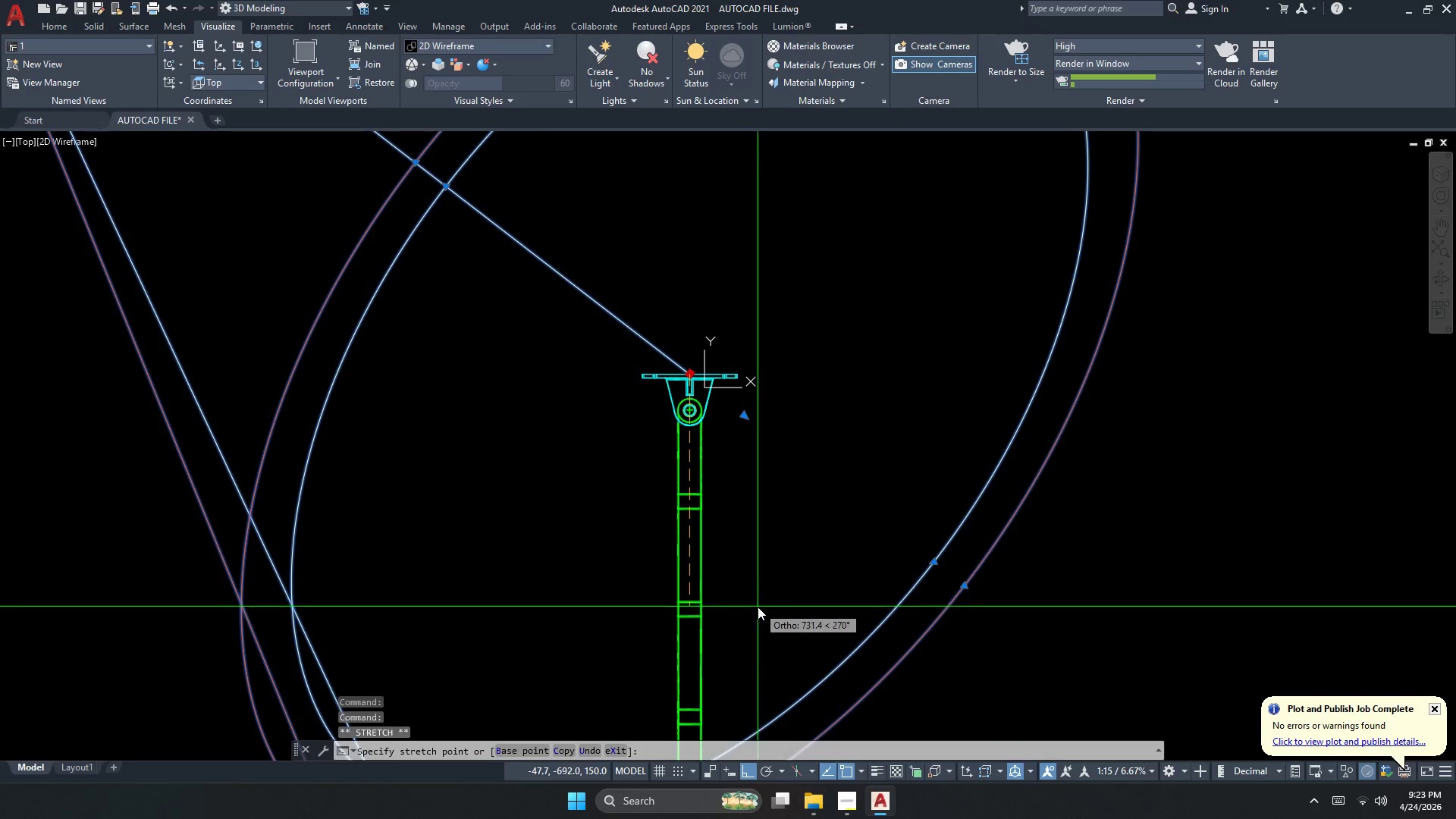 
left_click([757, 610])
 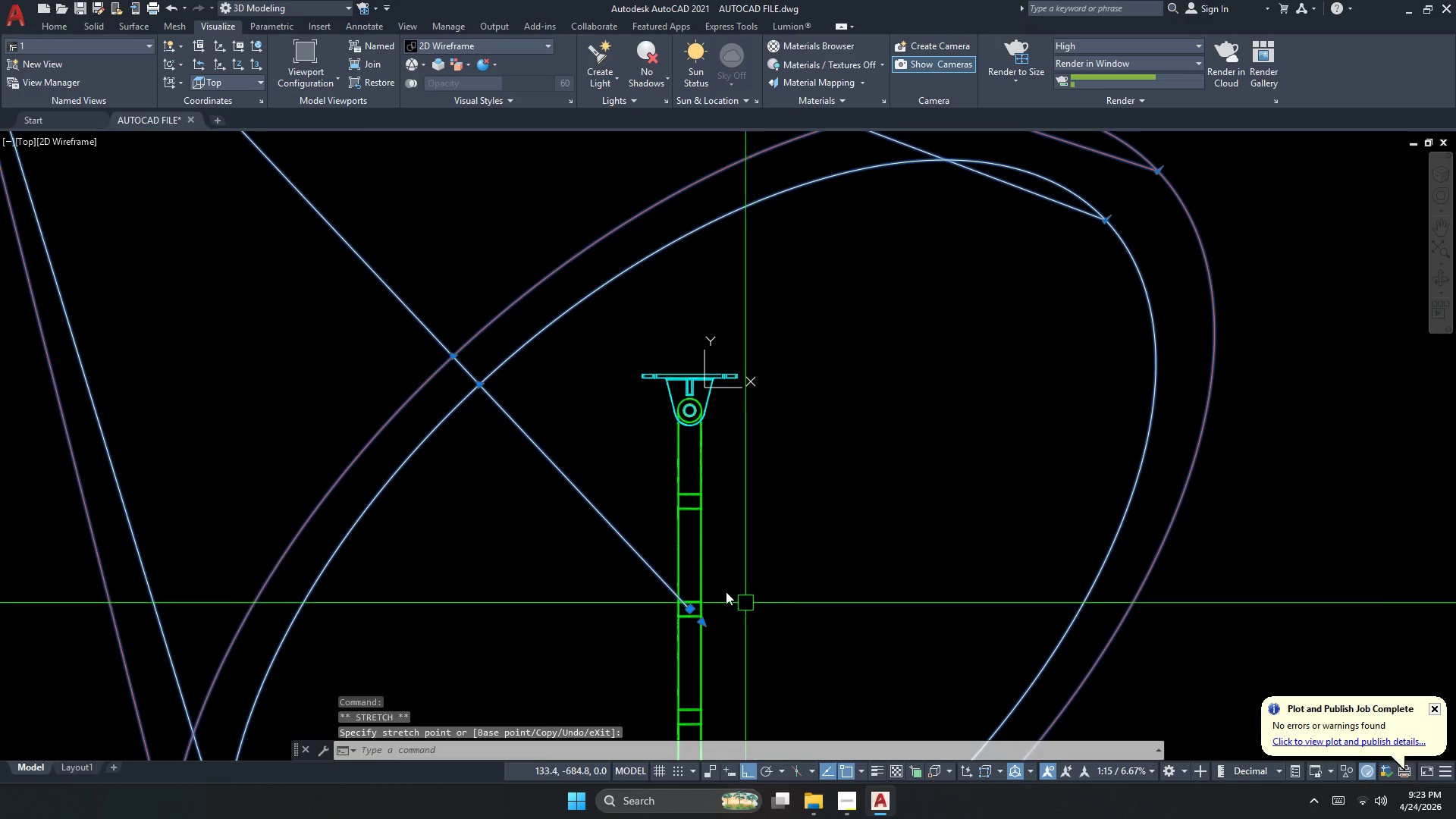 
scroll: coordinate [612, 535], scroll_direction: down, amount: 4.0
 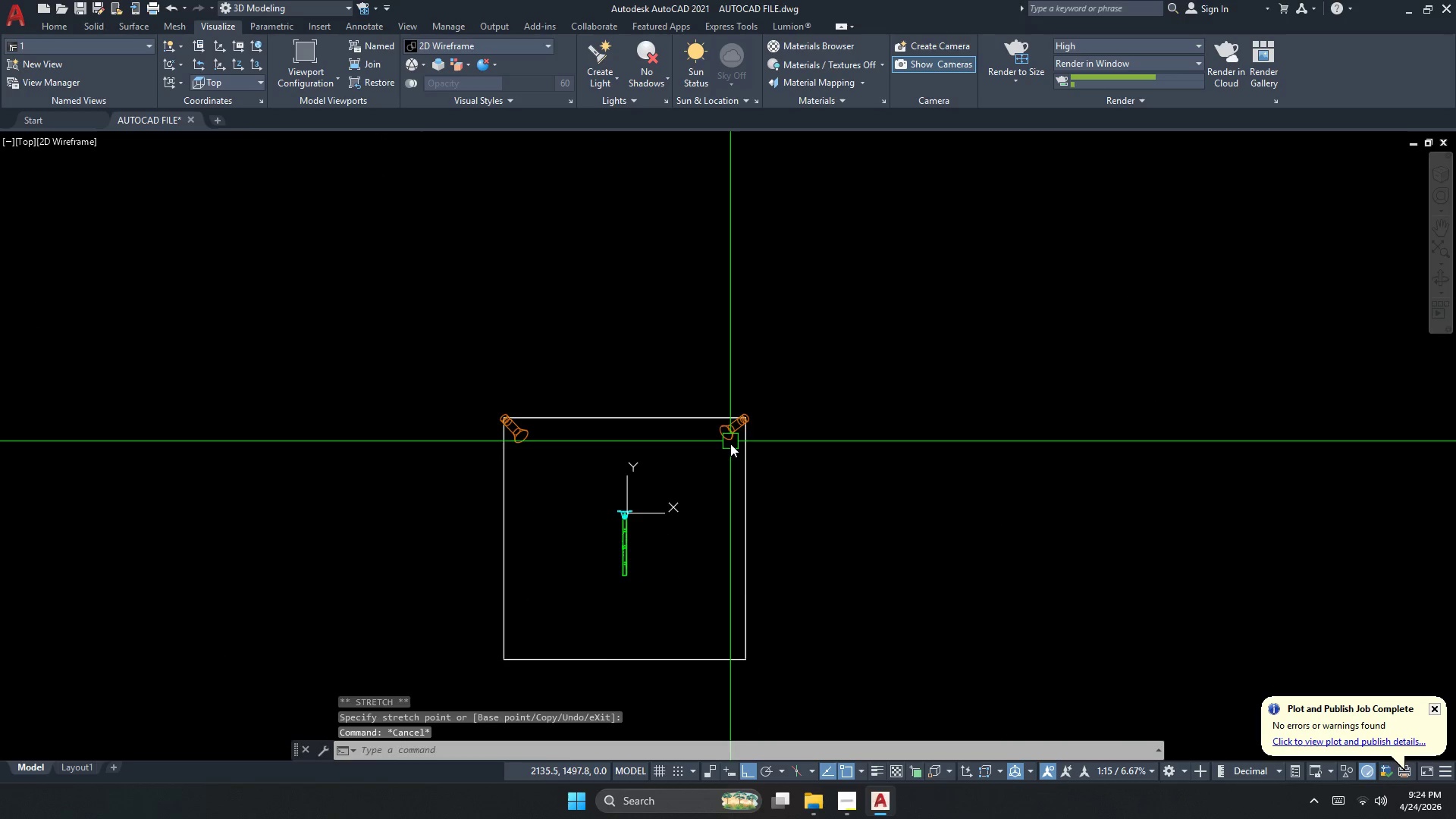 
left_click([736, 436])
 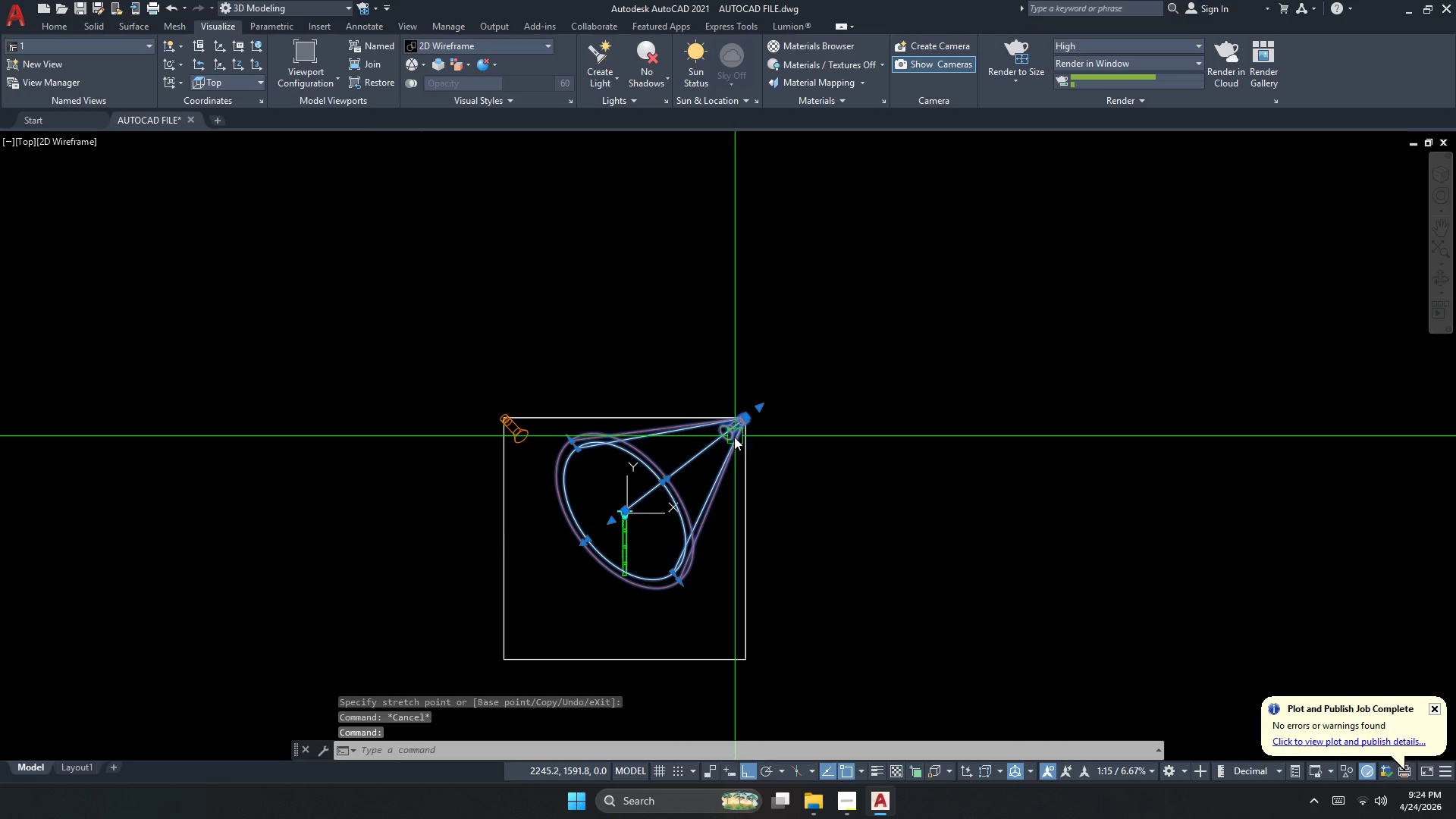 
key(E)
 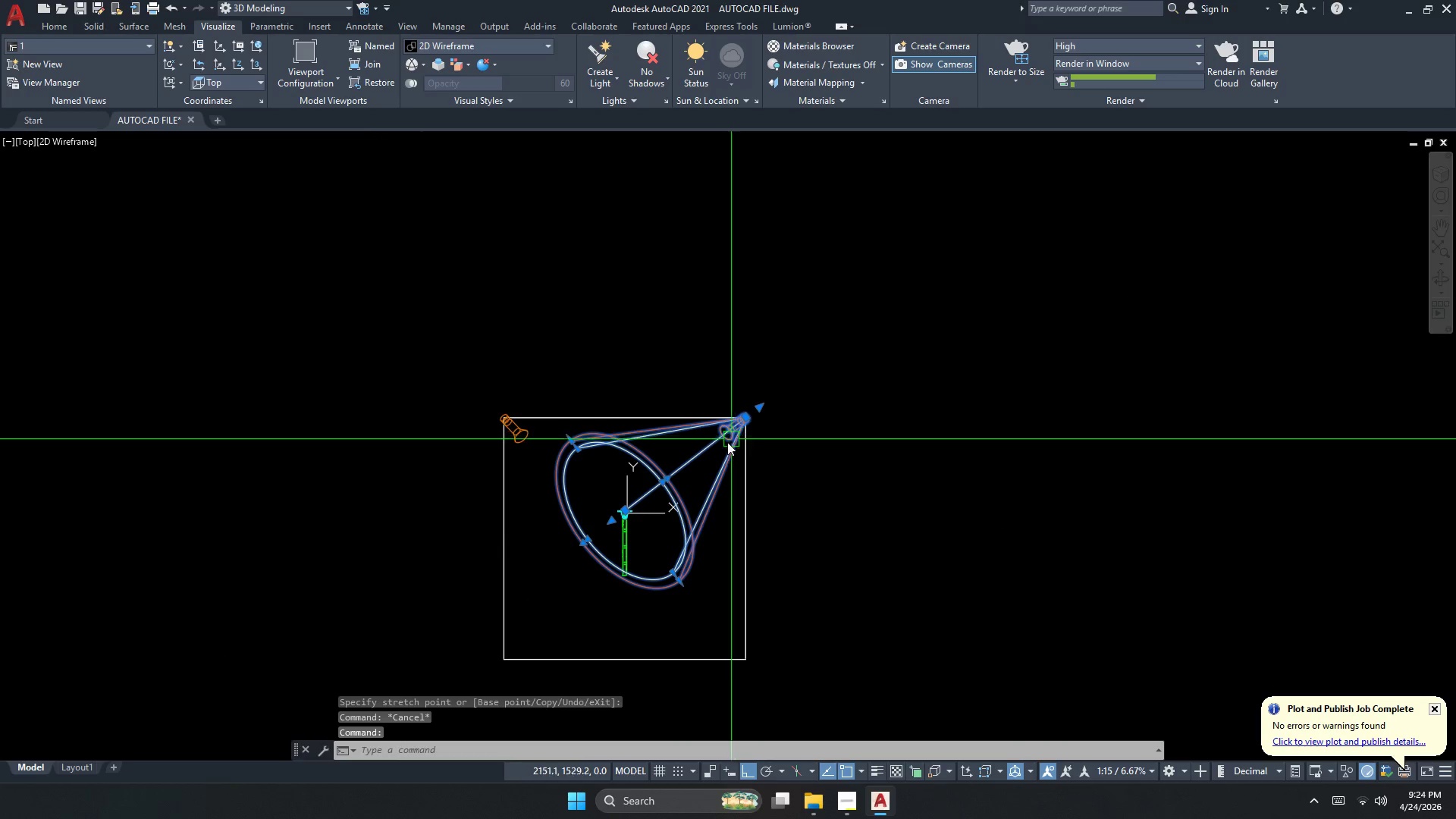 
key(Space)
 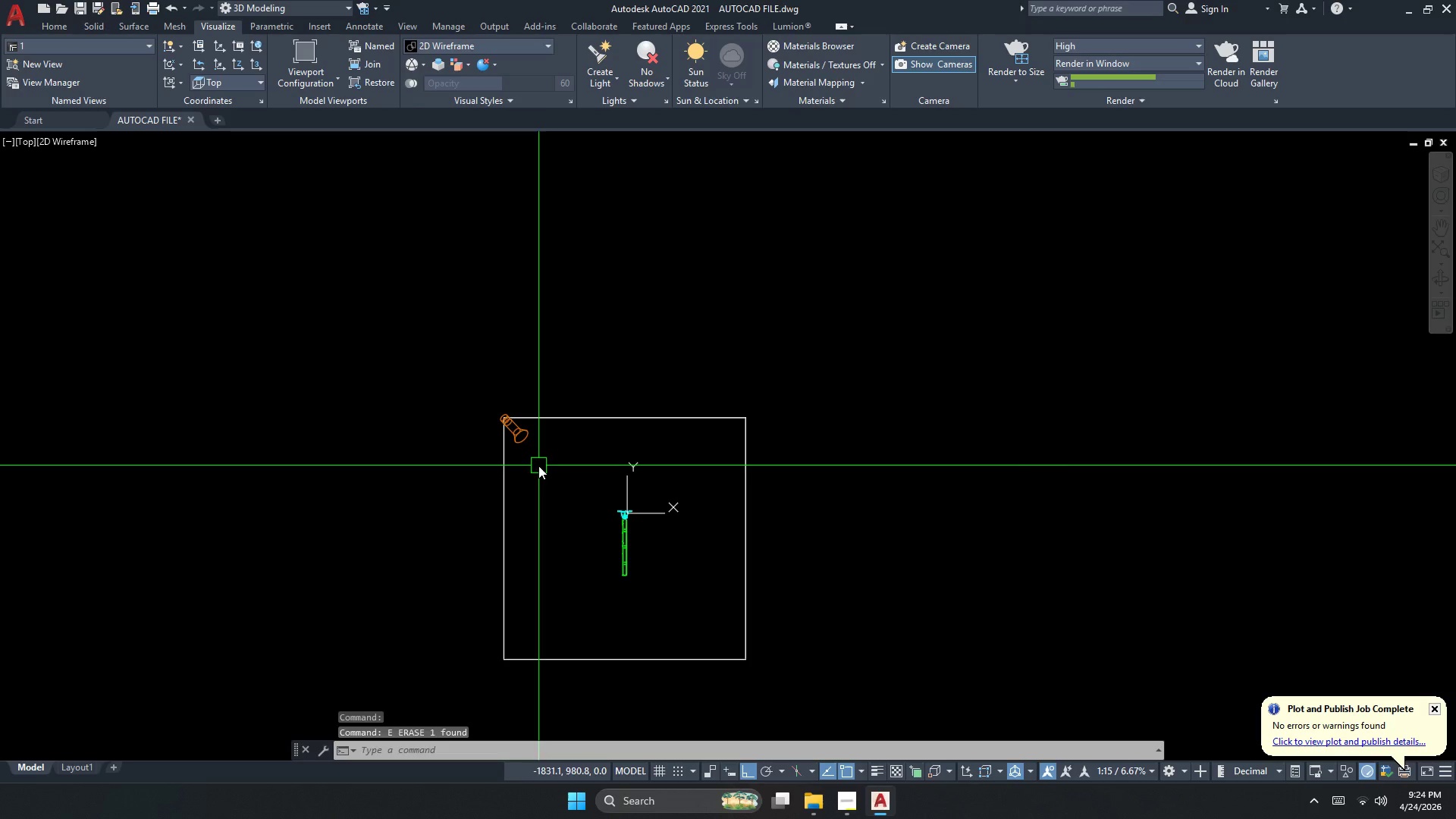 
key(Escape)
 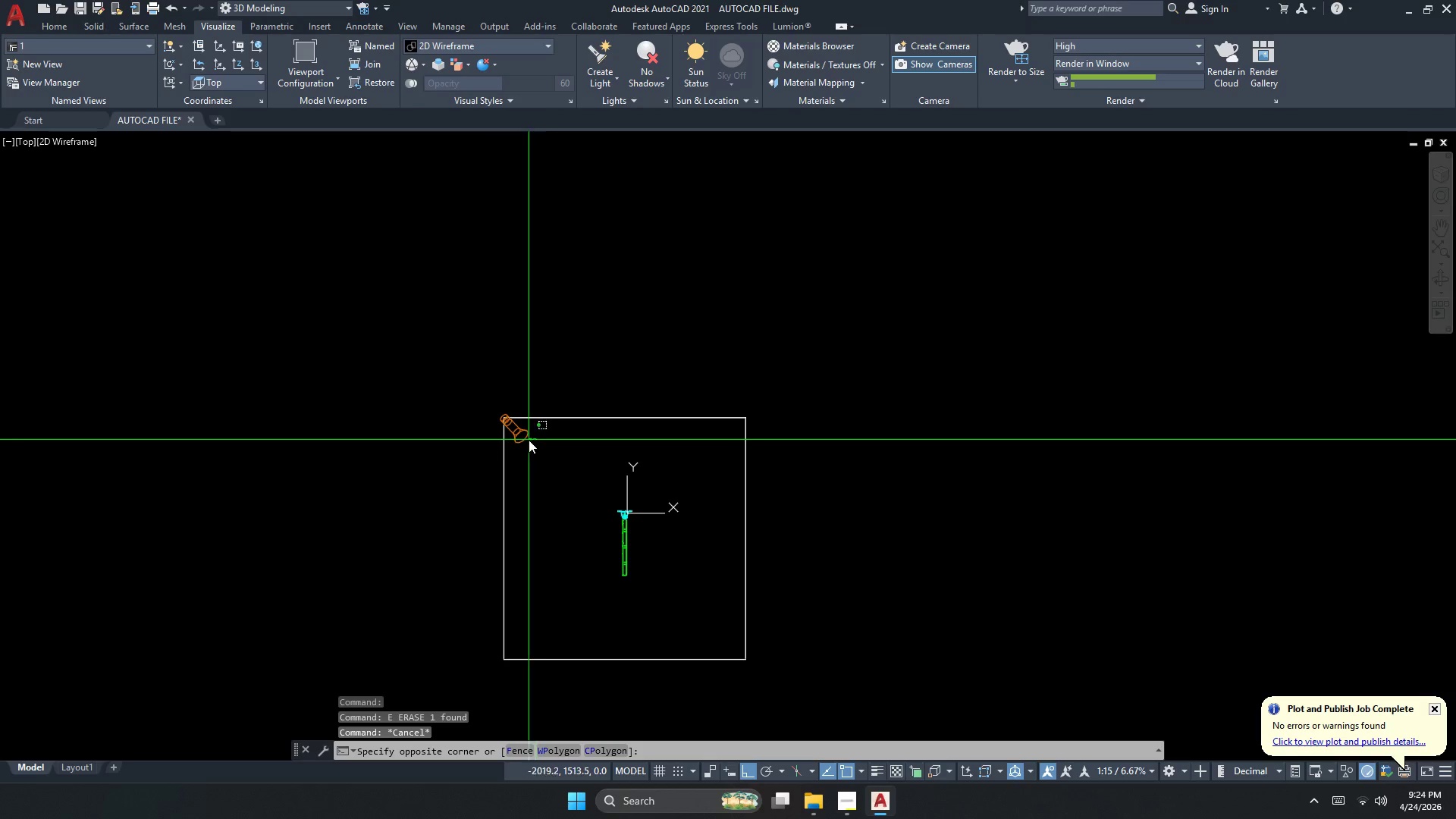 
double_click([528, 440])
 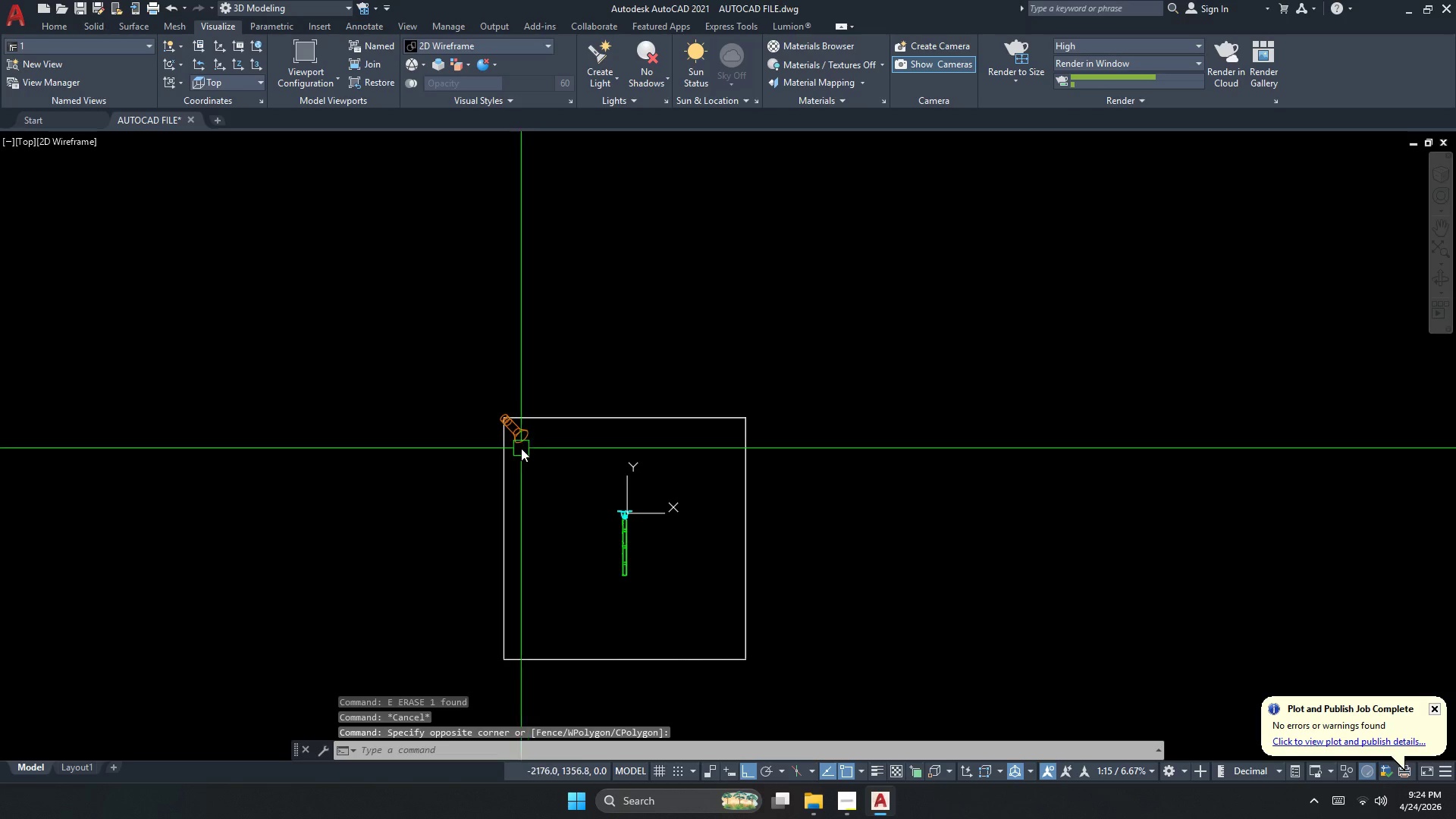 
triple_click([521, 447])
 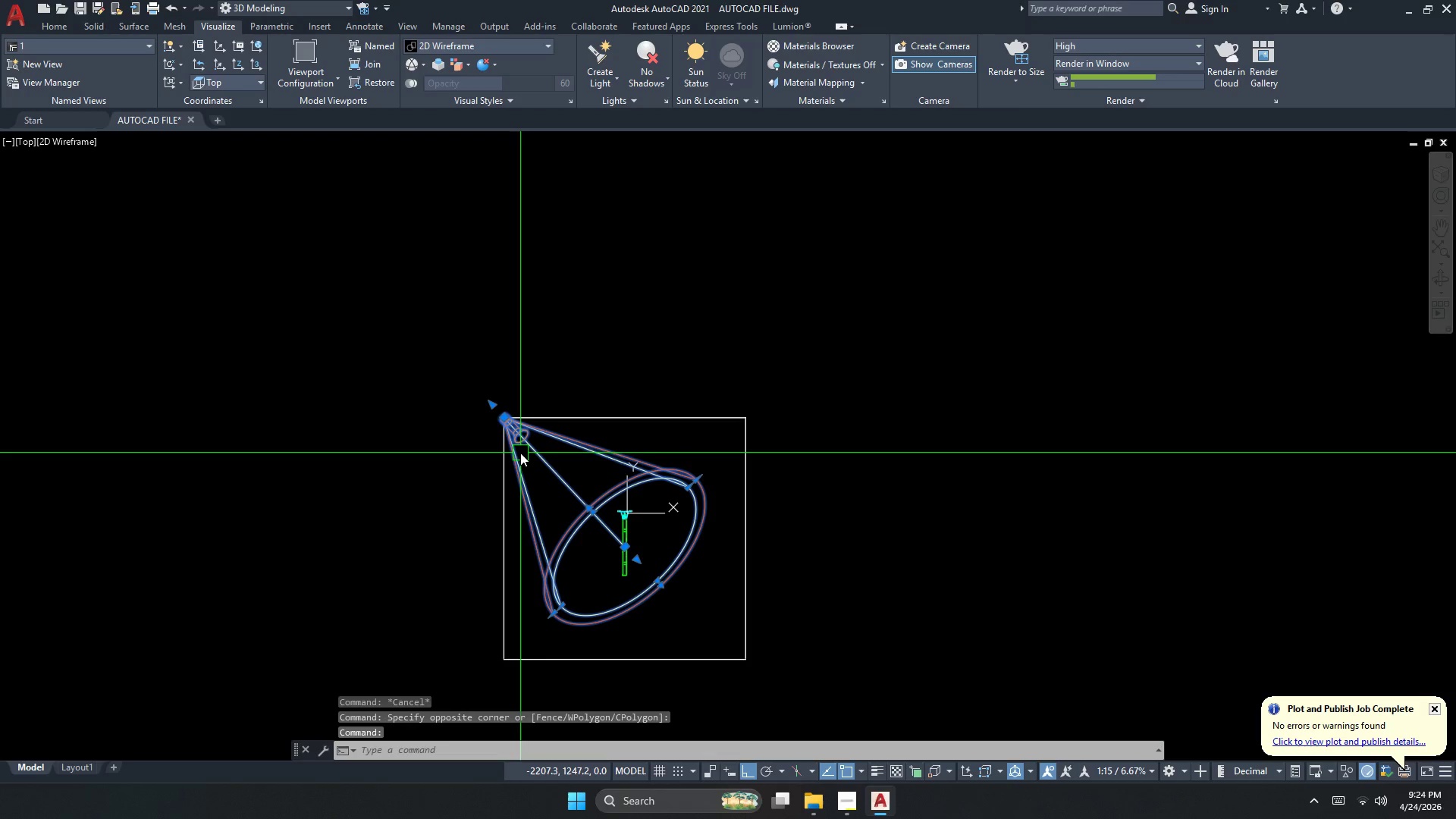 
type(mi )
 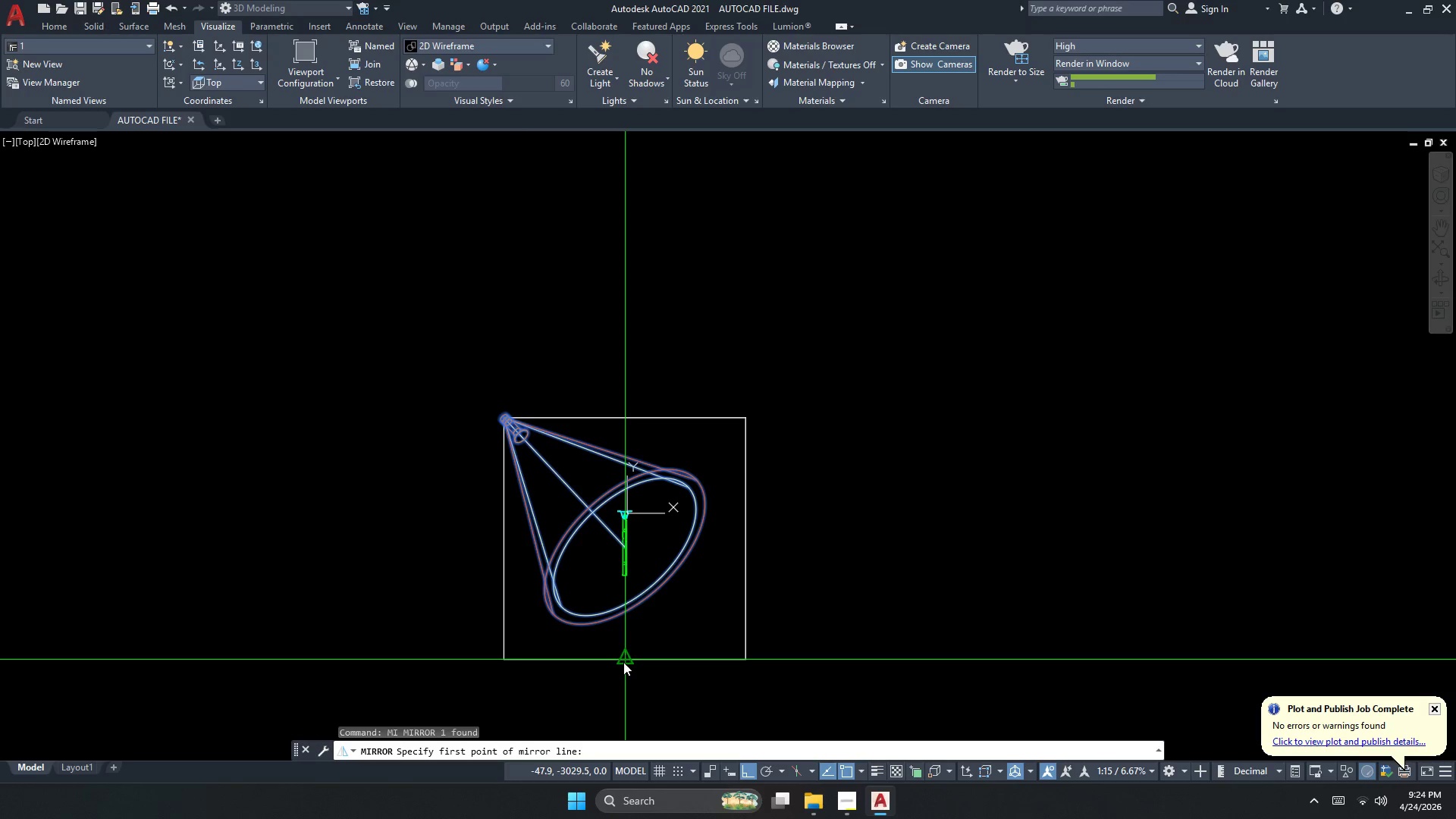 
left_click_drag(start_coordinate=[624, 661], to_coordinate=[624, 670])
 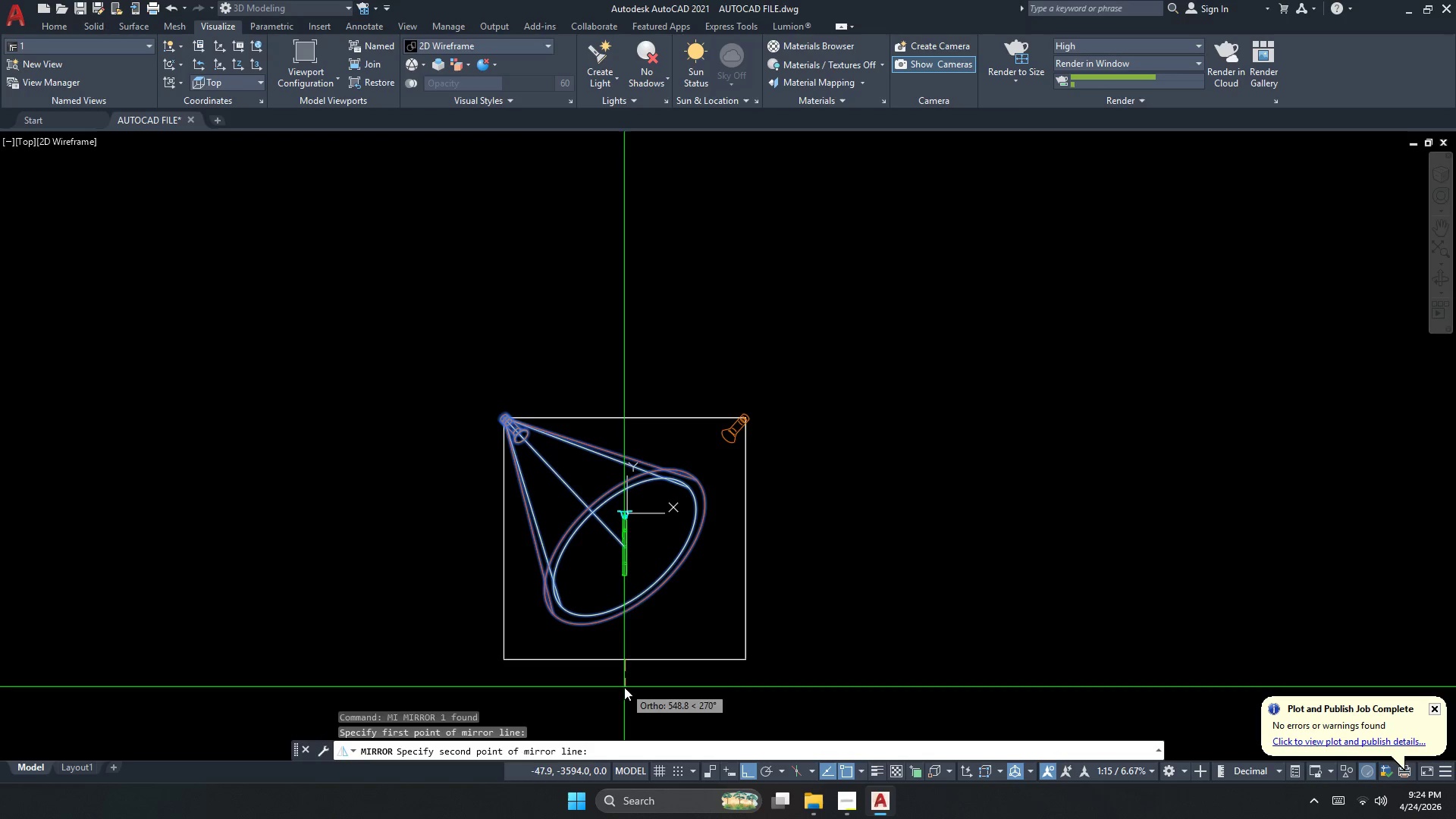 
double_click([624, 687])
 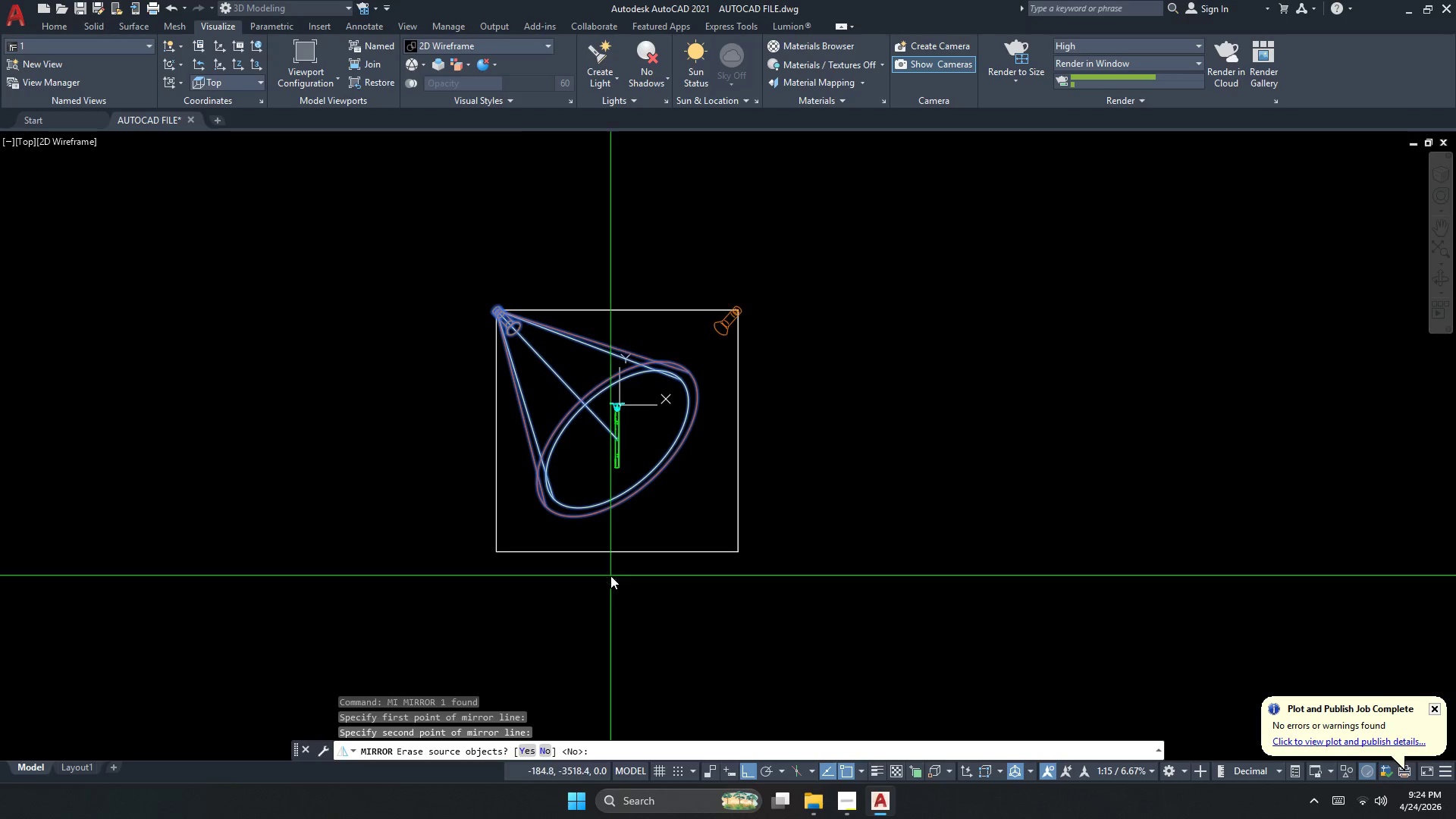 
key(N)
 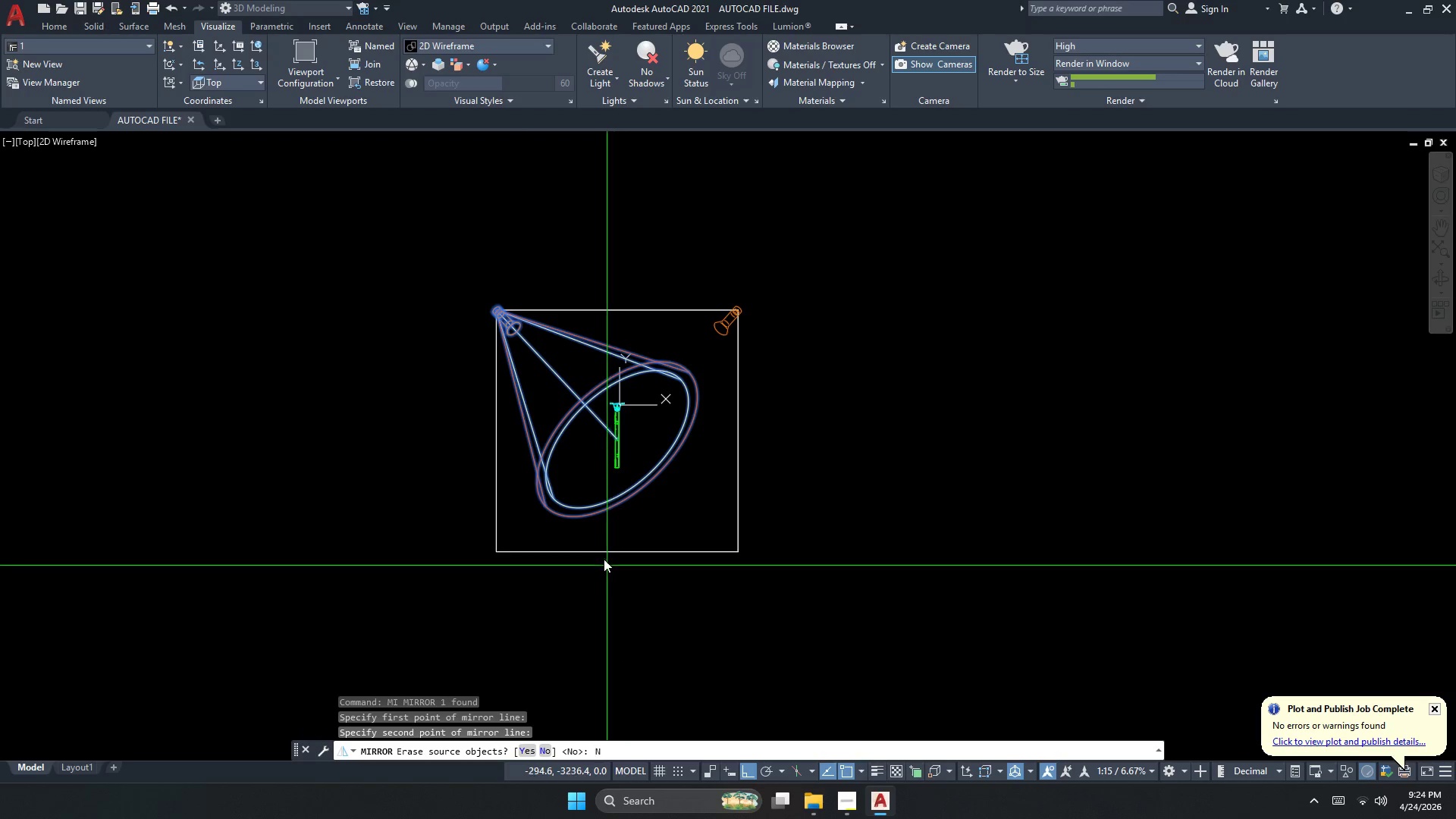 
key(Space)
 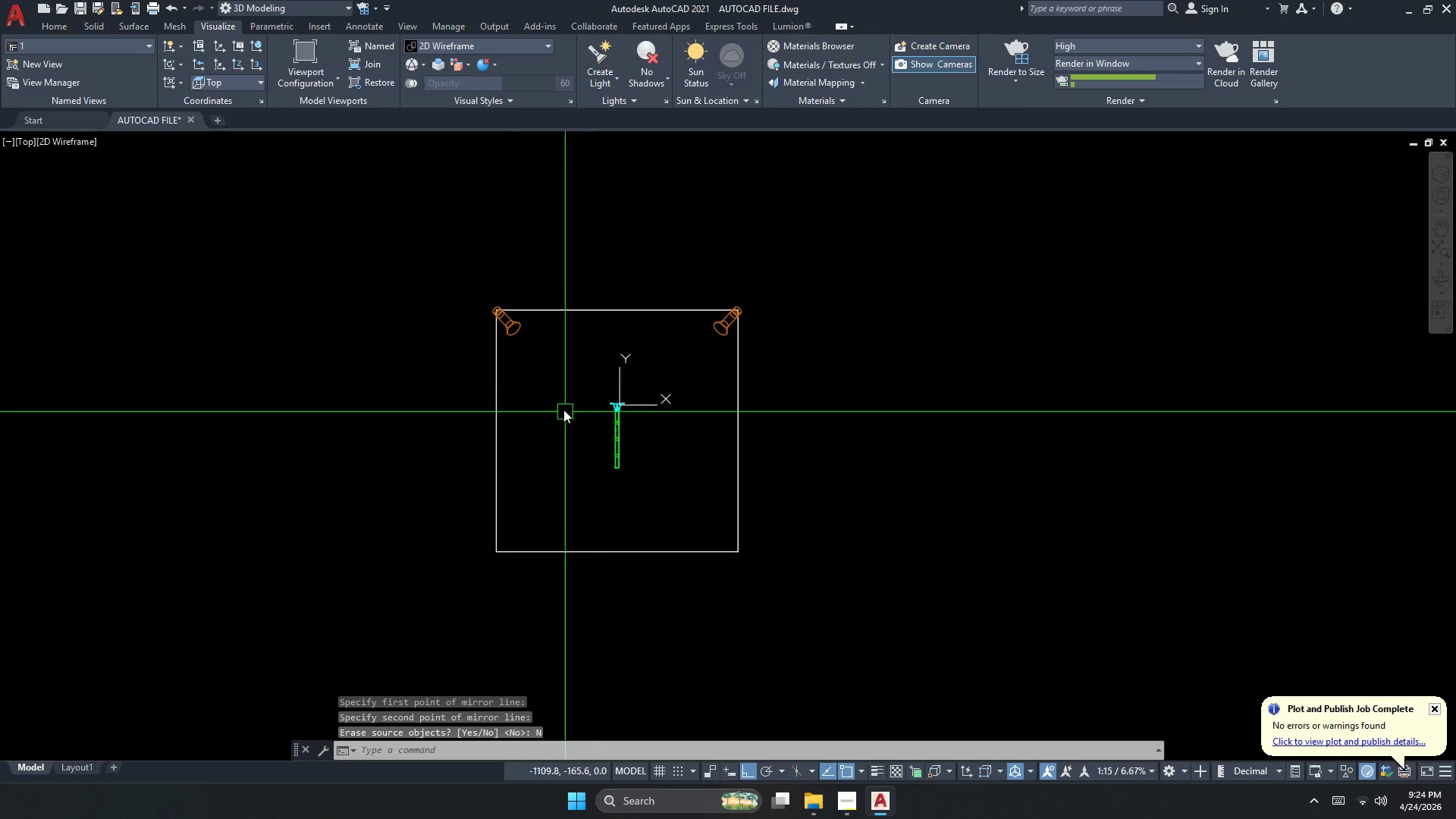 
key(Escape)
 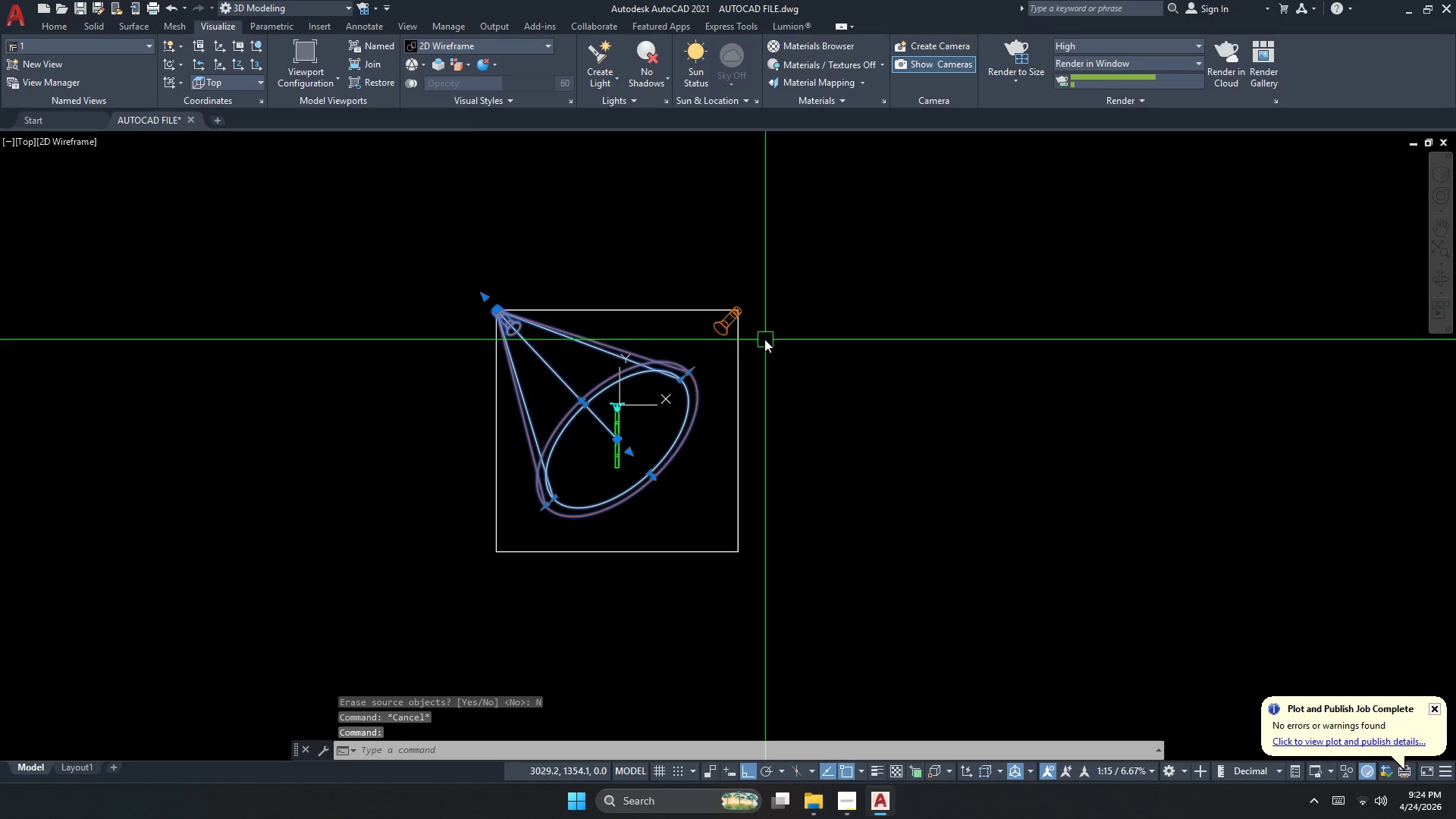 
left_click([723, 331])
 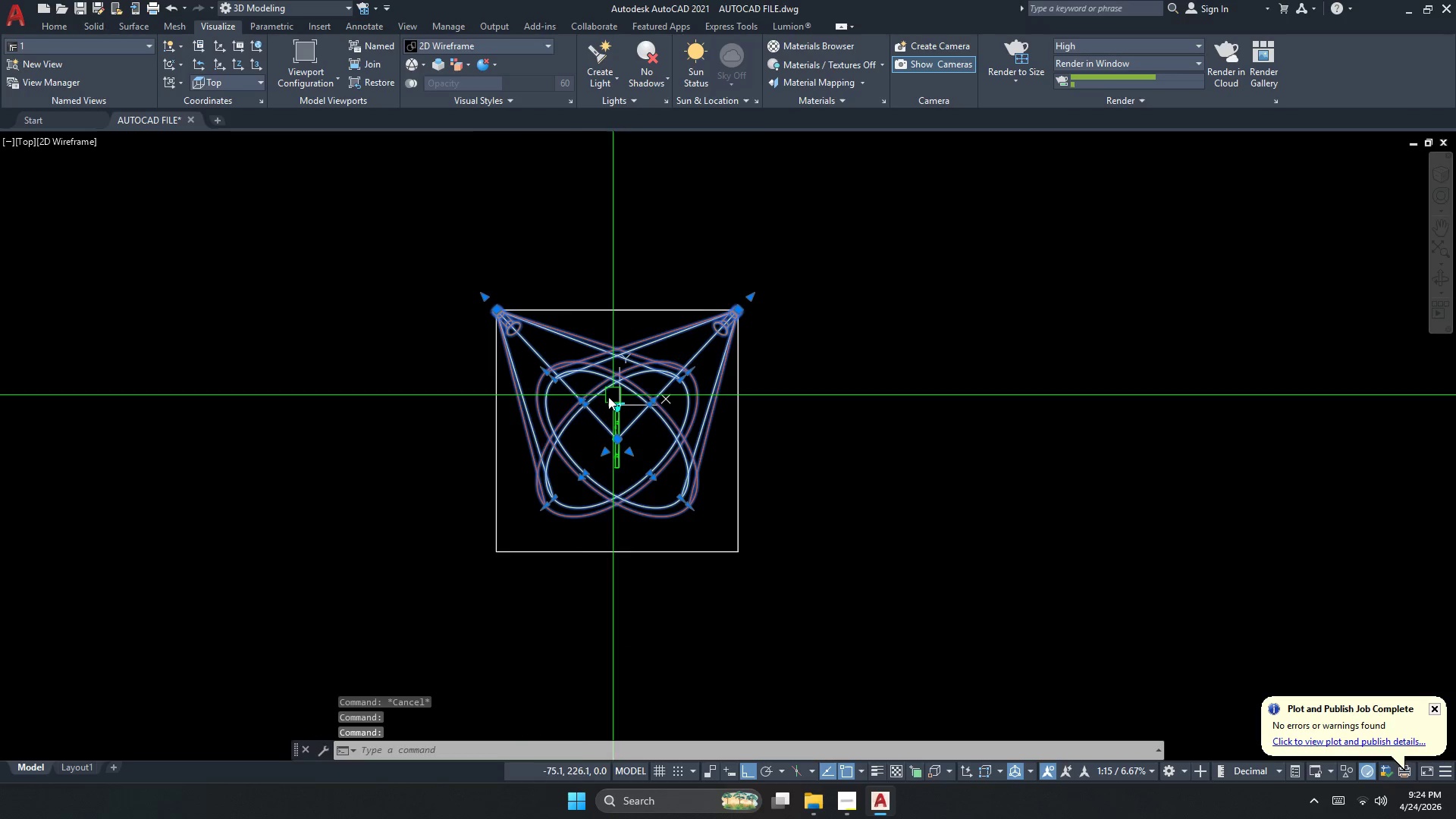 
type(mi )
 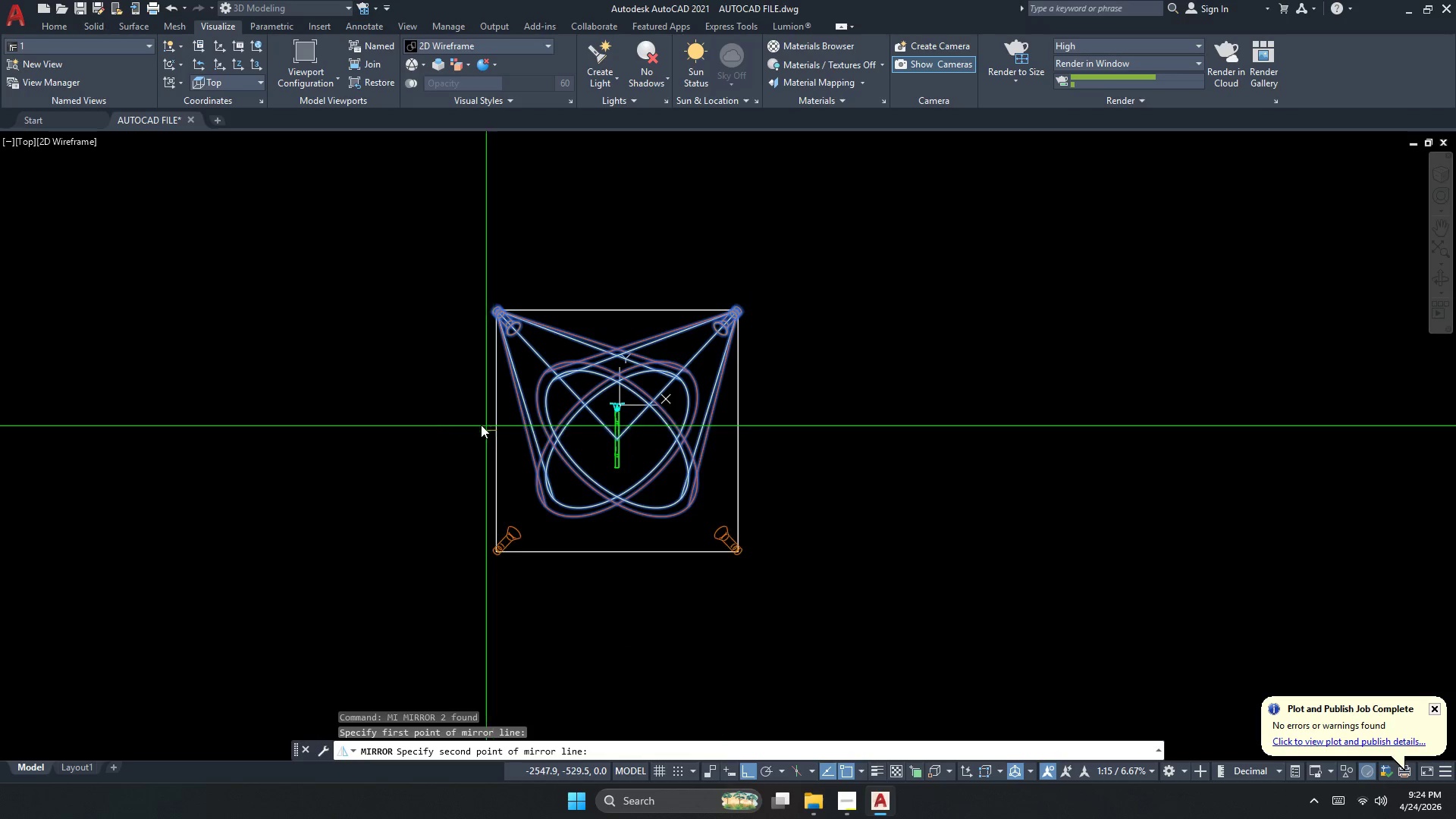 
double_click([437, 418])
 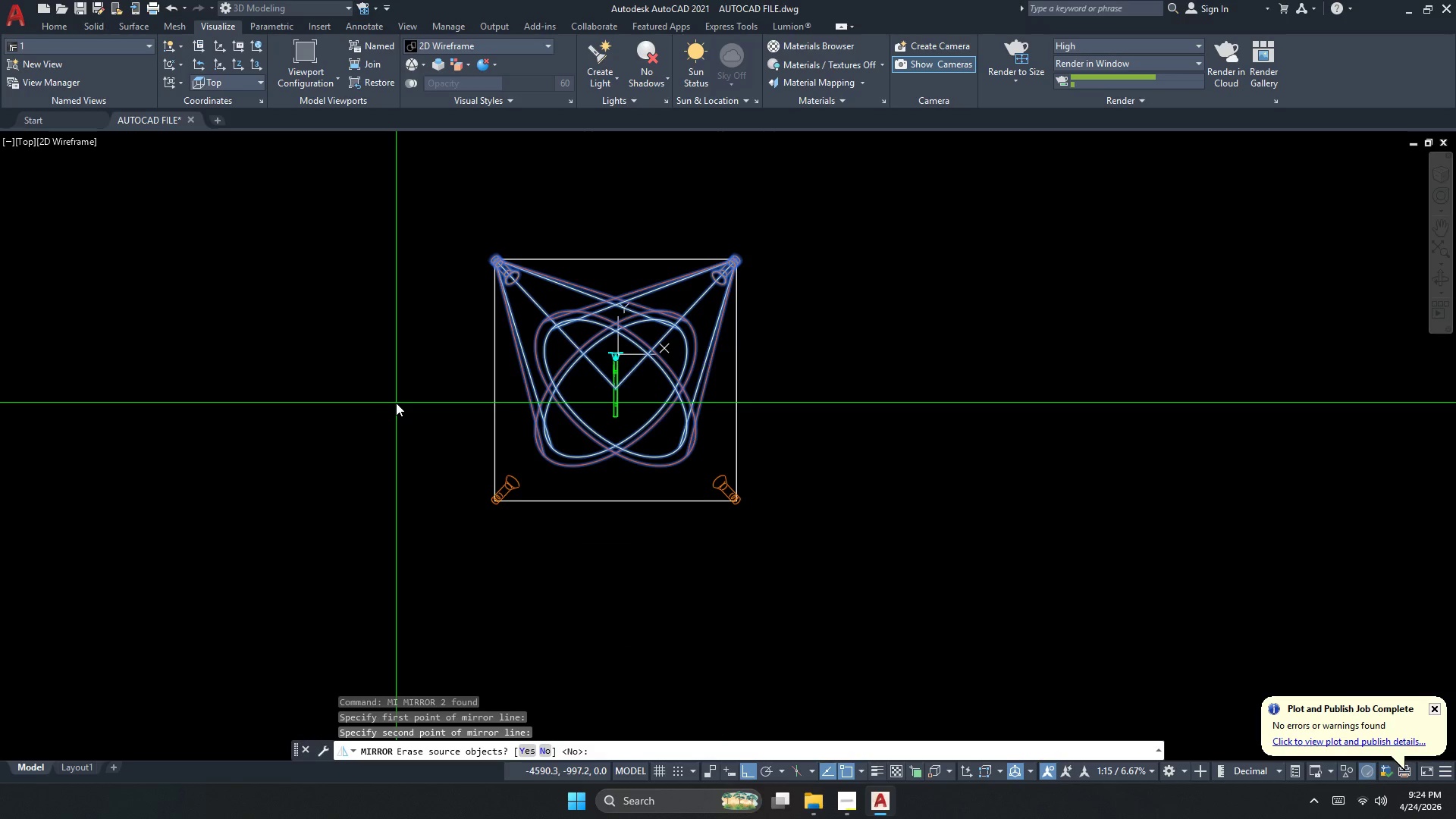 
key(N)
 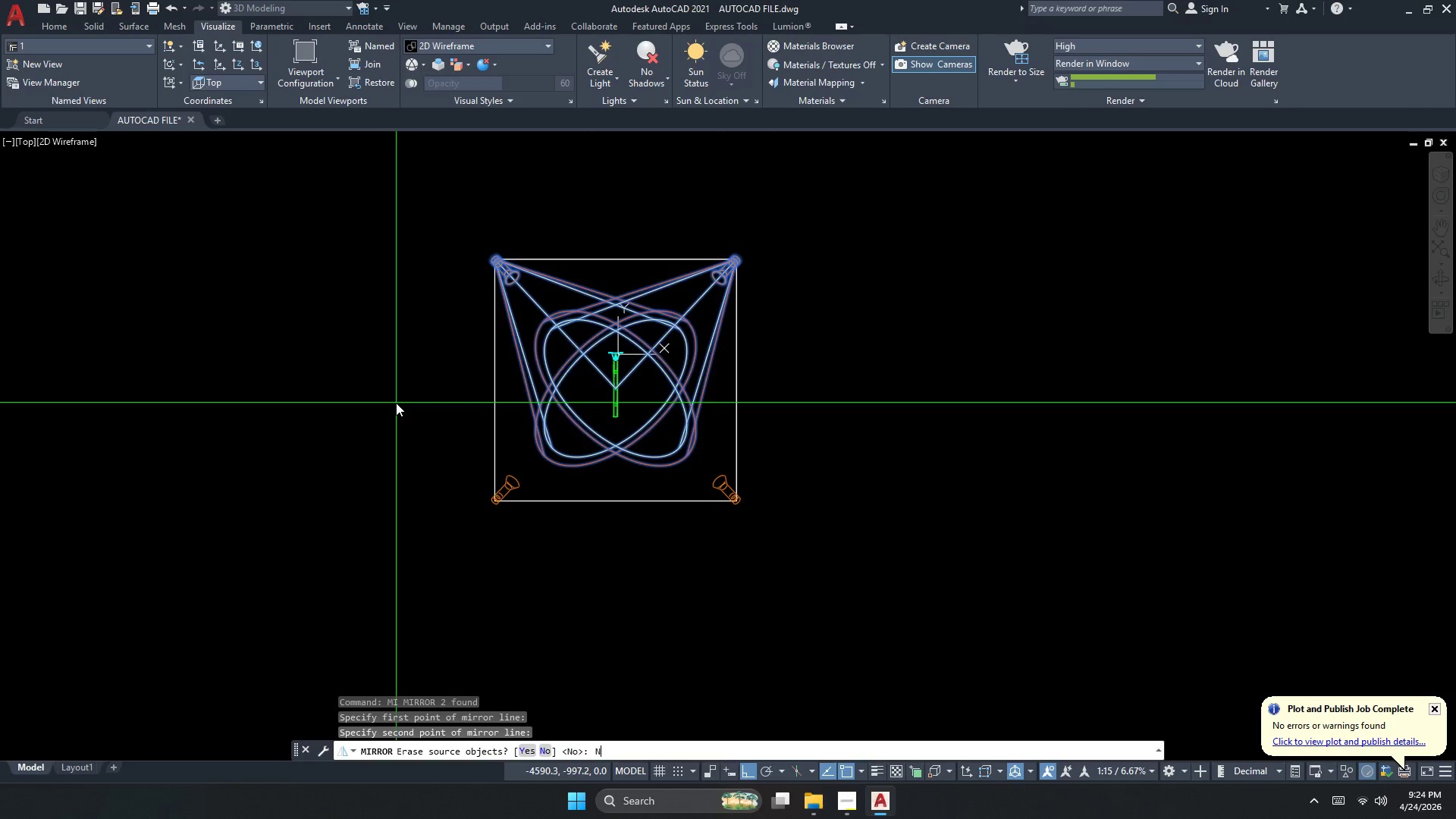 
key(Space)
 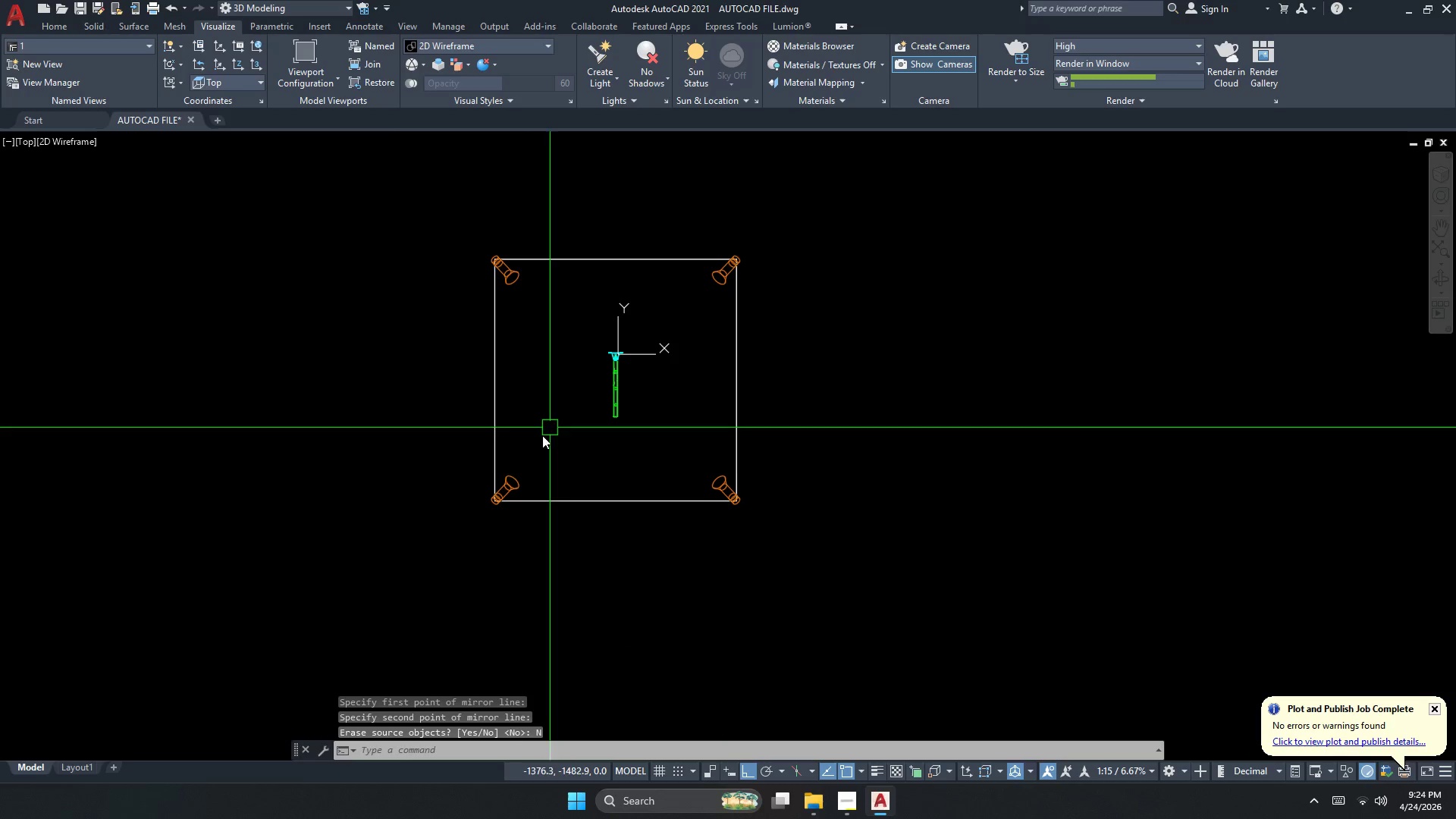 
key(Escape)
 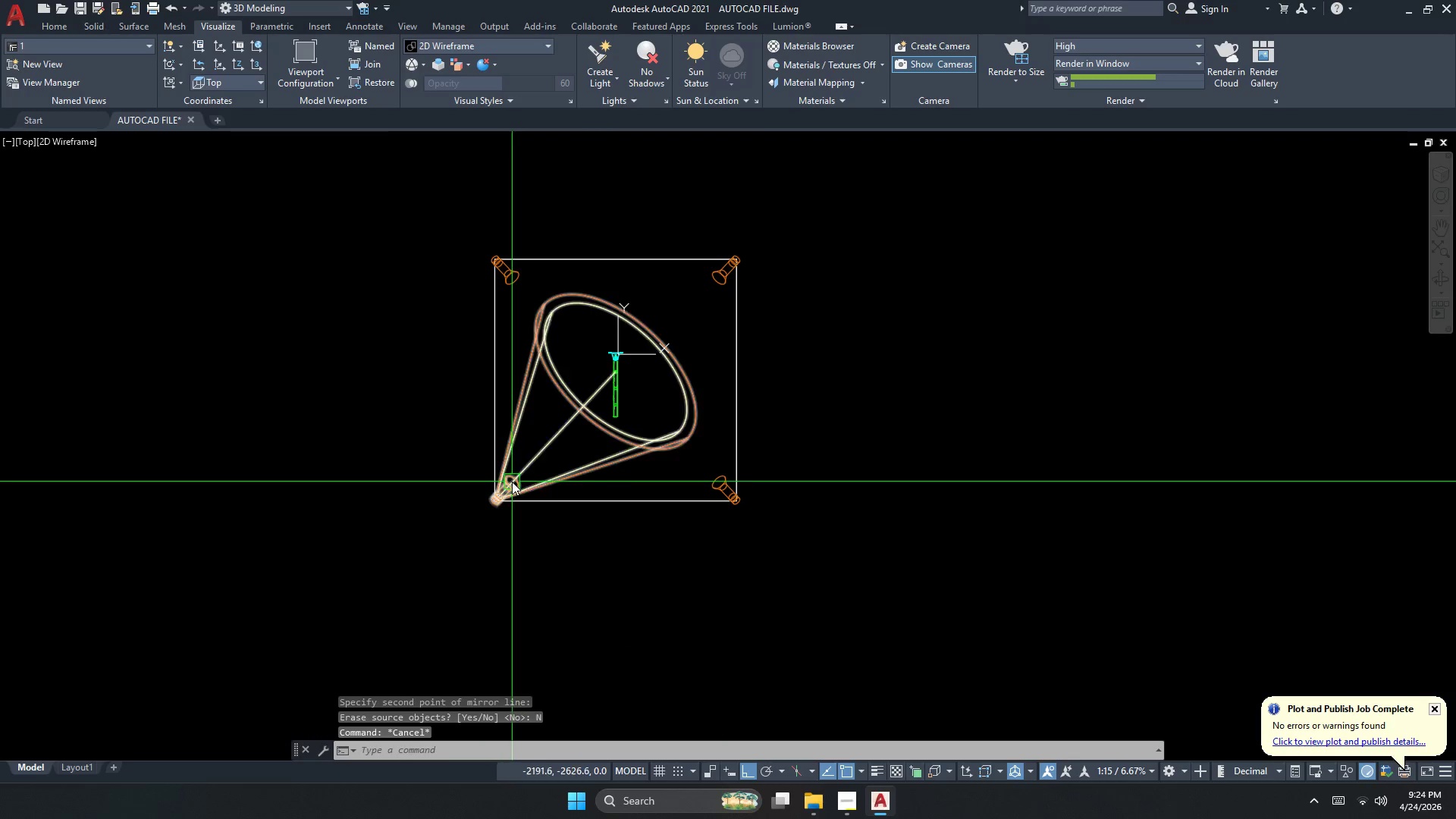 
left_click([512, 482])
 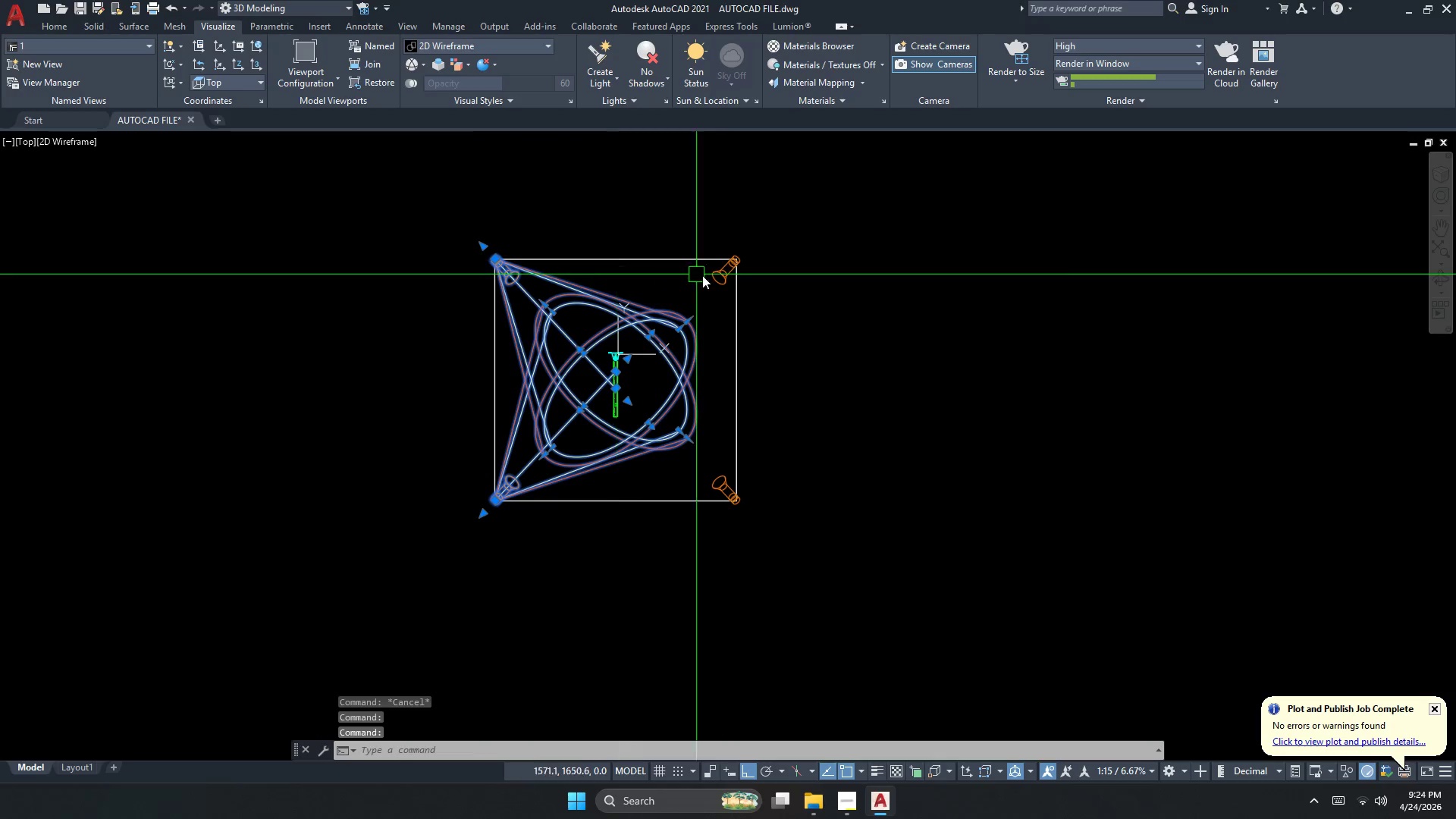 
left_click([733, 272])
 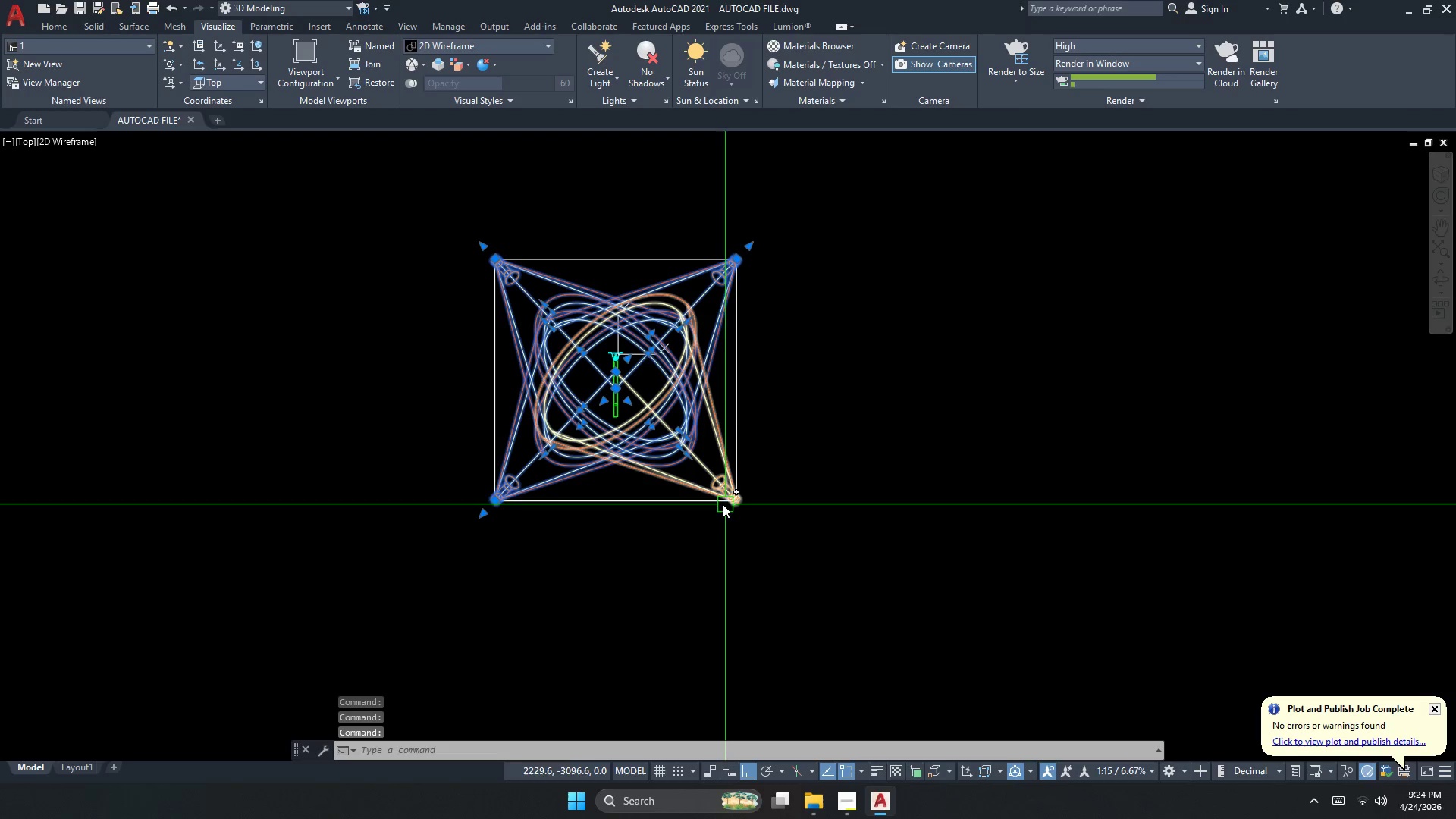 
left_click([717, 485])
 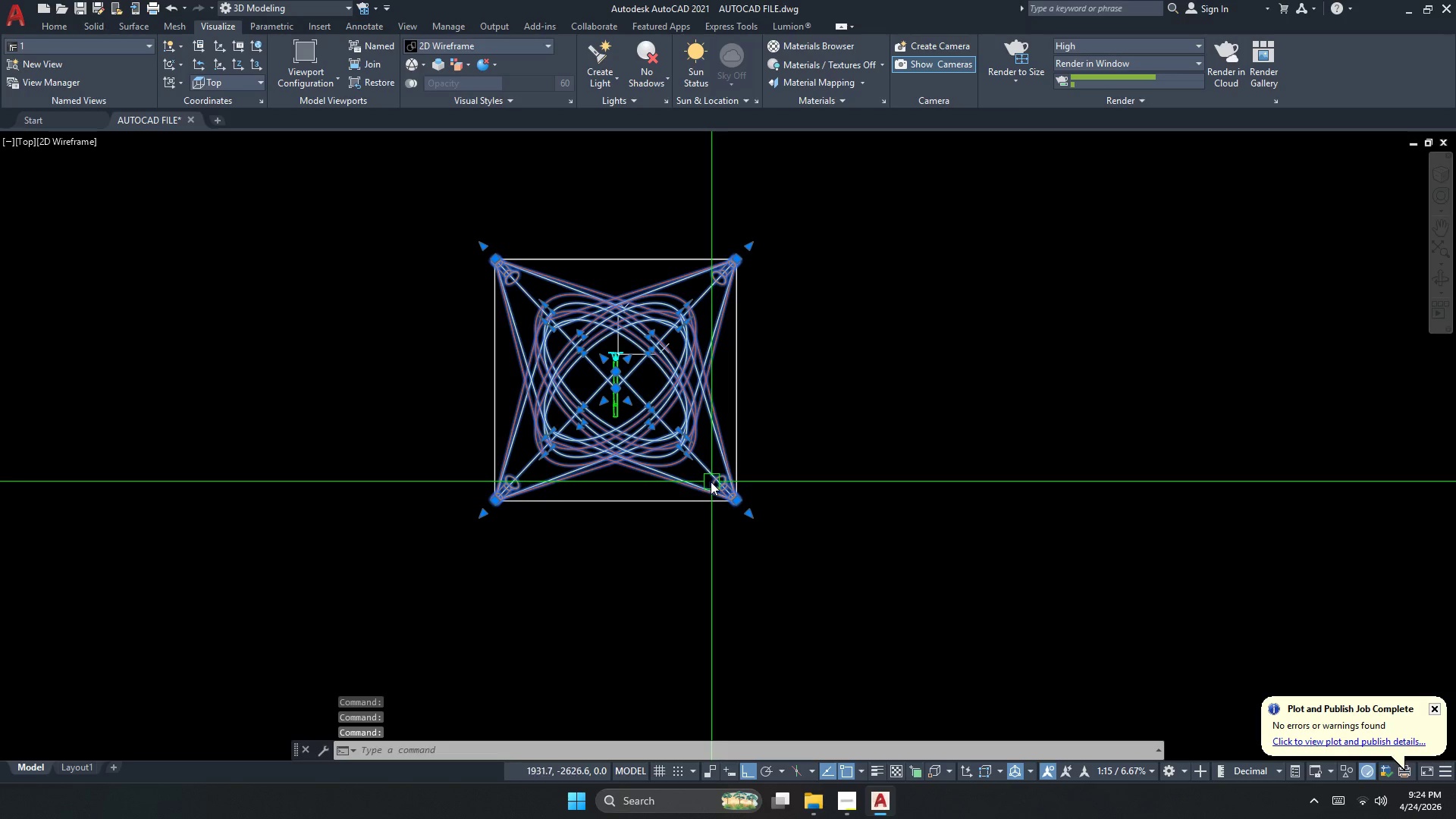 
type(ch )
 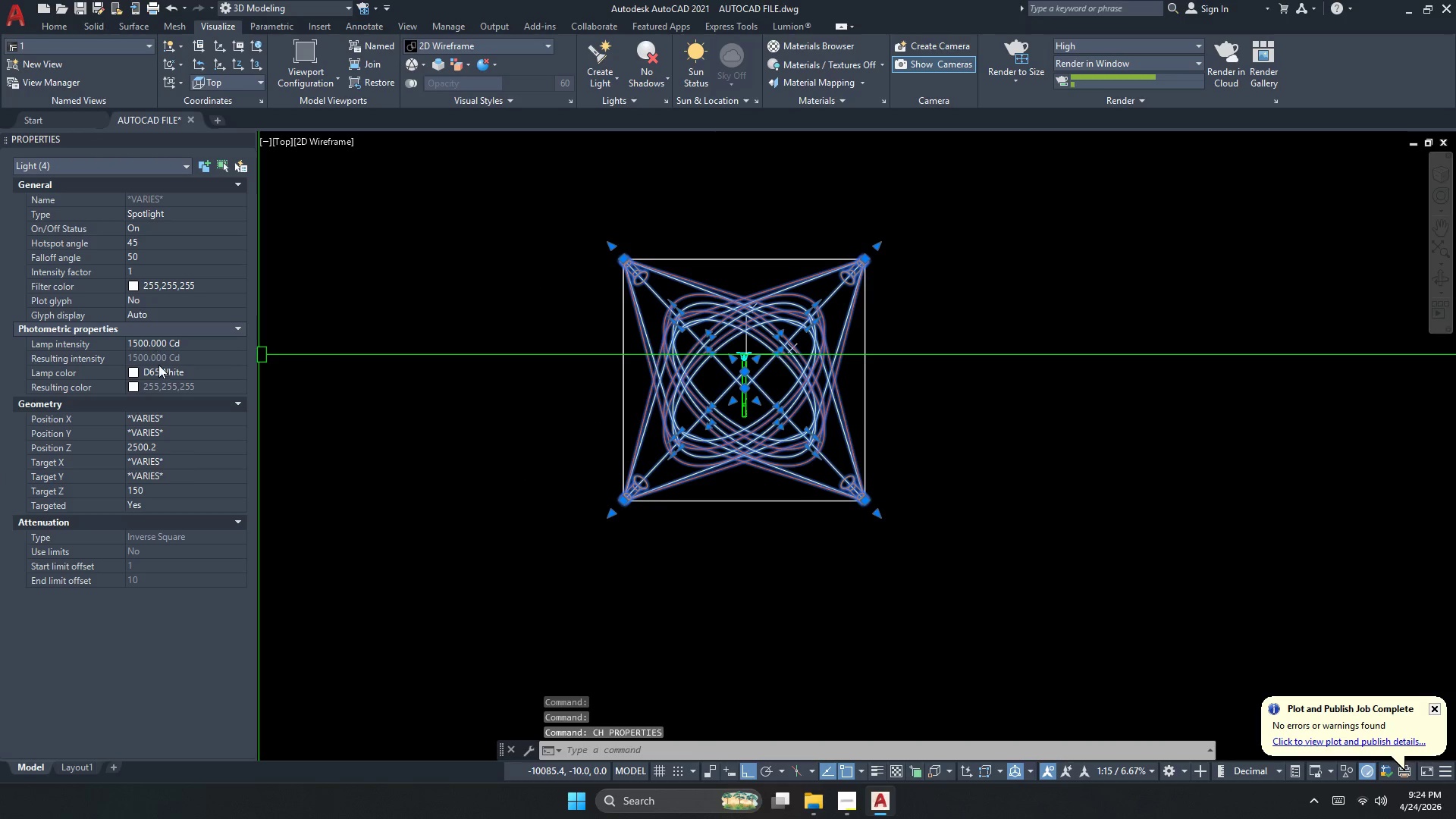 
double_click([166, 337])
 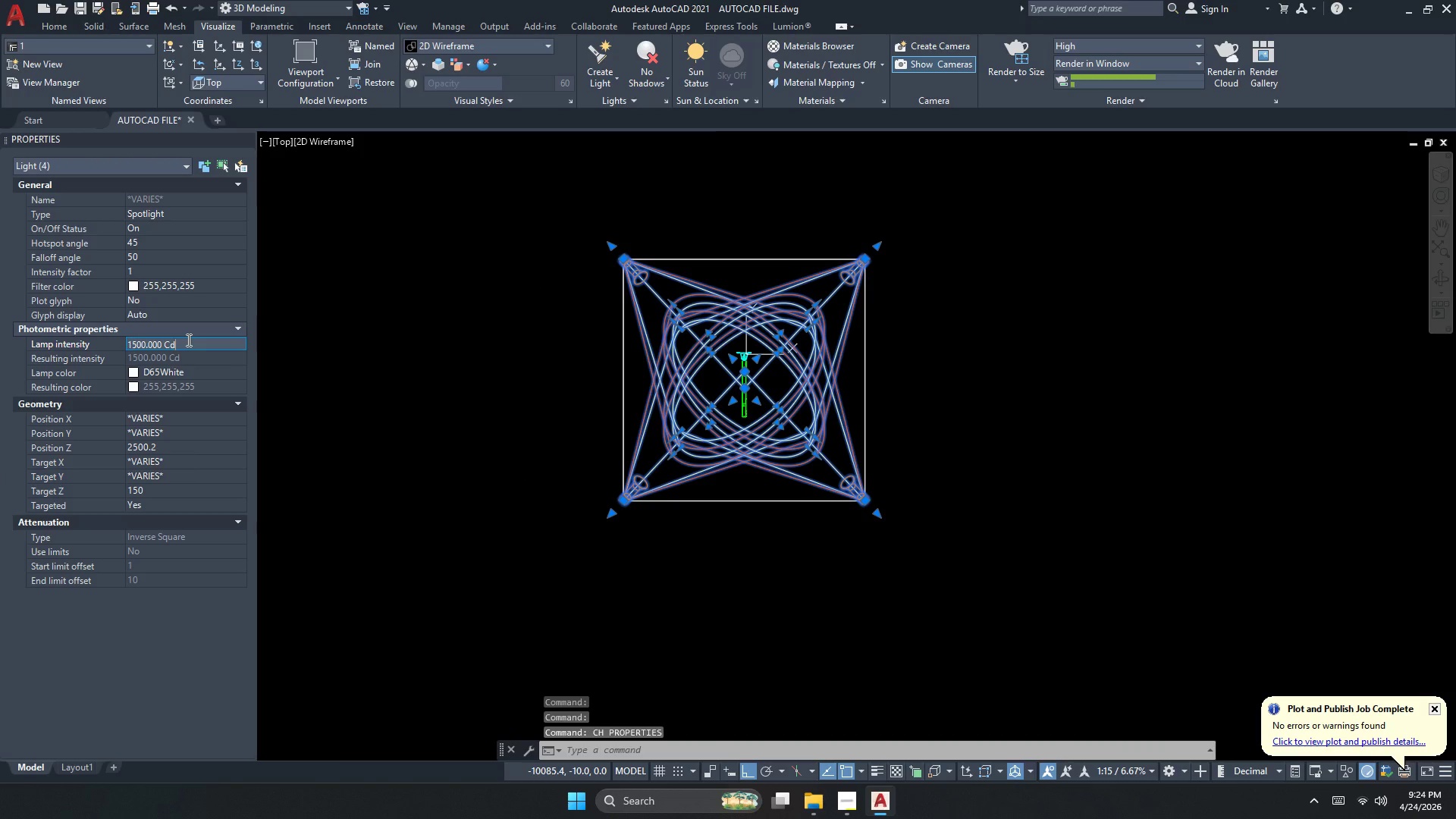 
double_click([187, 340])
 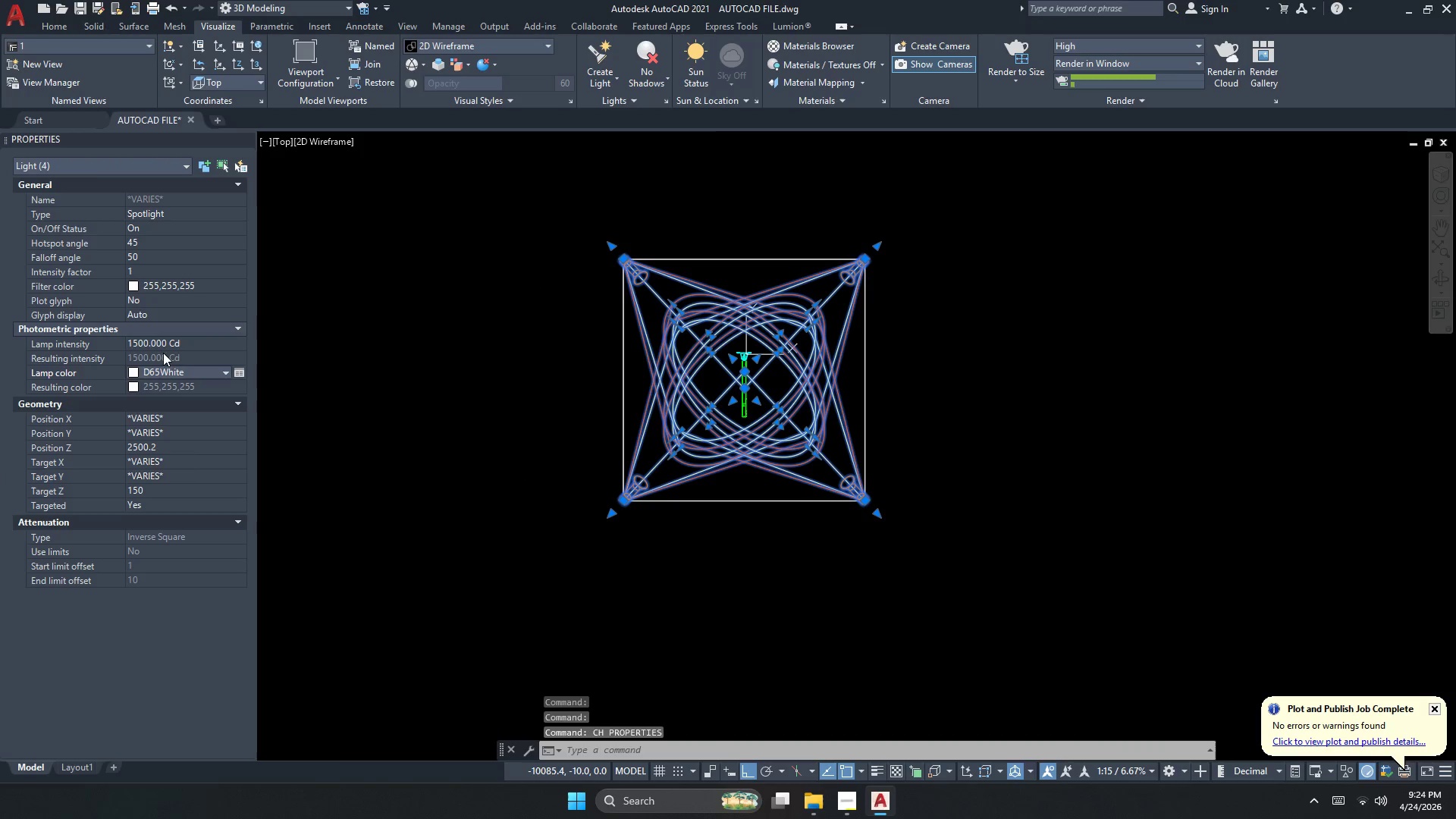 
double_click([141, 342])
 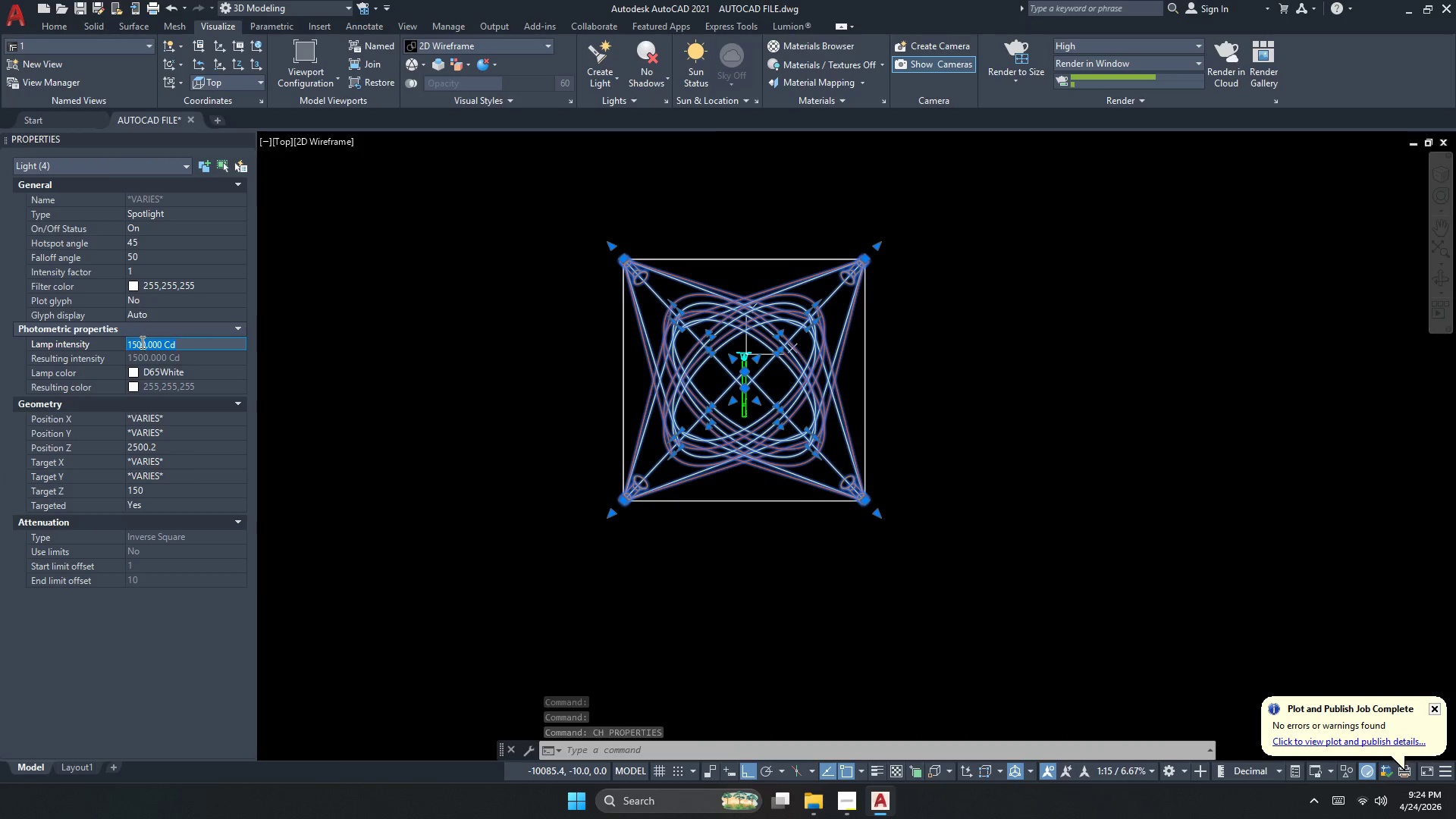 
key(Numpad5)
 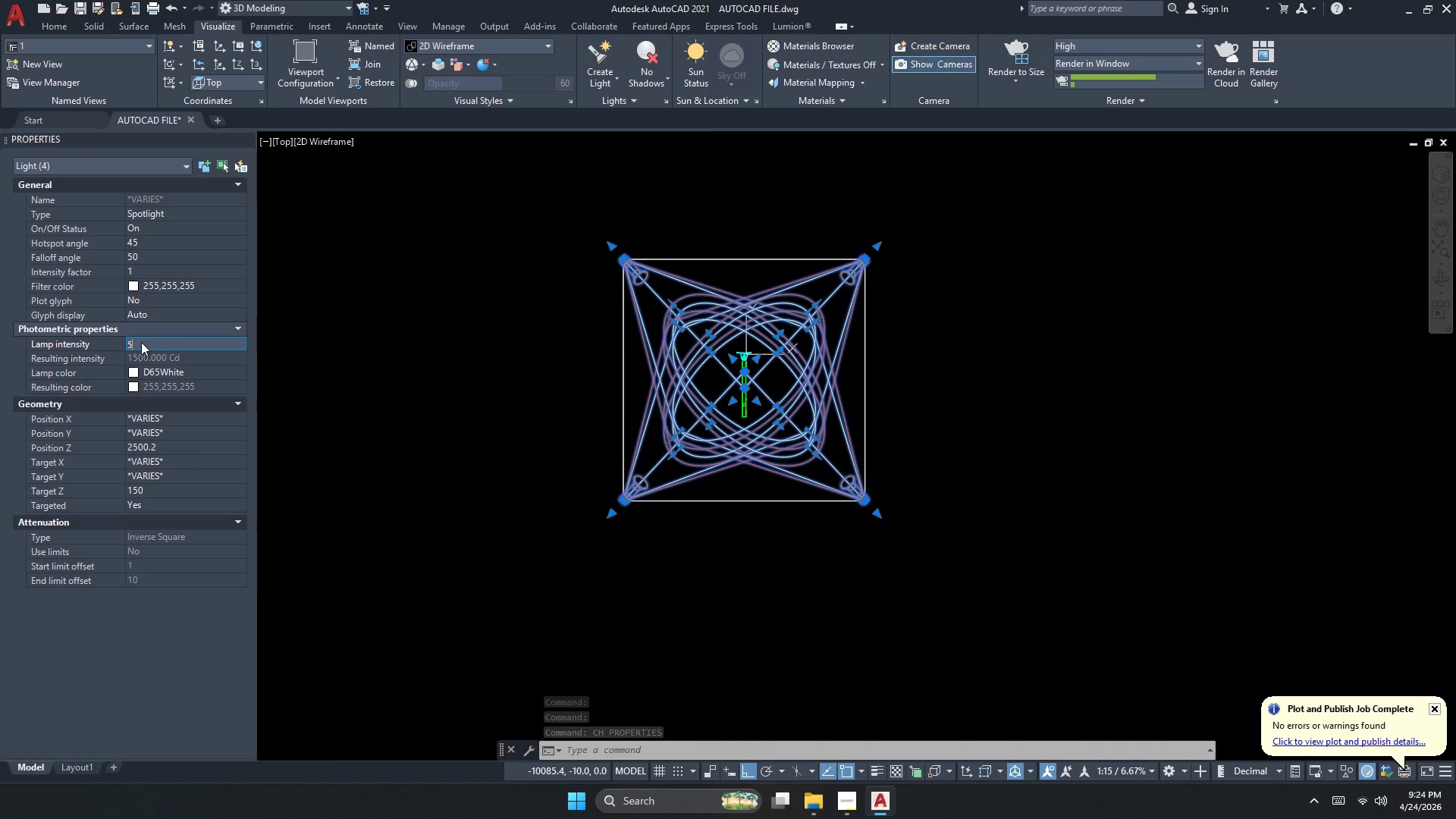 
key(Numpad0)
 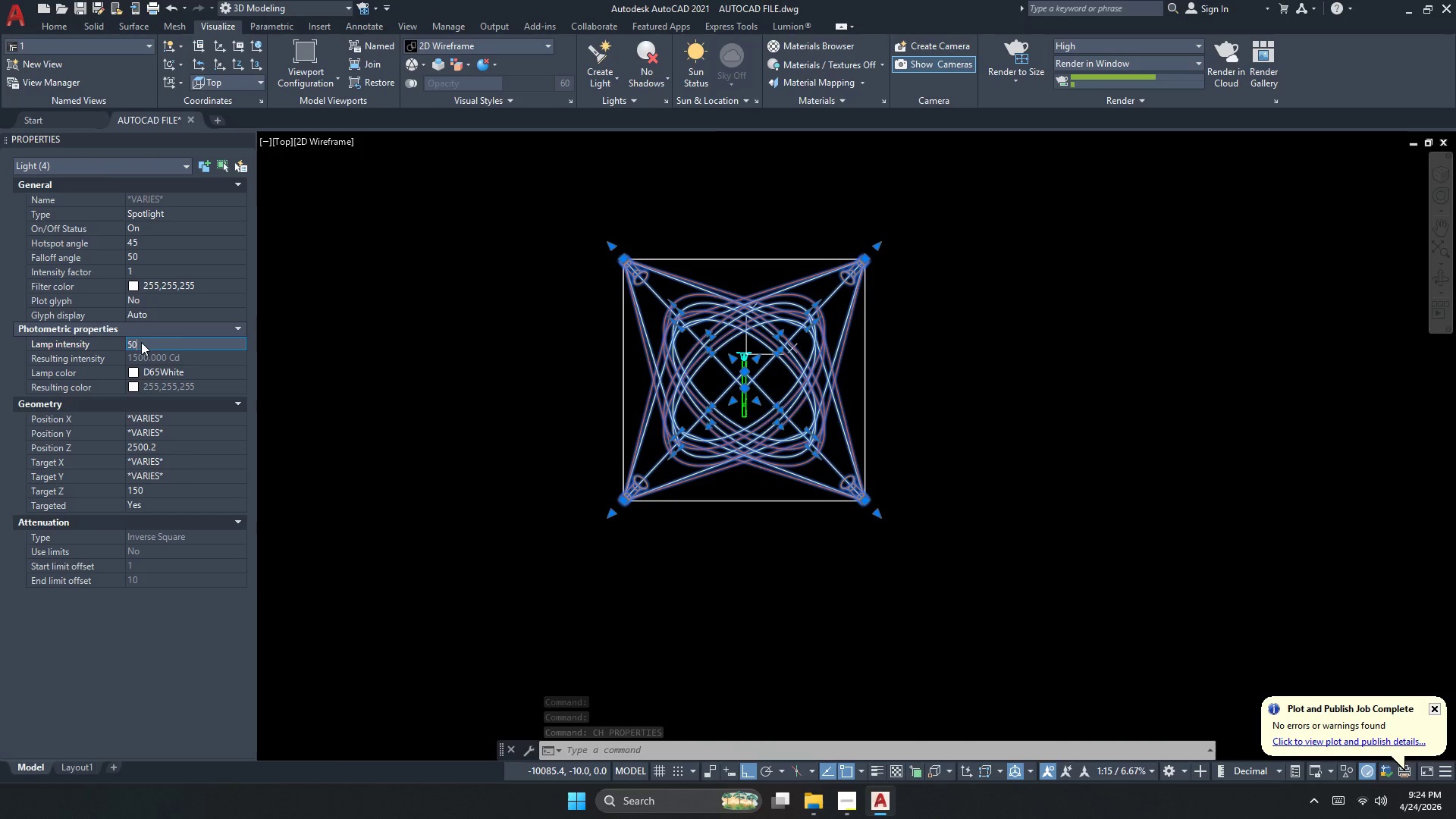 
key(Numpad0)
 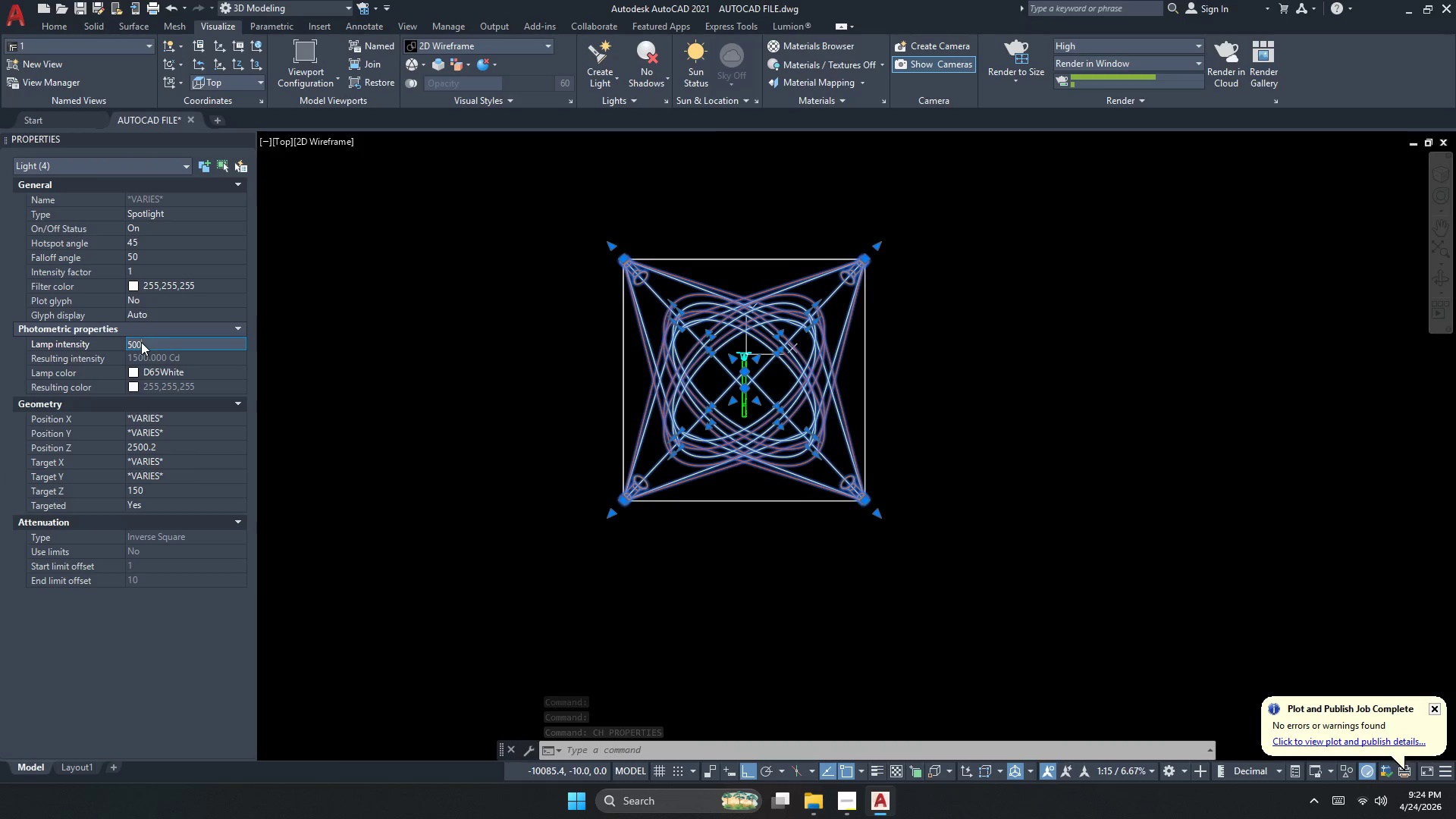 
key(NumpadEnter)
 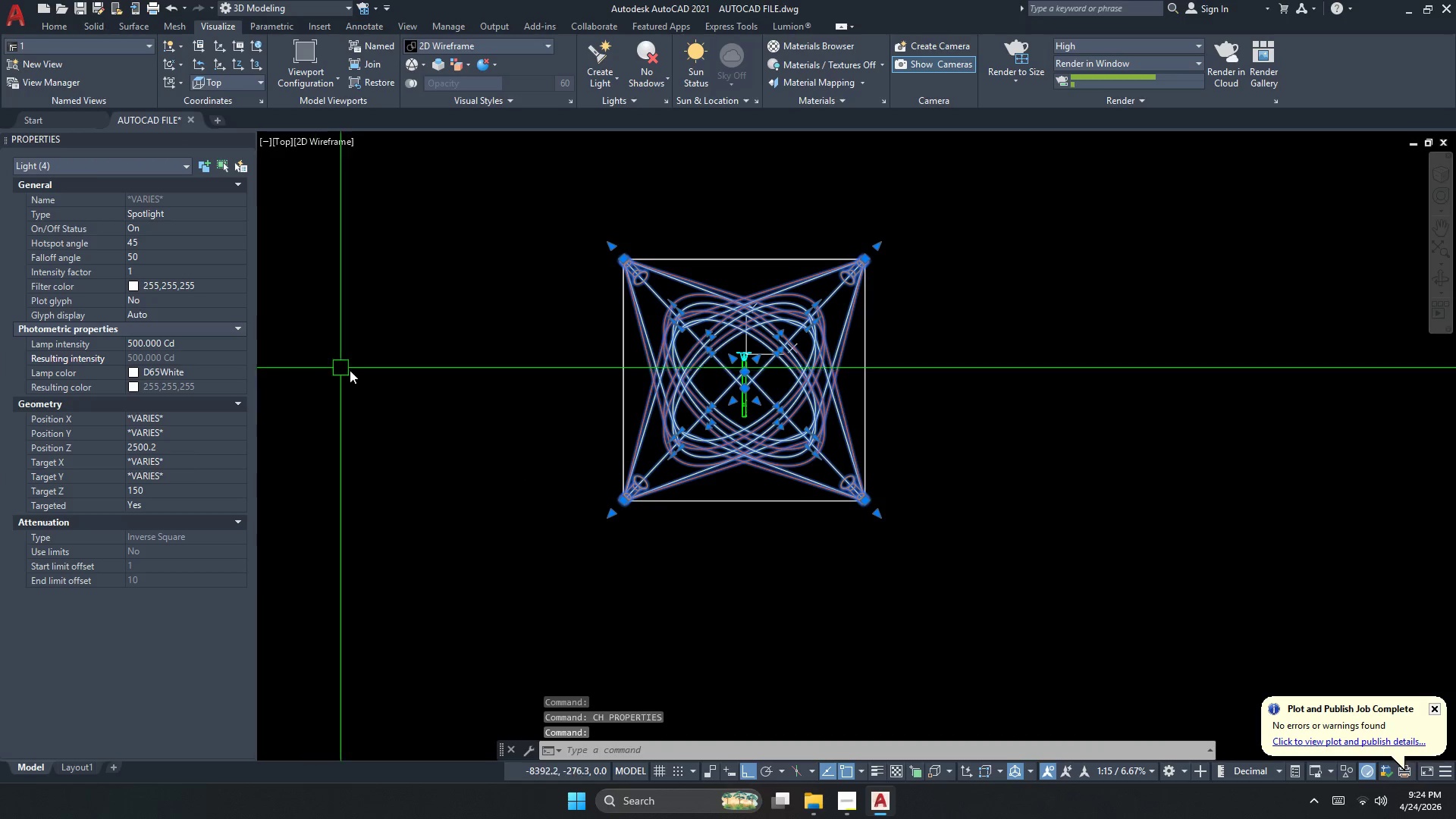 
key(Escape)
 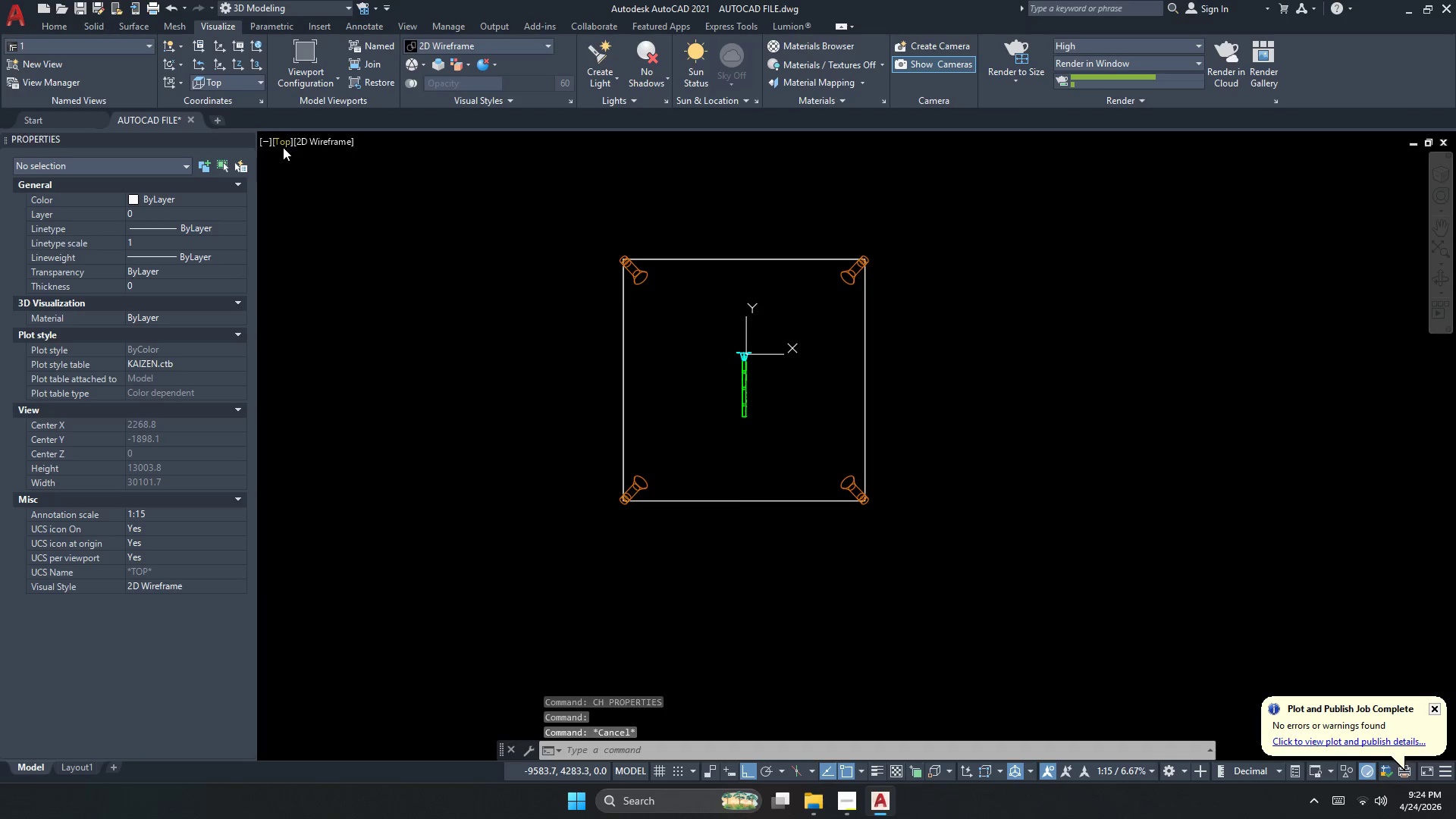 
left_click([106, 53])
 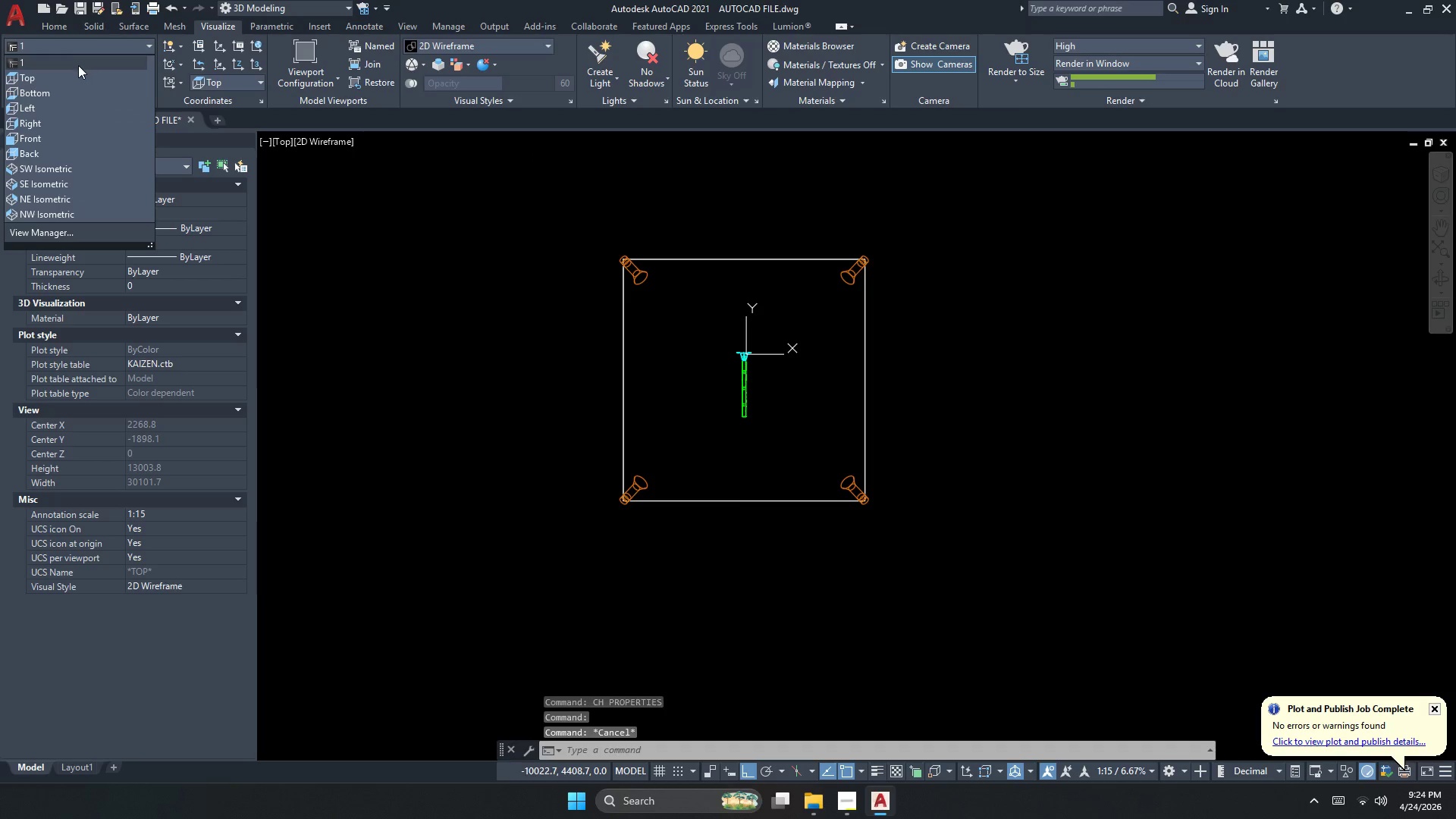 
left_click([77, 65])
 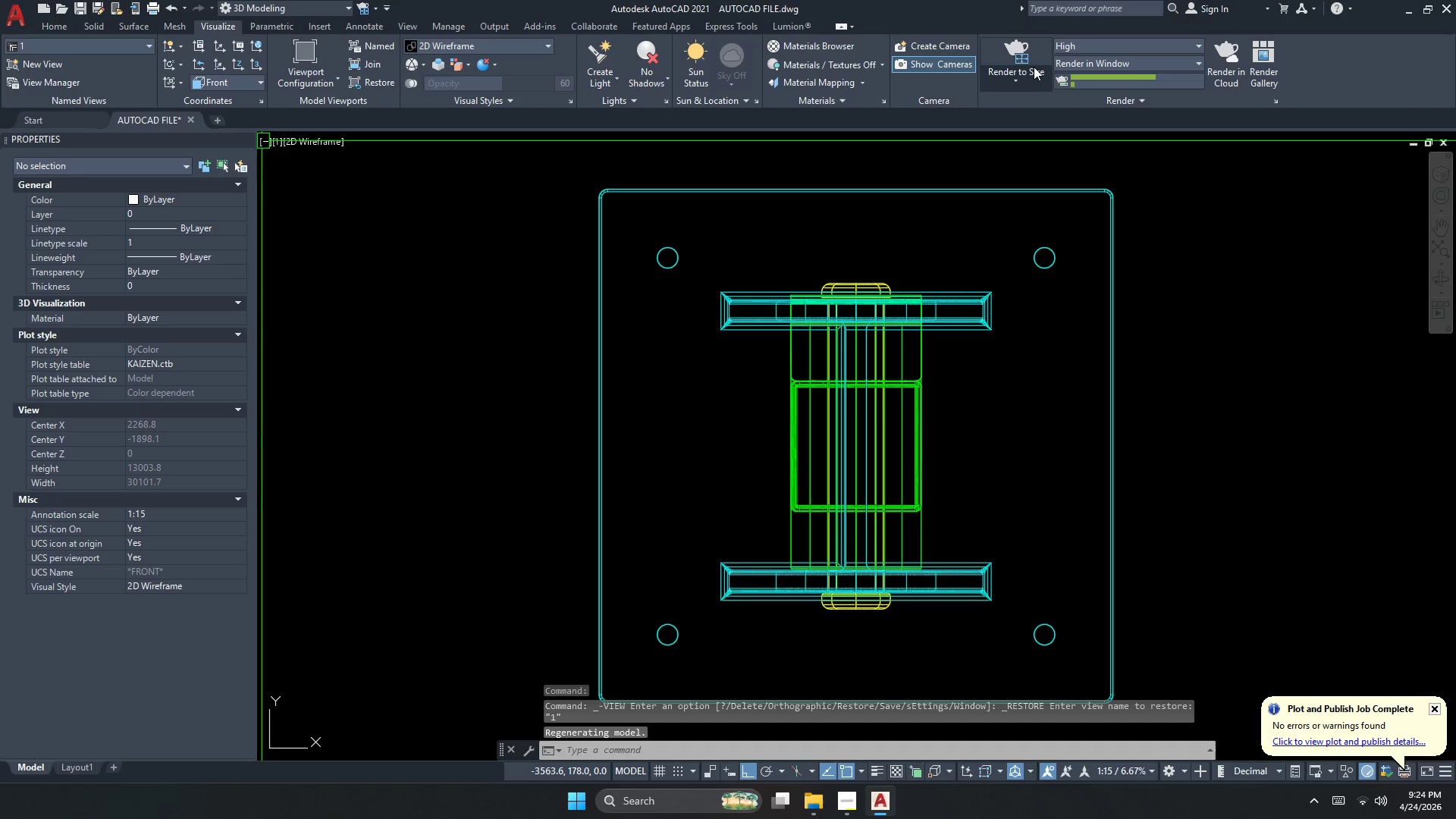 
left_click([1022, 46])
 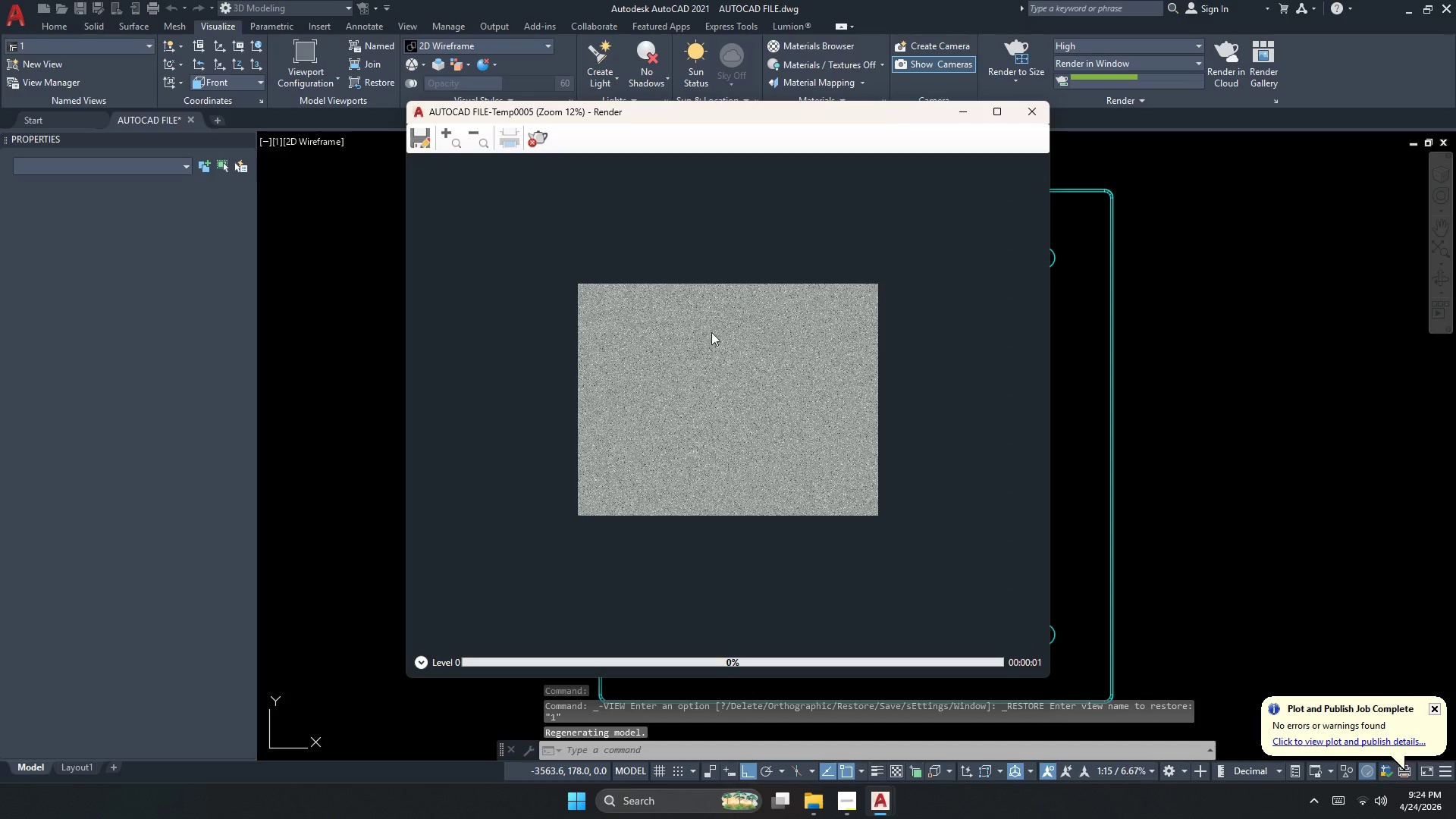 
scroll: coordinate [701, 373], scroll_direction: up, amount: 1.0
 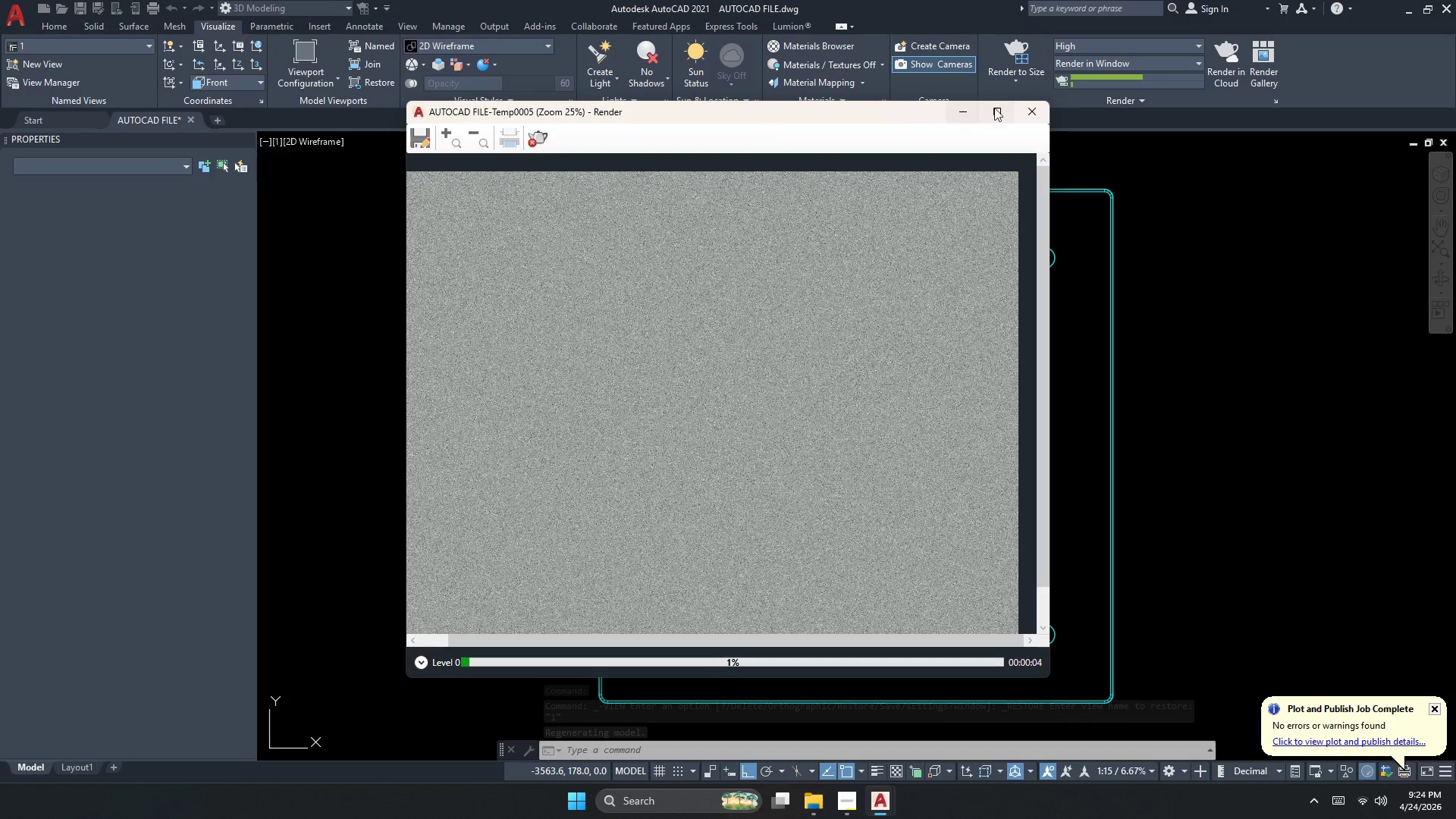 
left_click([1020, 112])
 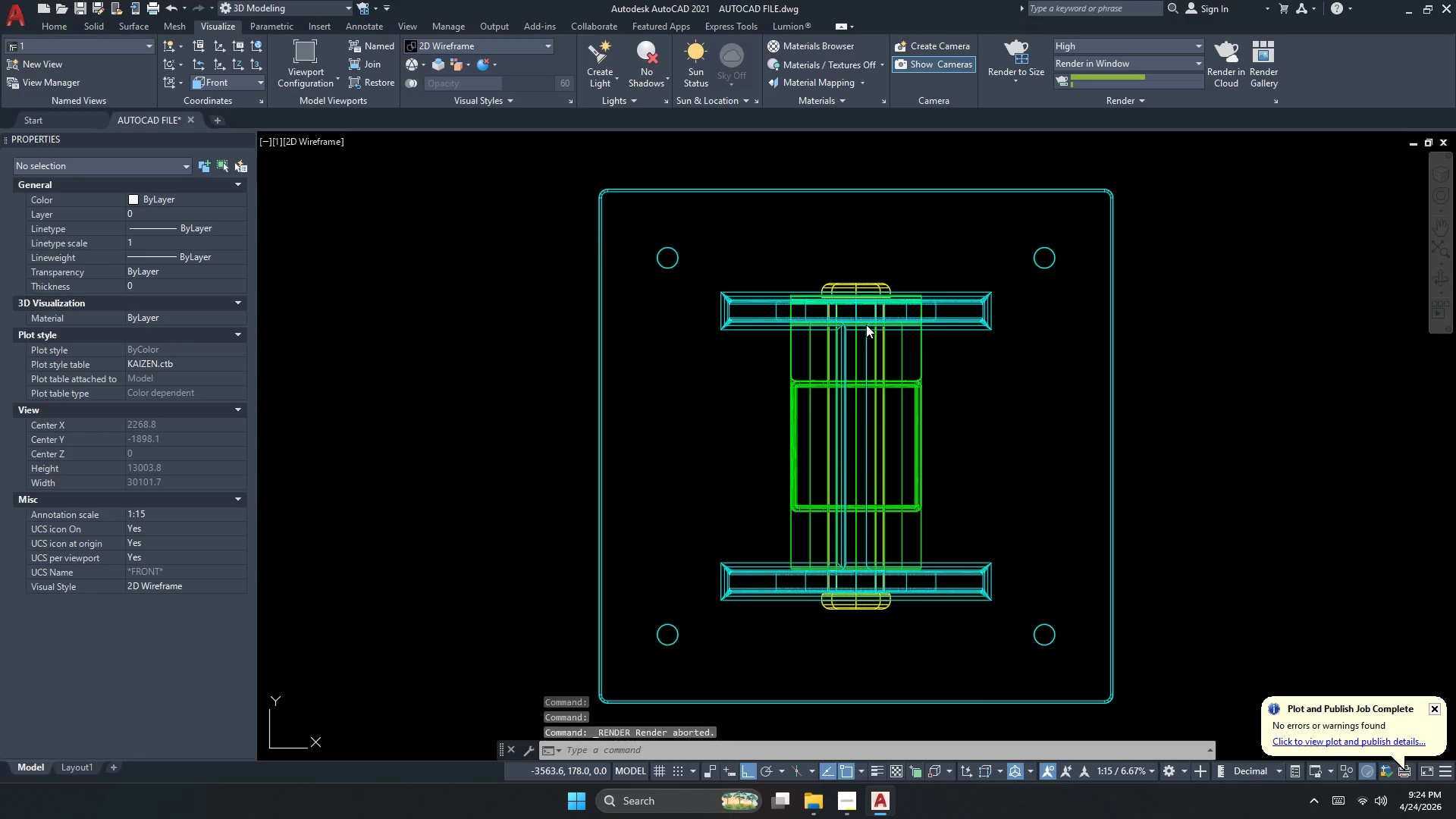 
left_click([791, 350])
 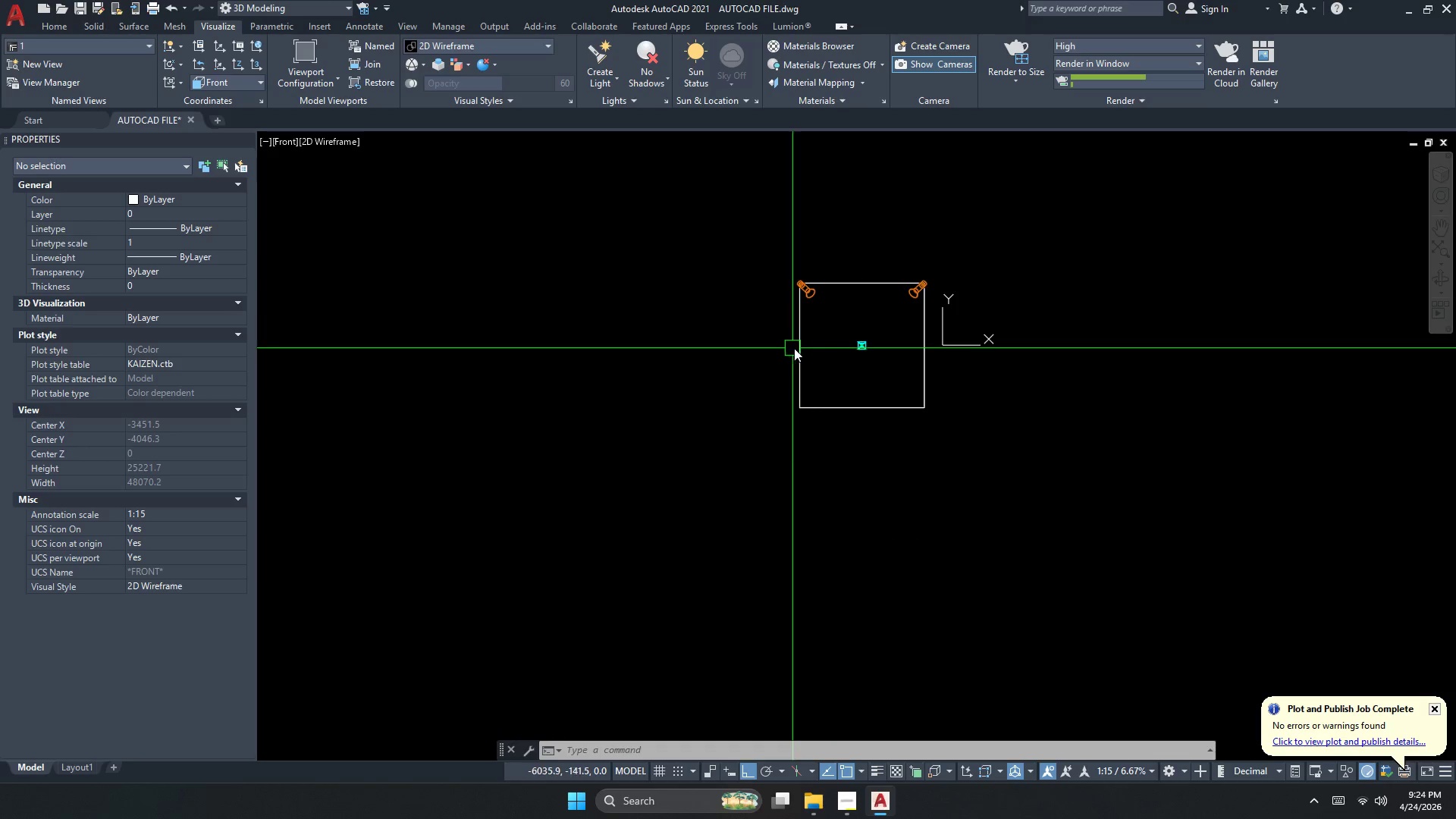 
scroll: coordinate [861, 347], scroll_direction: down, amount: 9.0
 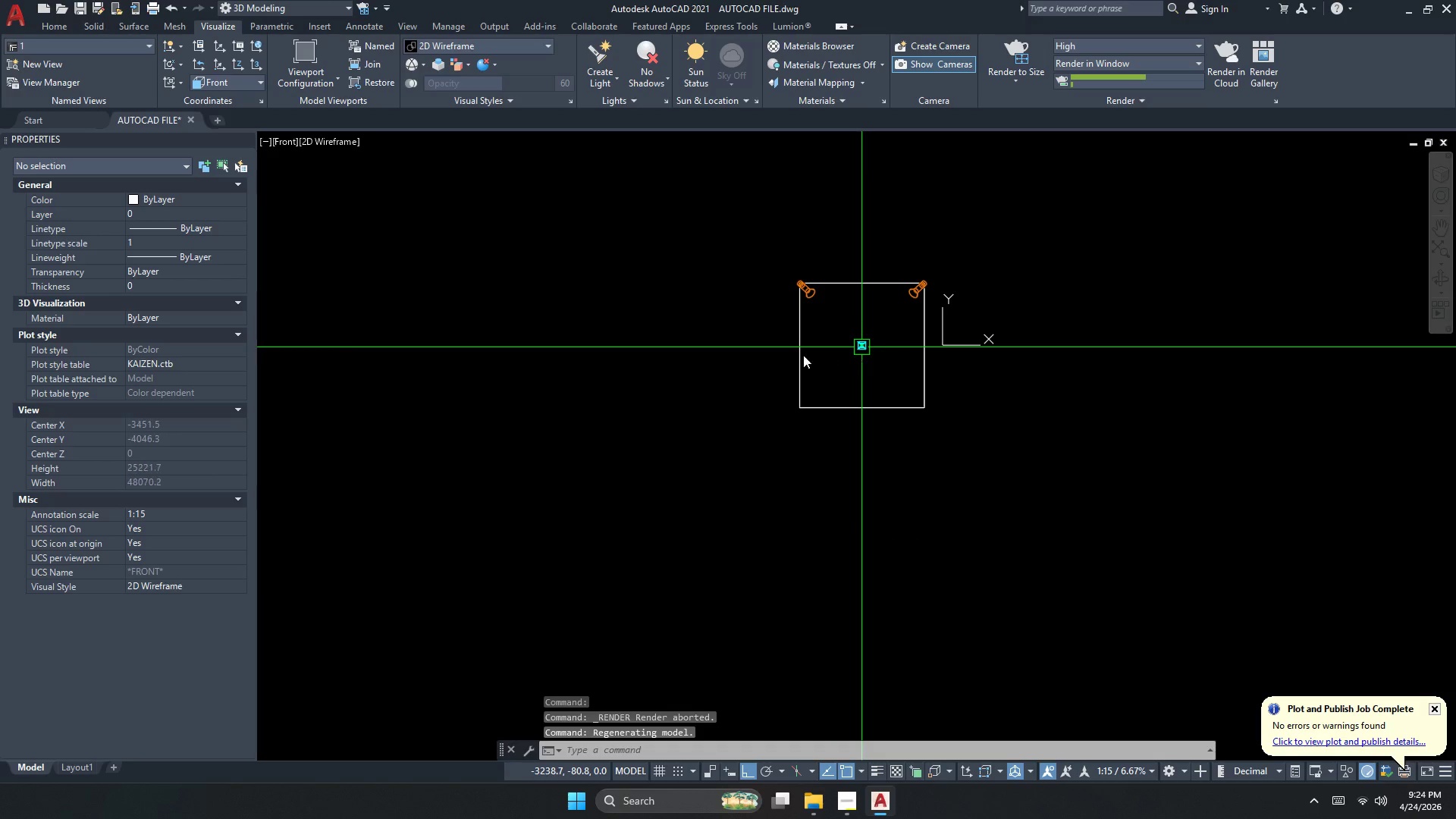 
double_click([803, 345])
 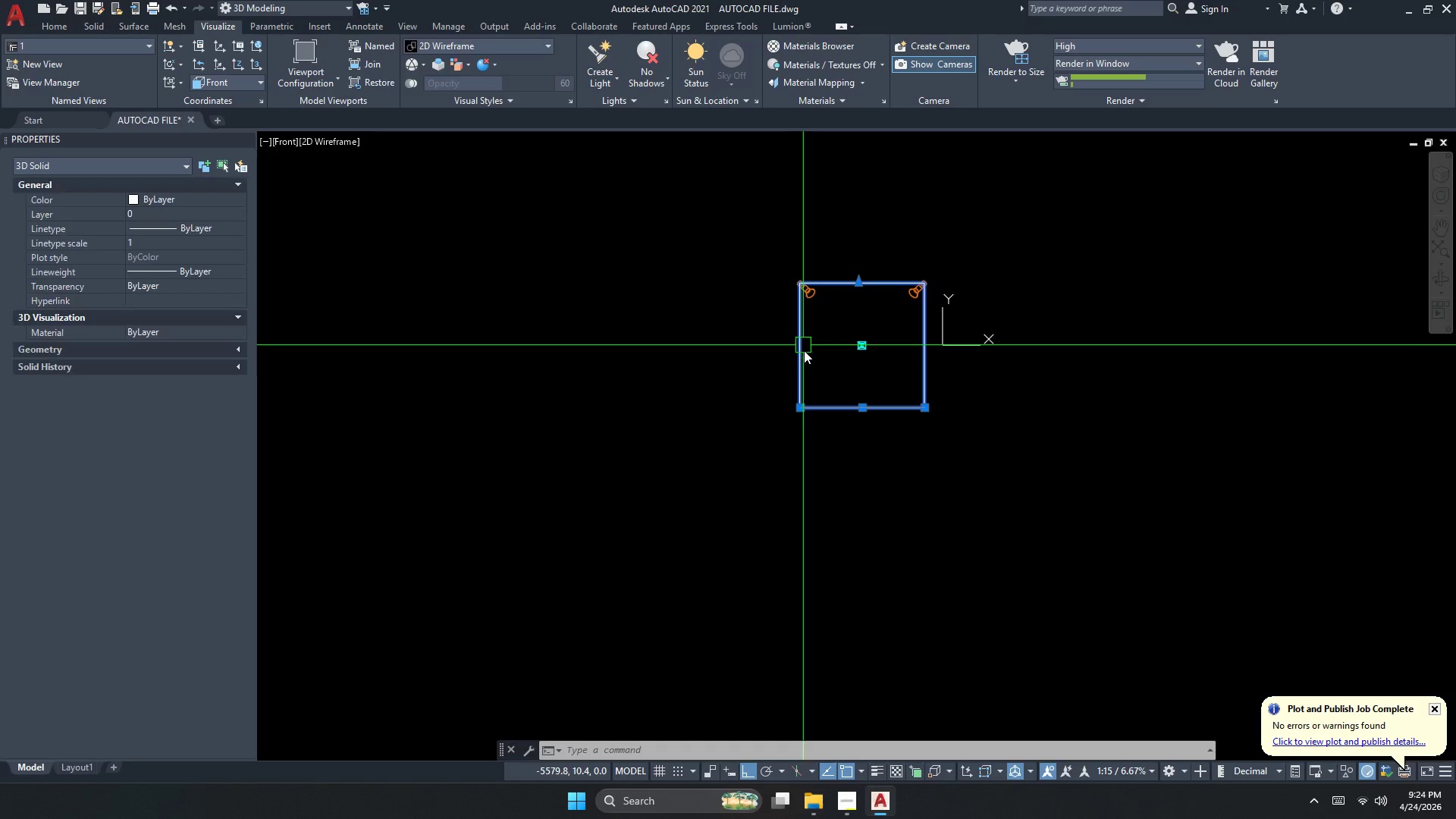 
triple_click([804, 355])
 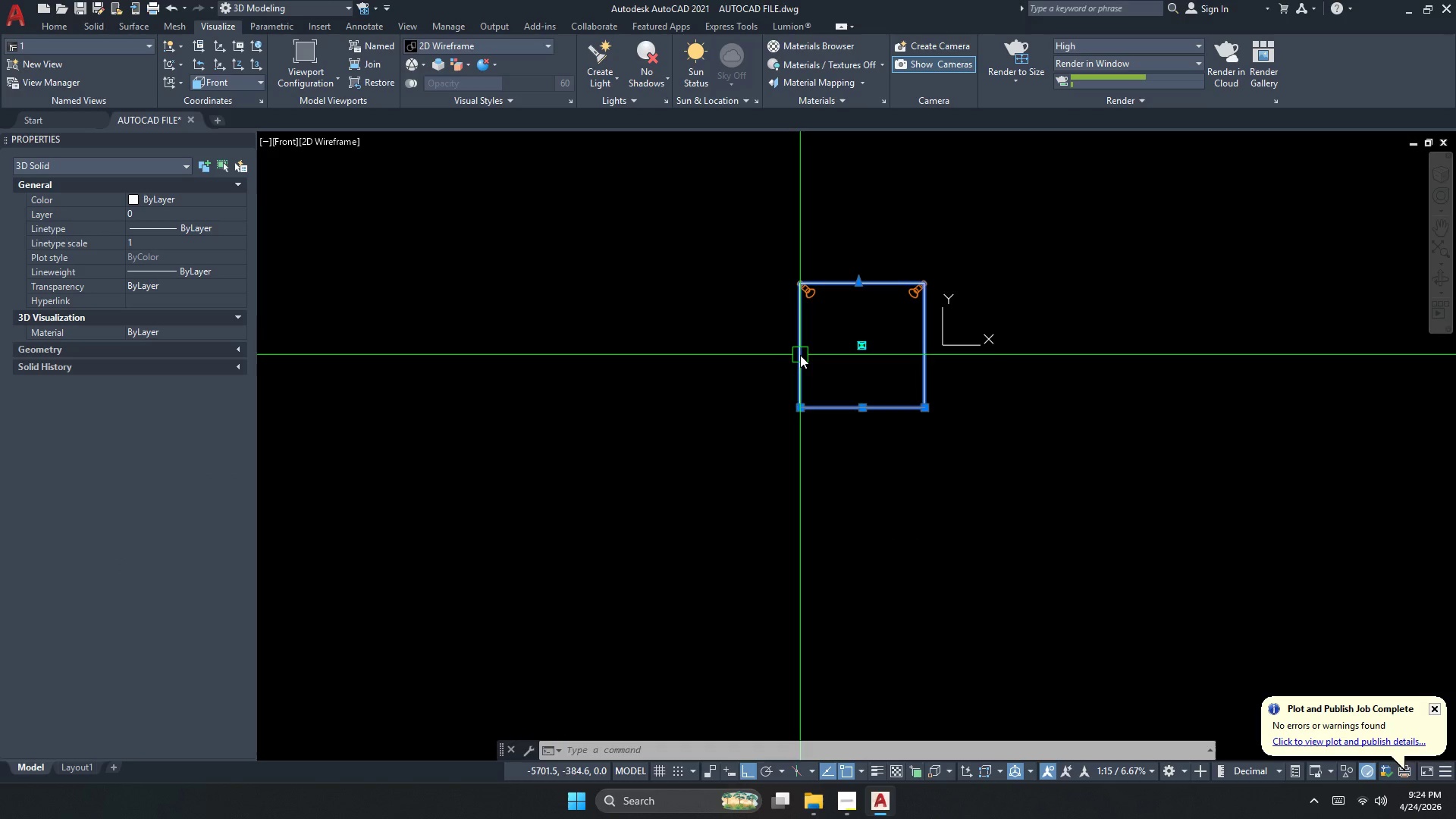 
scroll: coordinate [802, 351], scroll_direction: up, amount: 2.0
 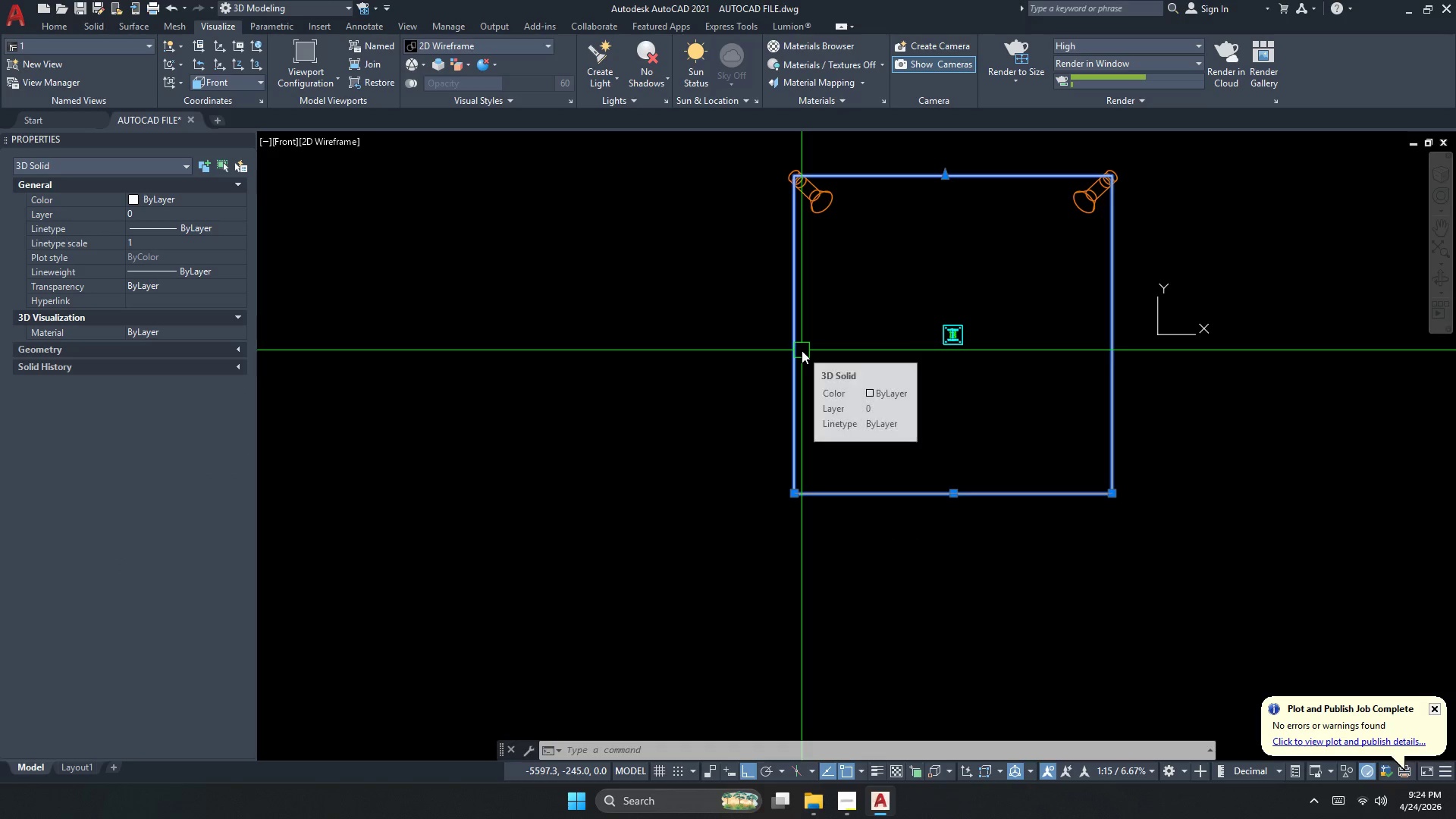 
key(Escape)
type(po )
 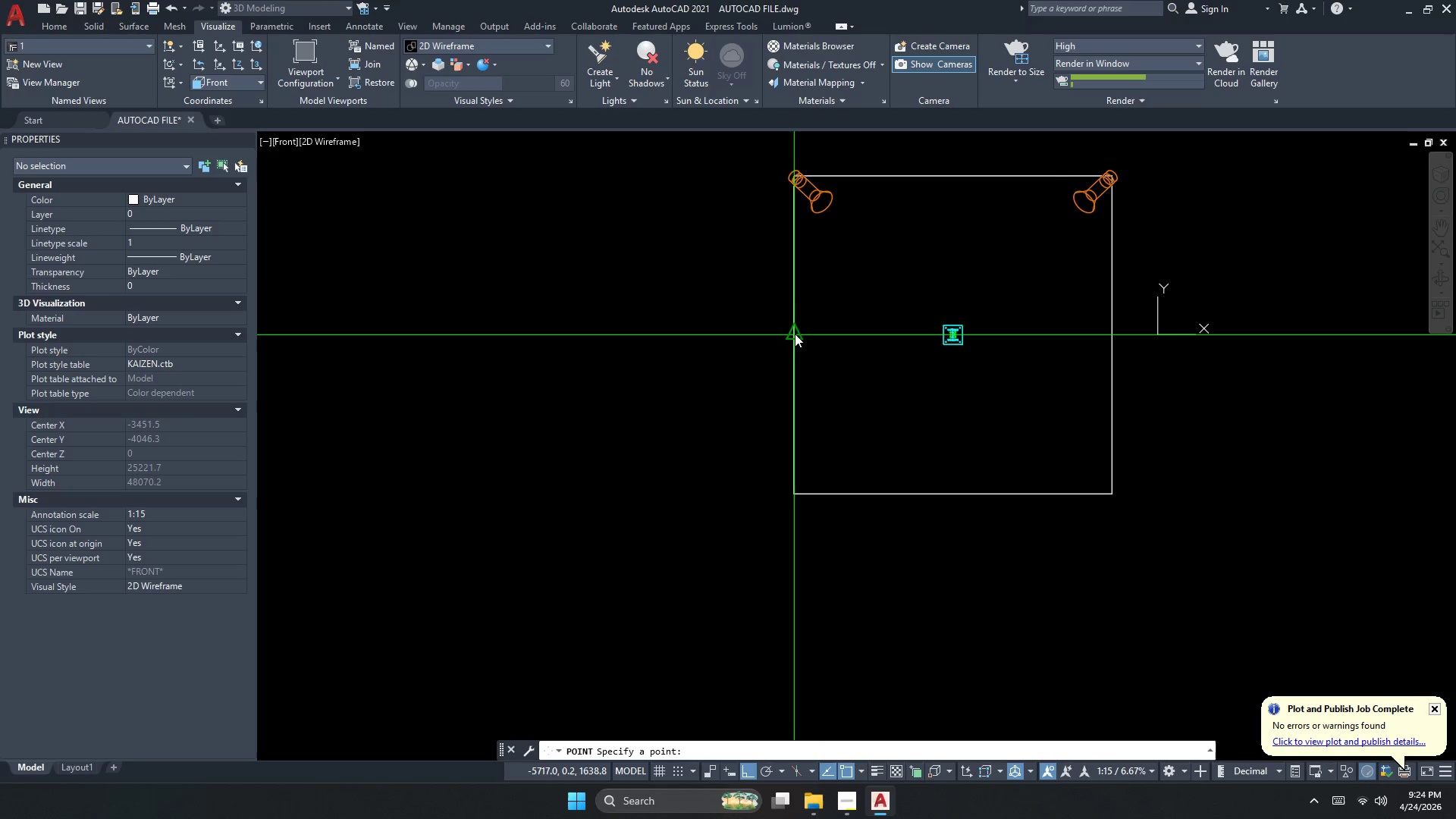 
left_click([794, 337])
 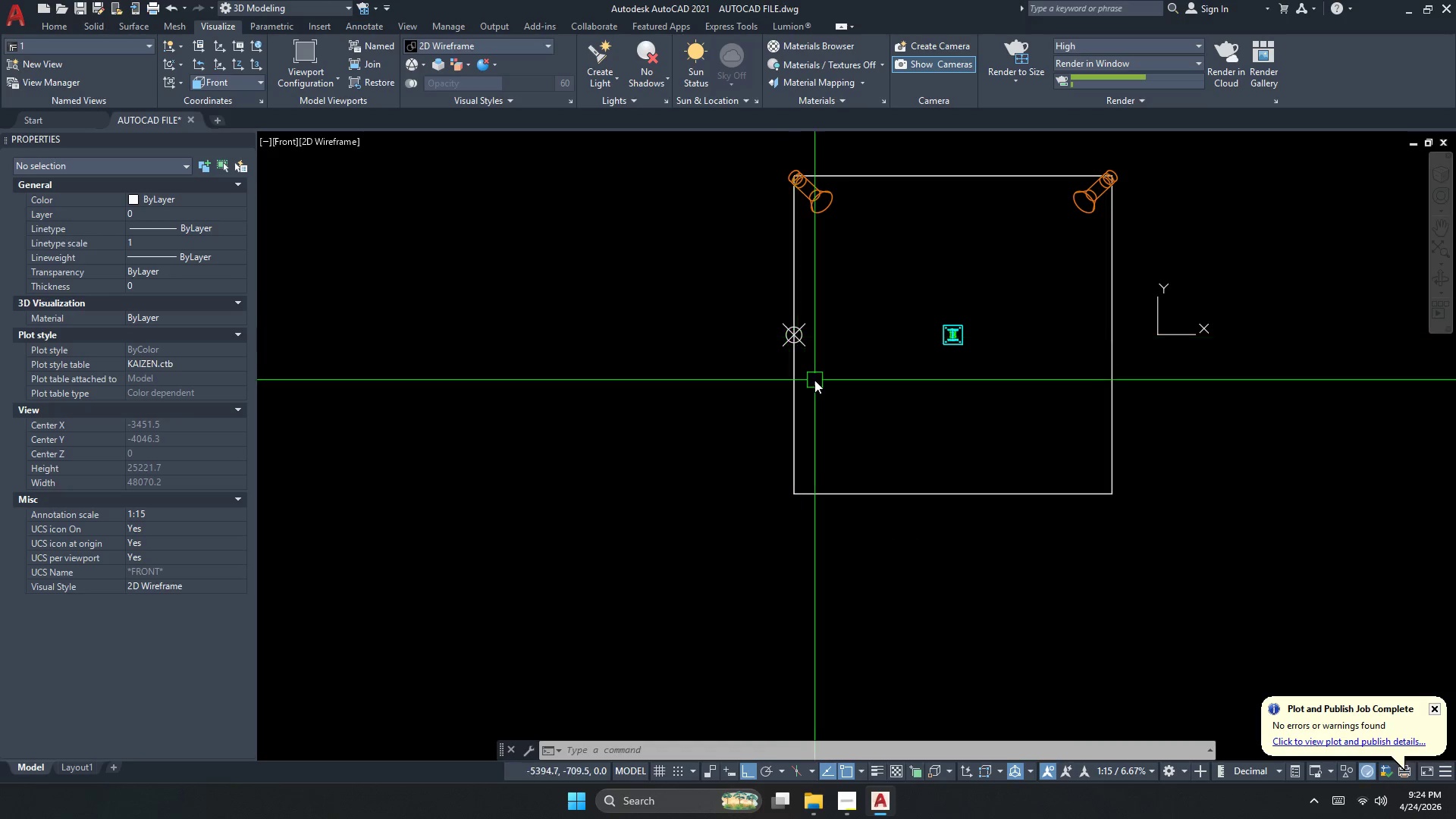 
key(Escape)
 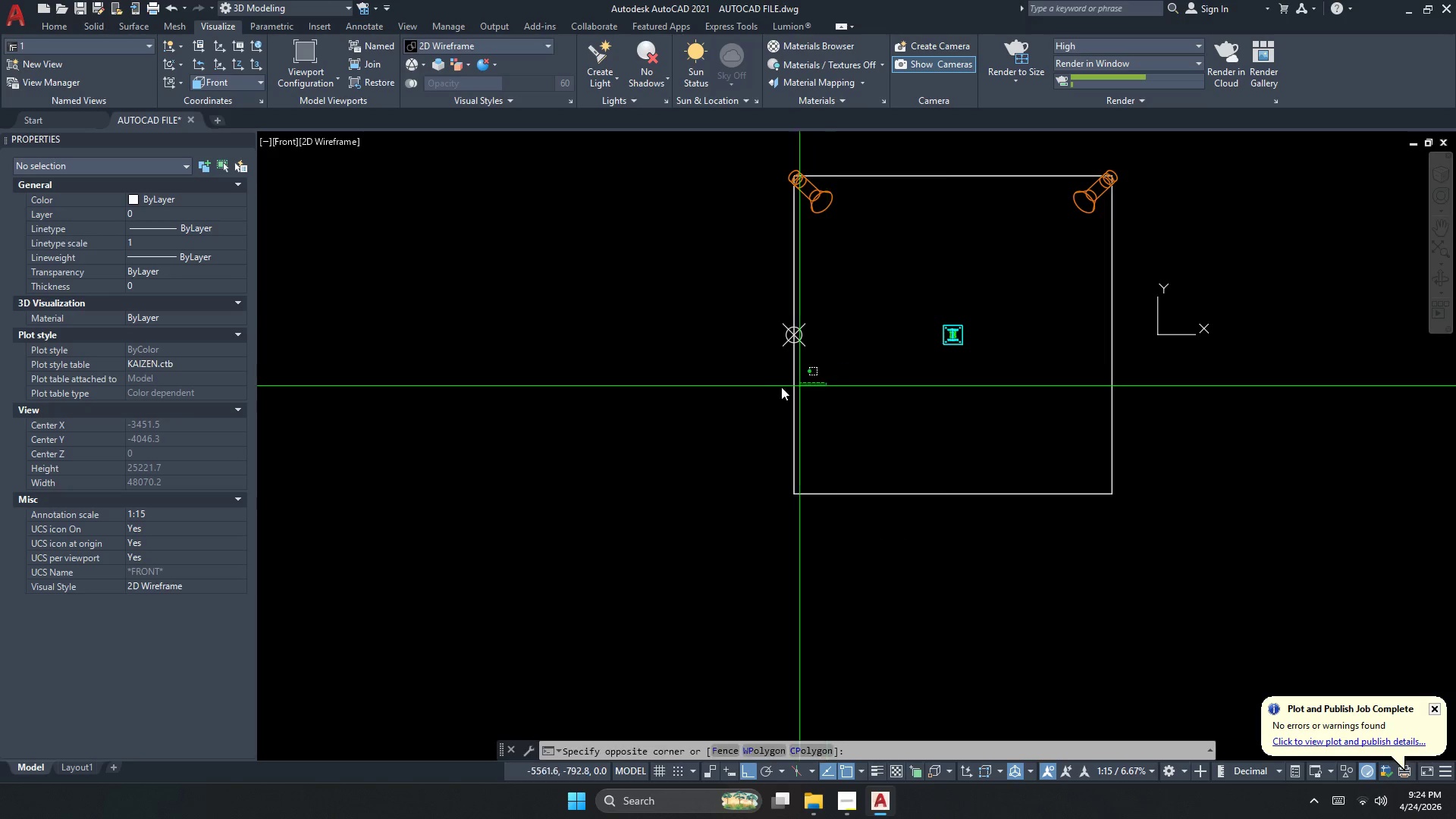 
left_click_drag(start_coordinate=[761, 388], to_coordinate=[758, 389])
 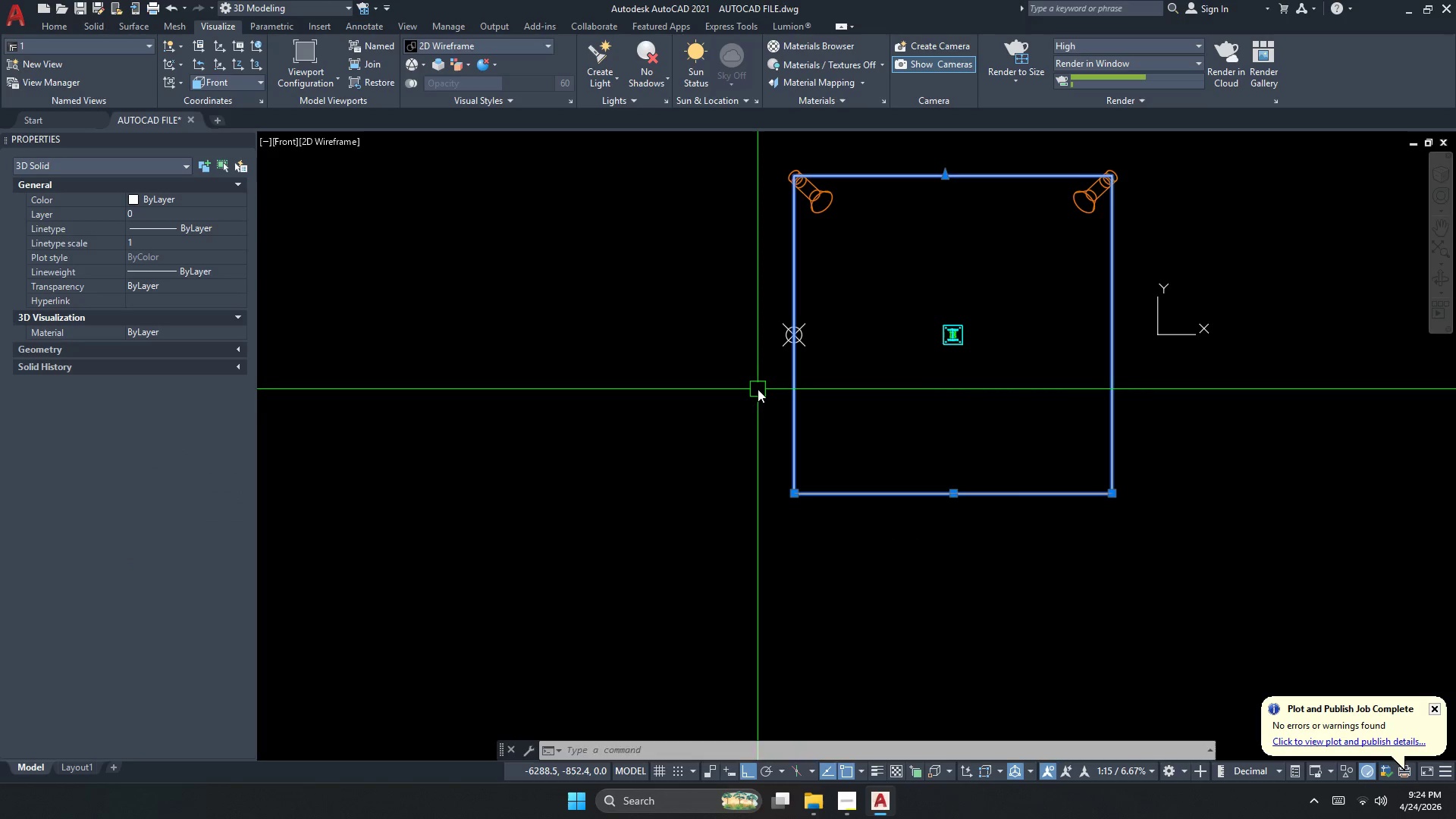 
key(E)
 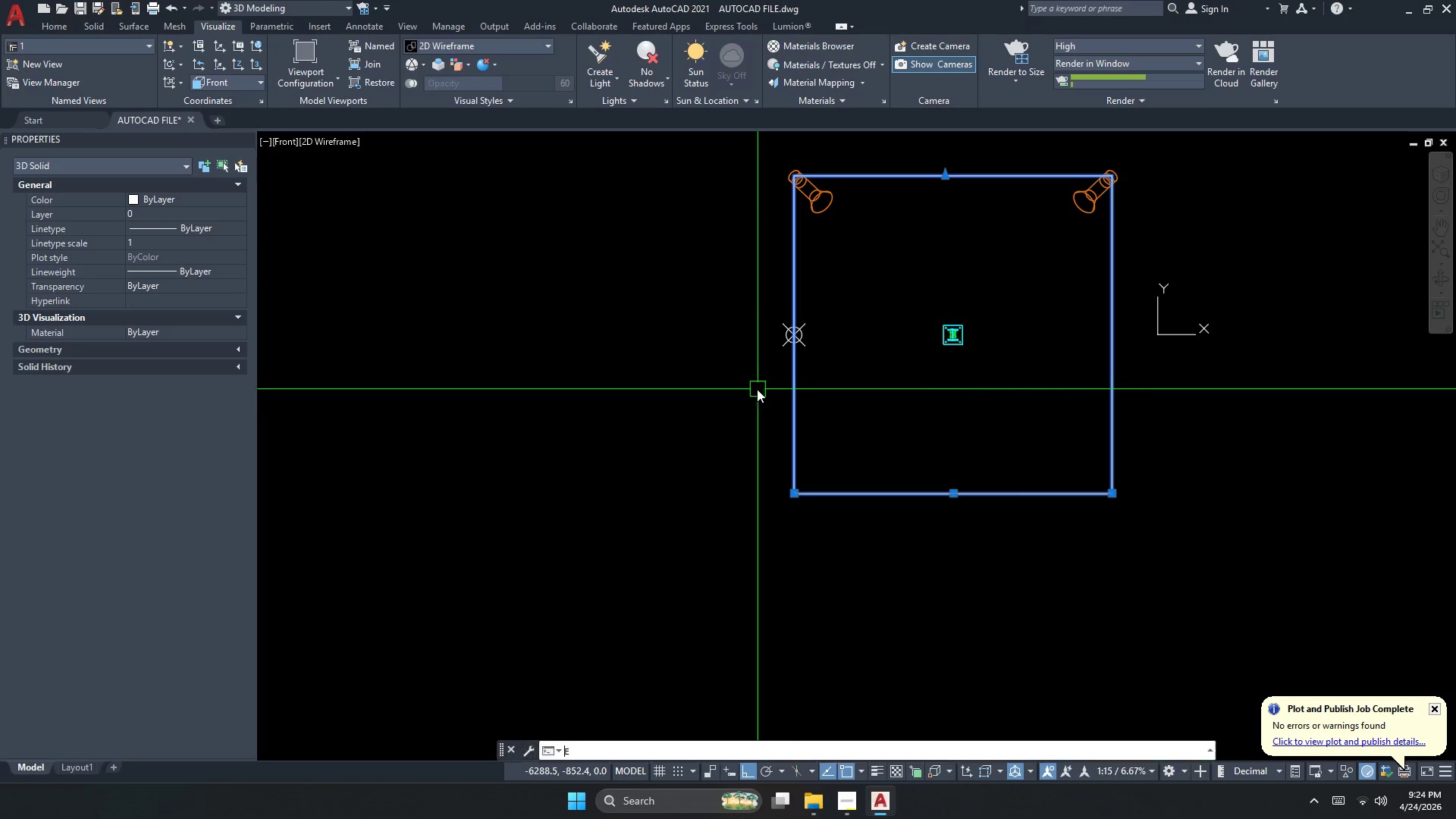 
key(Space)
 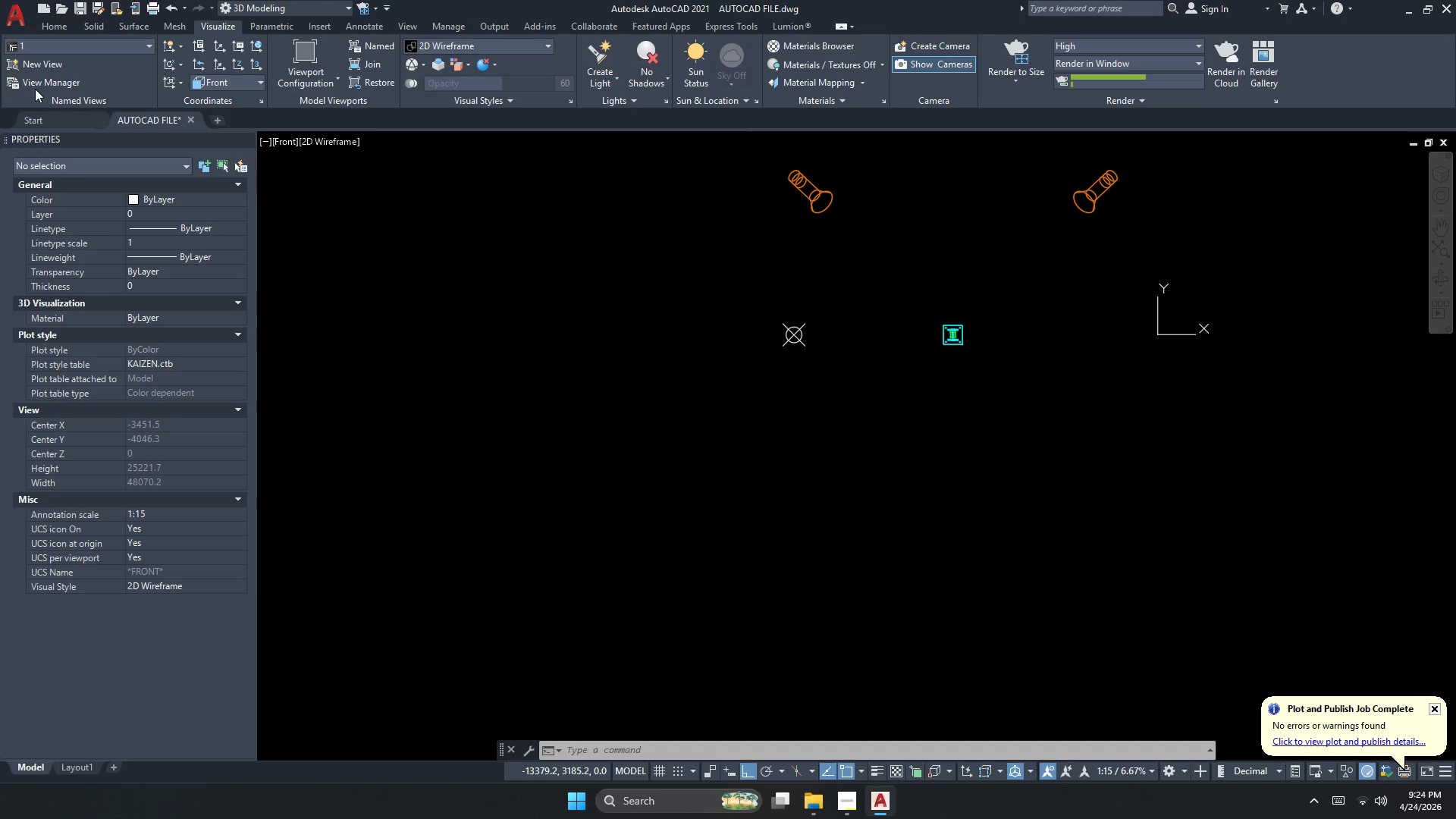 
left_click([51, 52])
 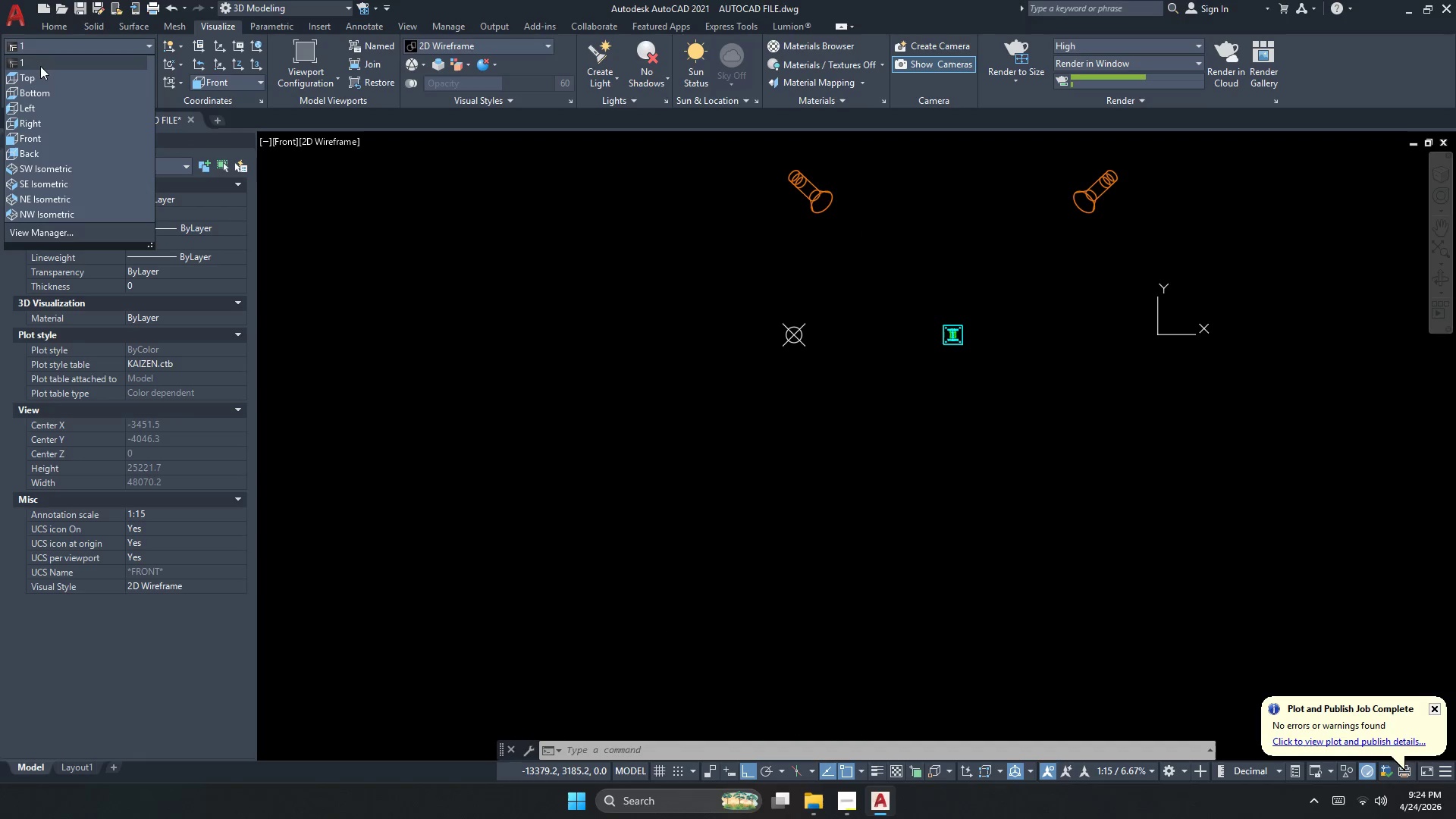 
left_click([40, 66])
 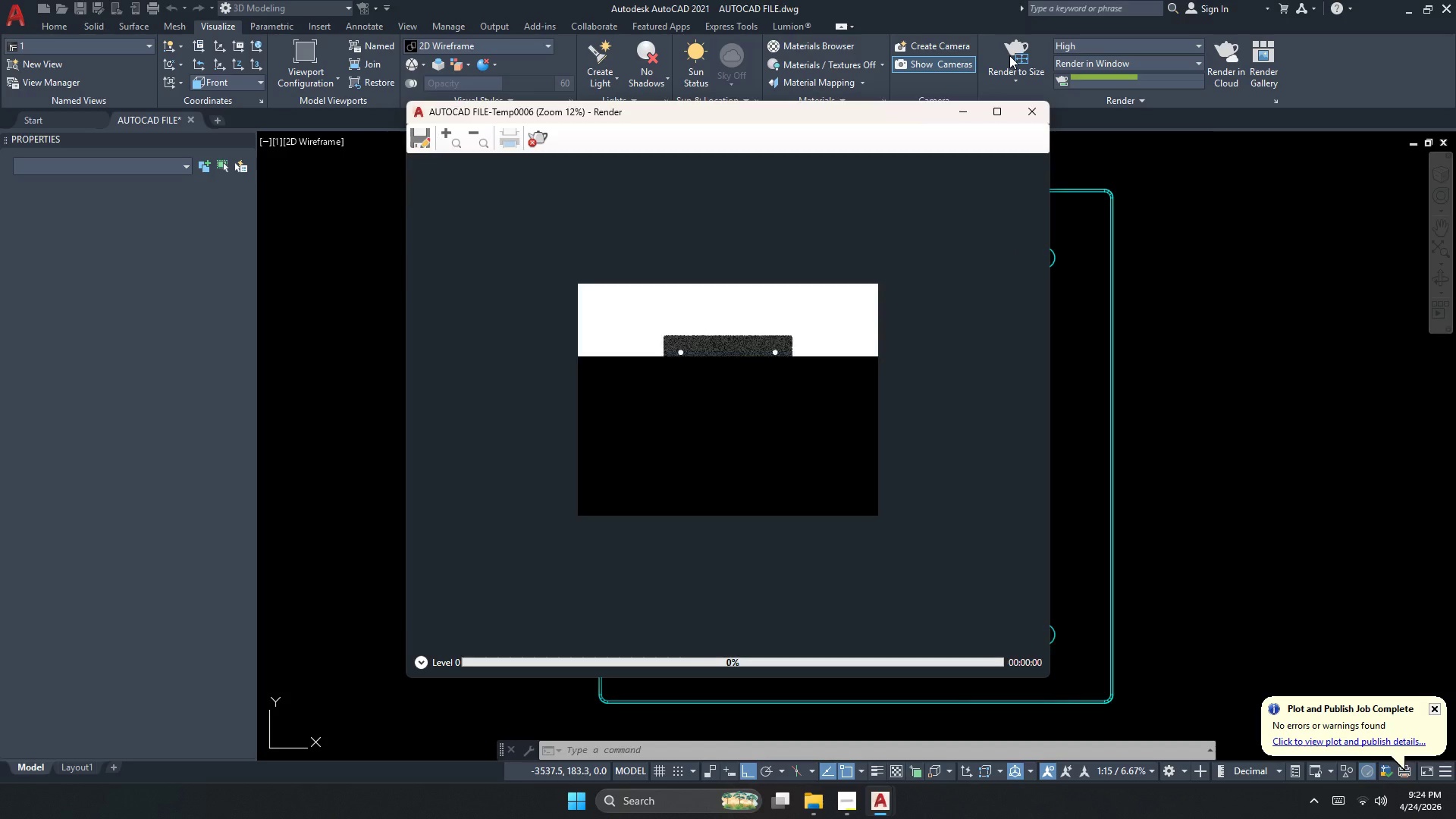 
scroll: coordinate [731, 375], scroll_direction: up, amount: 1.0
 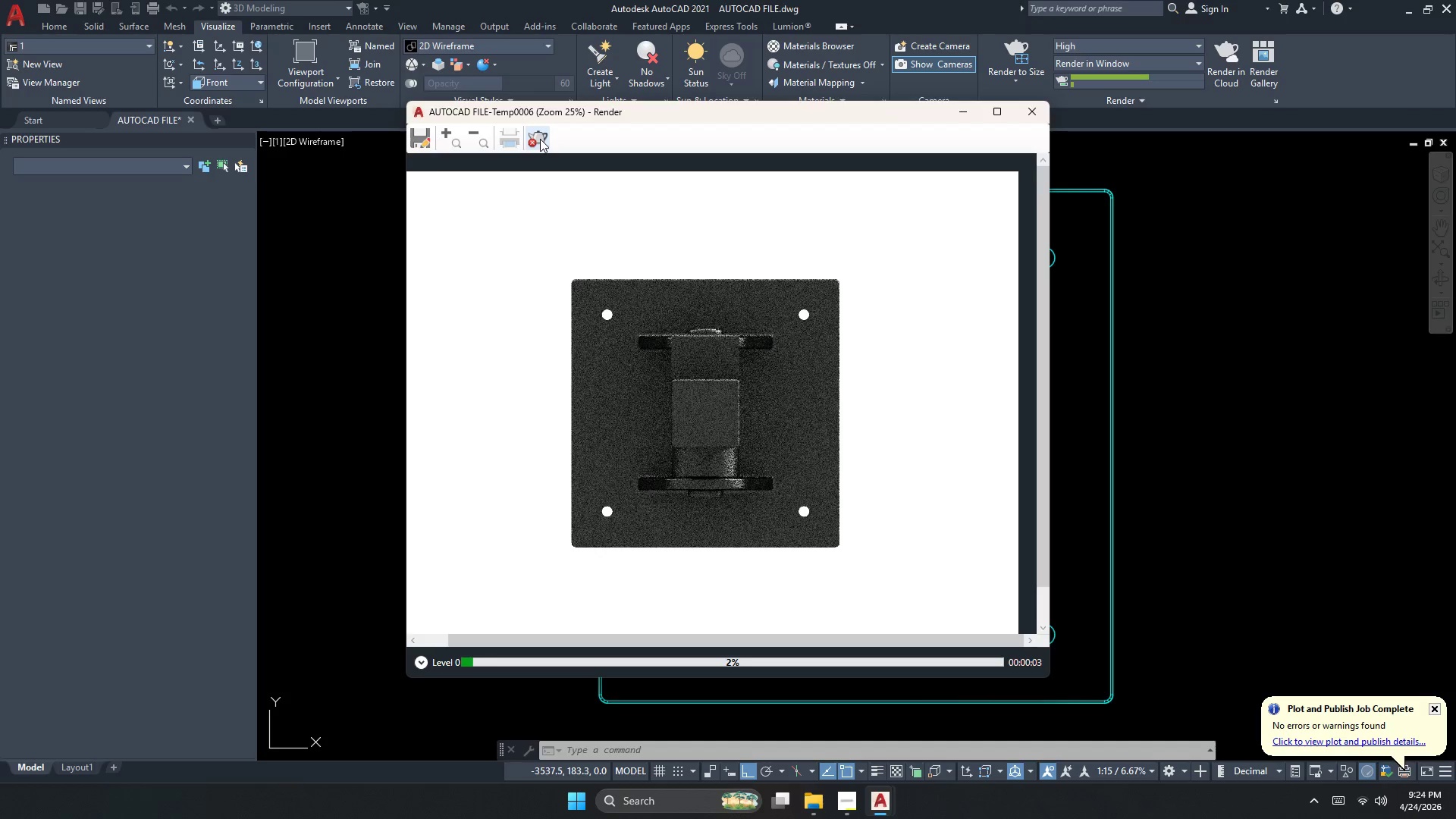 
left_click([540, 139])
 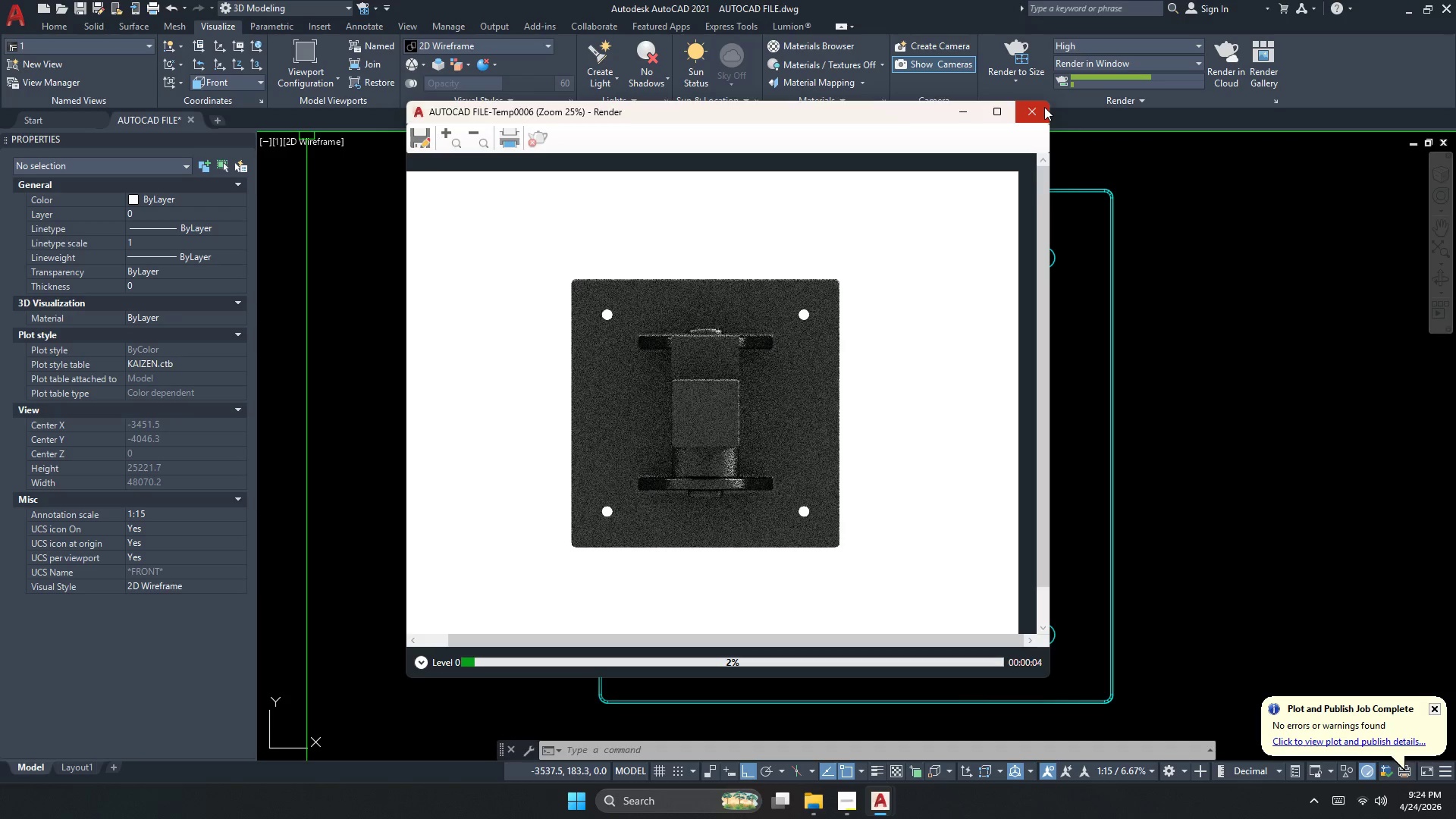 
left_click([1028, 115])
 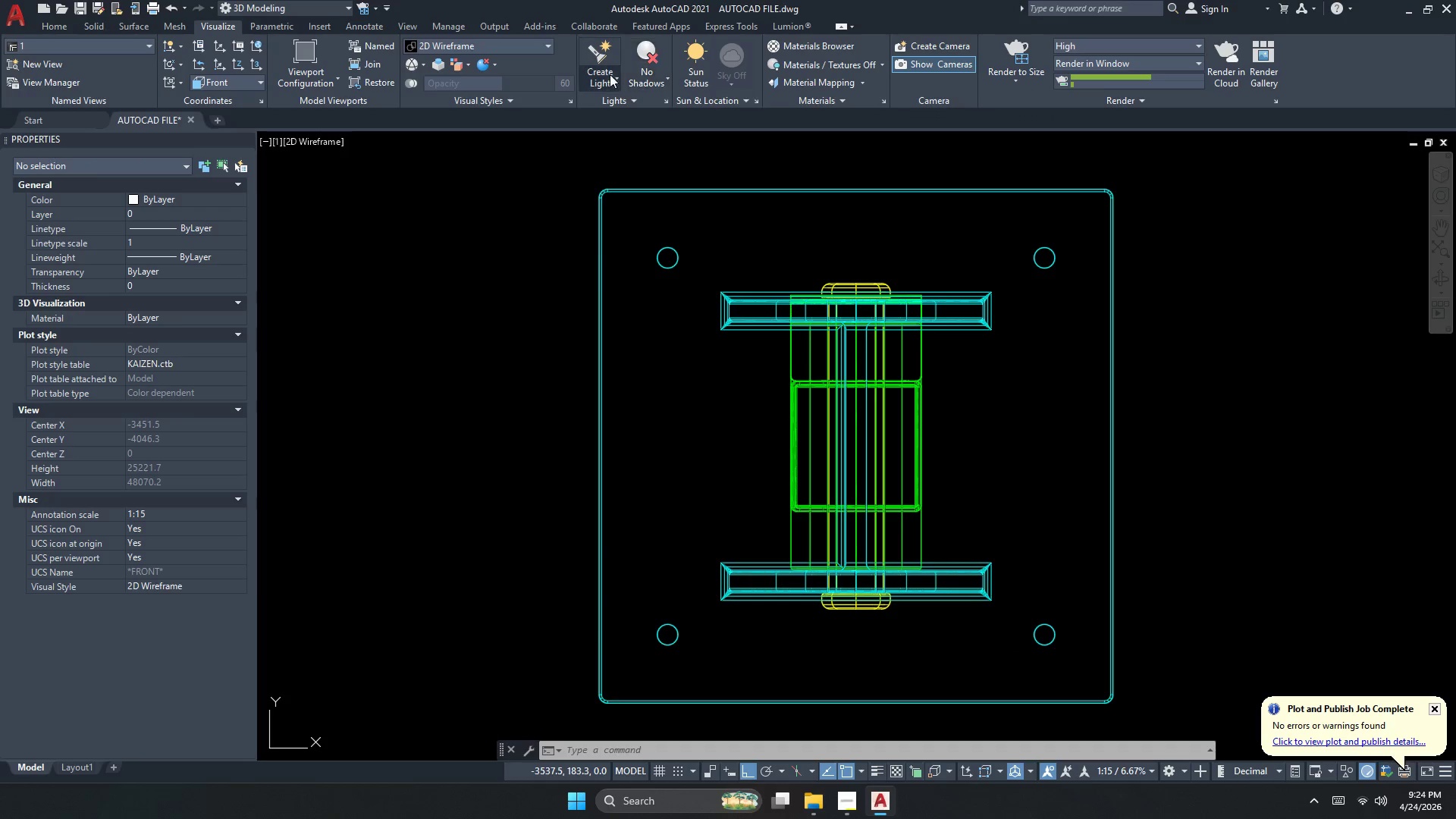 
left_click([651, 74])
 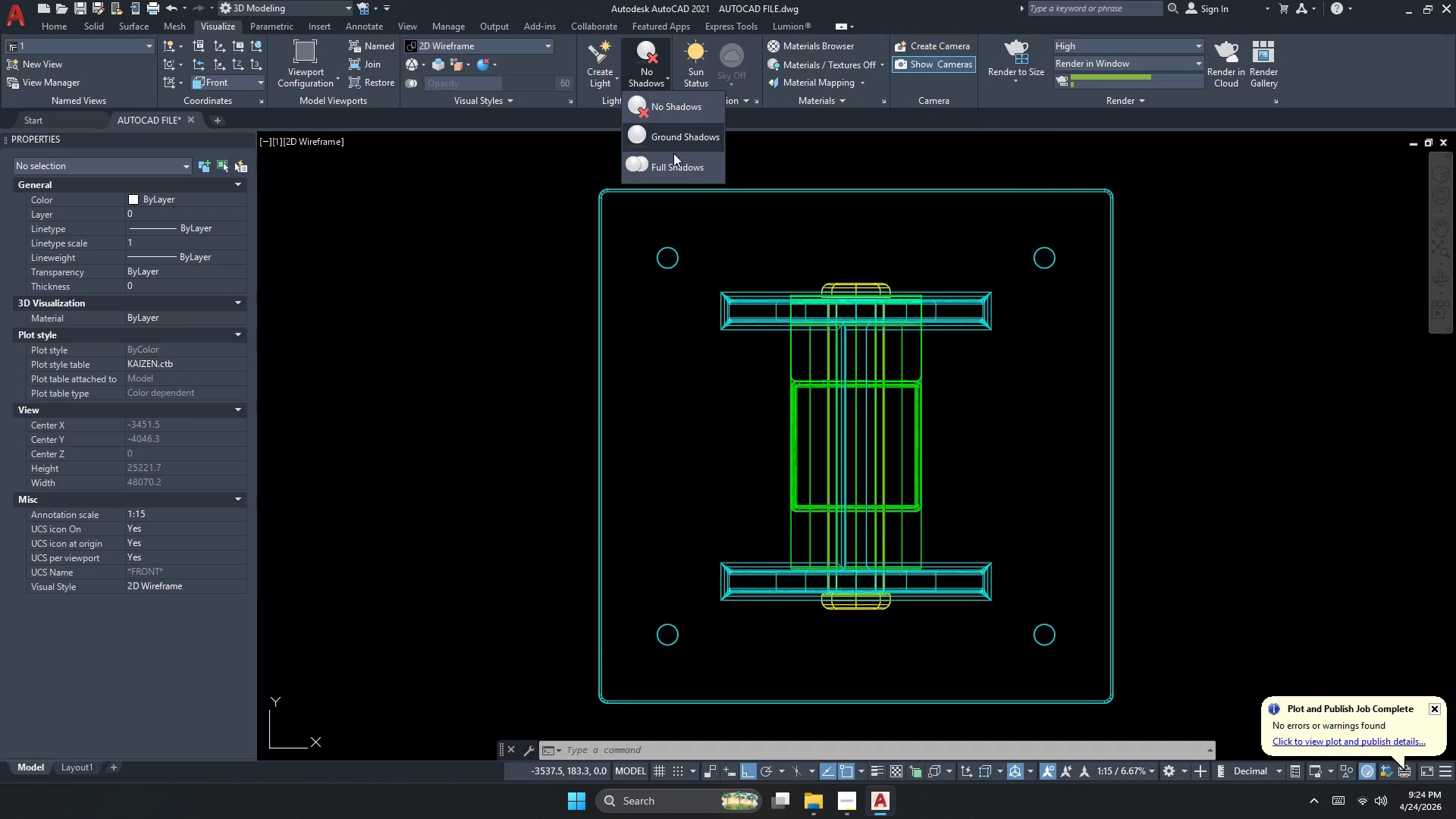 
left_click([674, 164])
 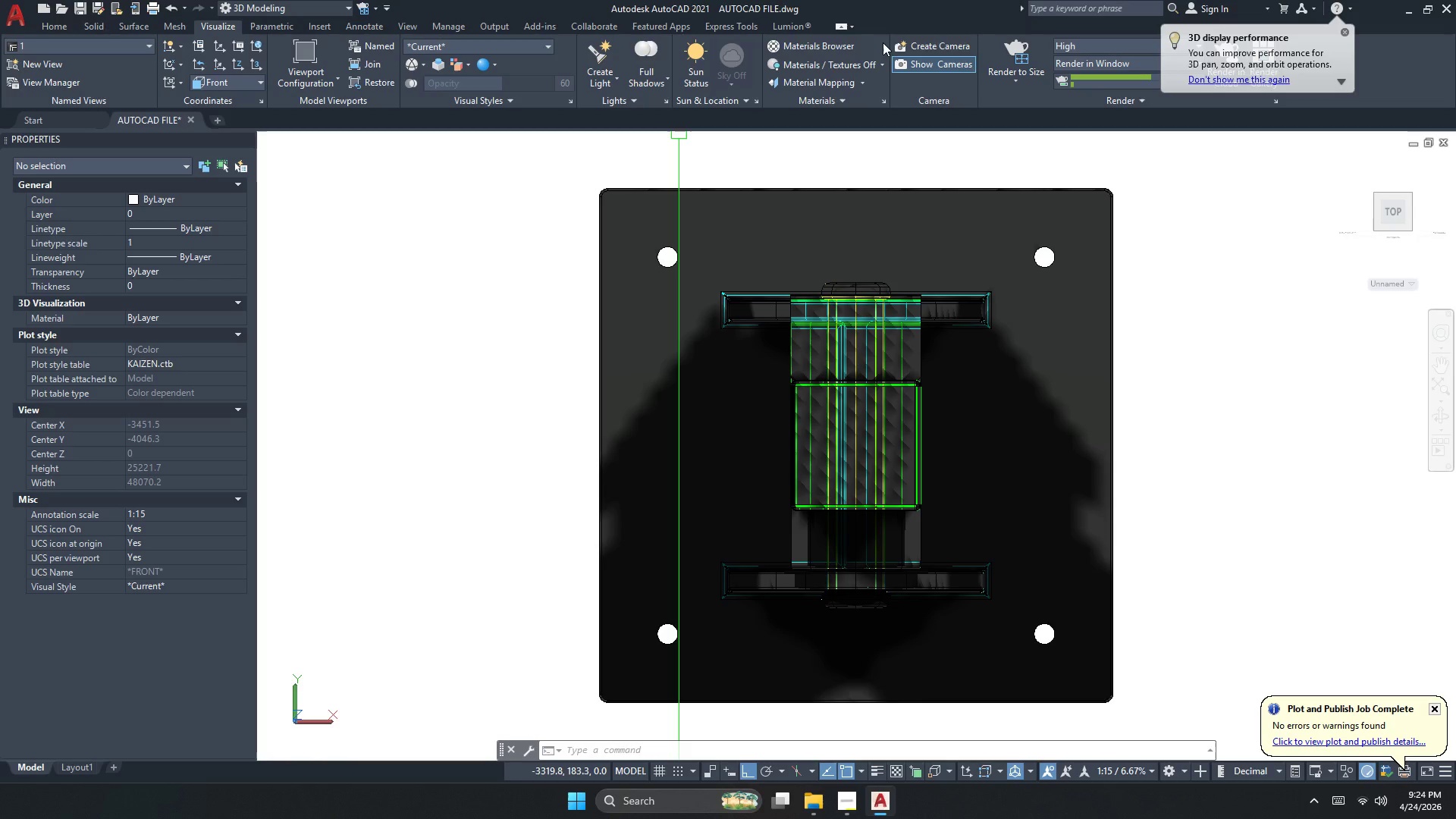 
left_click([1012, 55])
 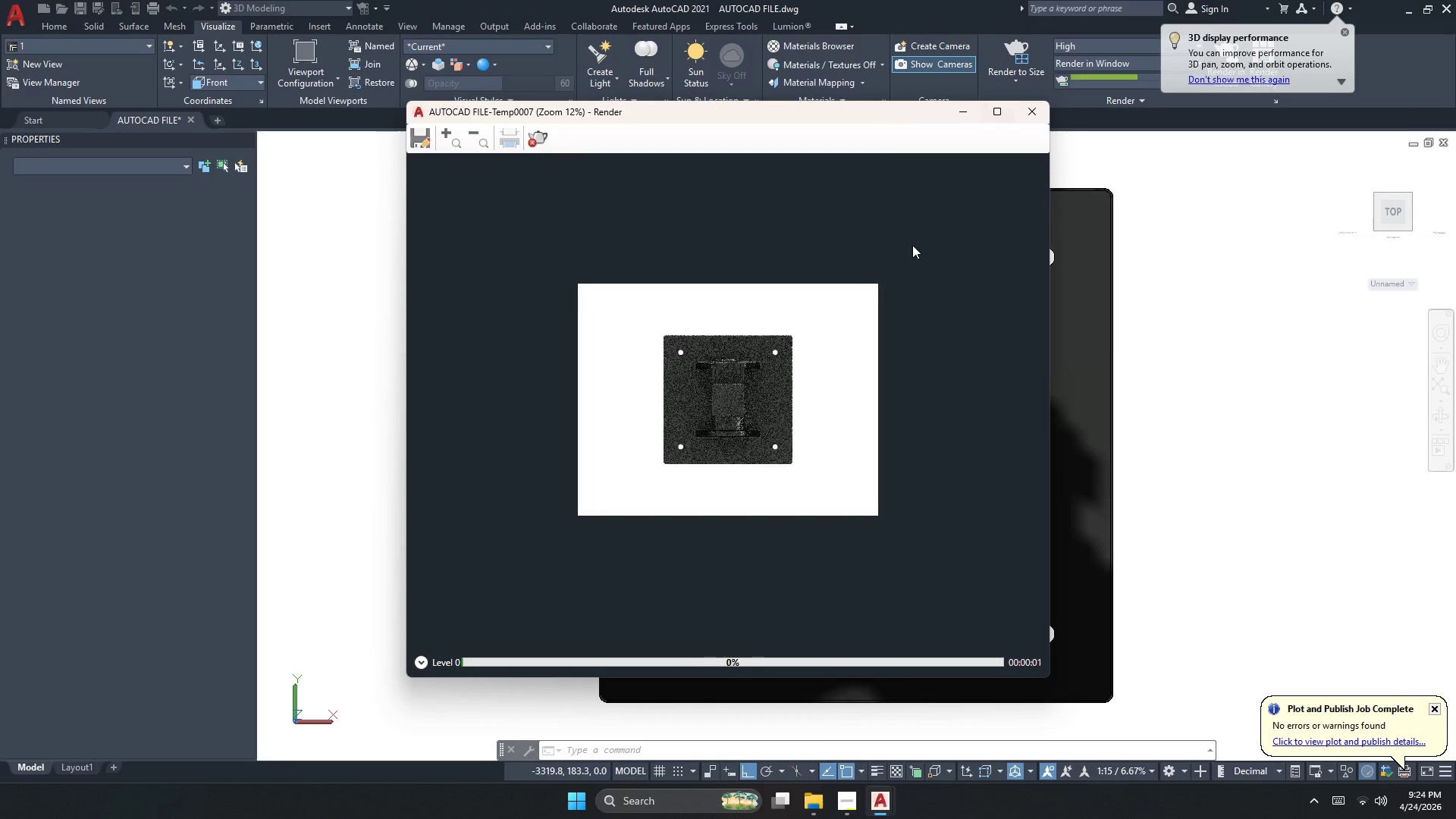 
scroll: coordinate [713, 316], scroll_direction: up, amount: 3.0
 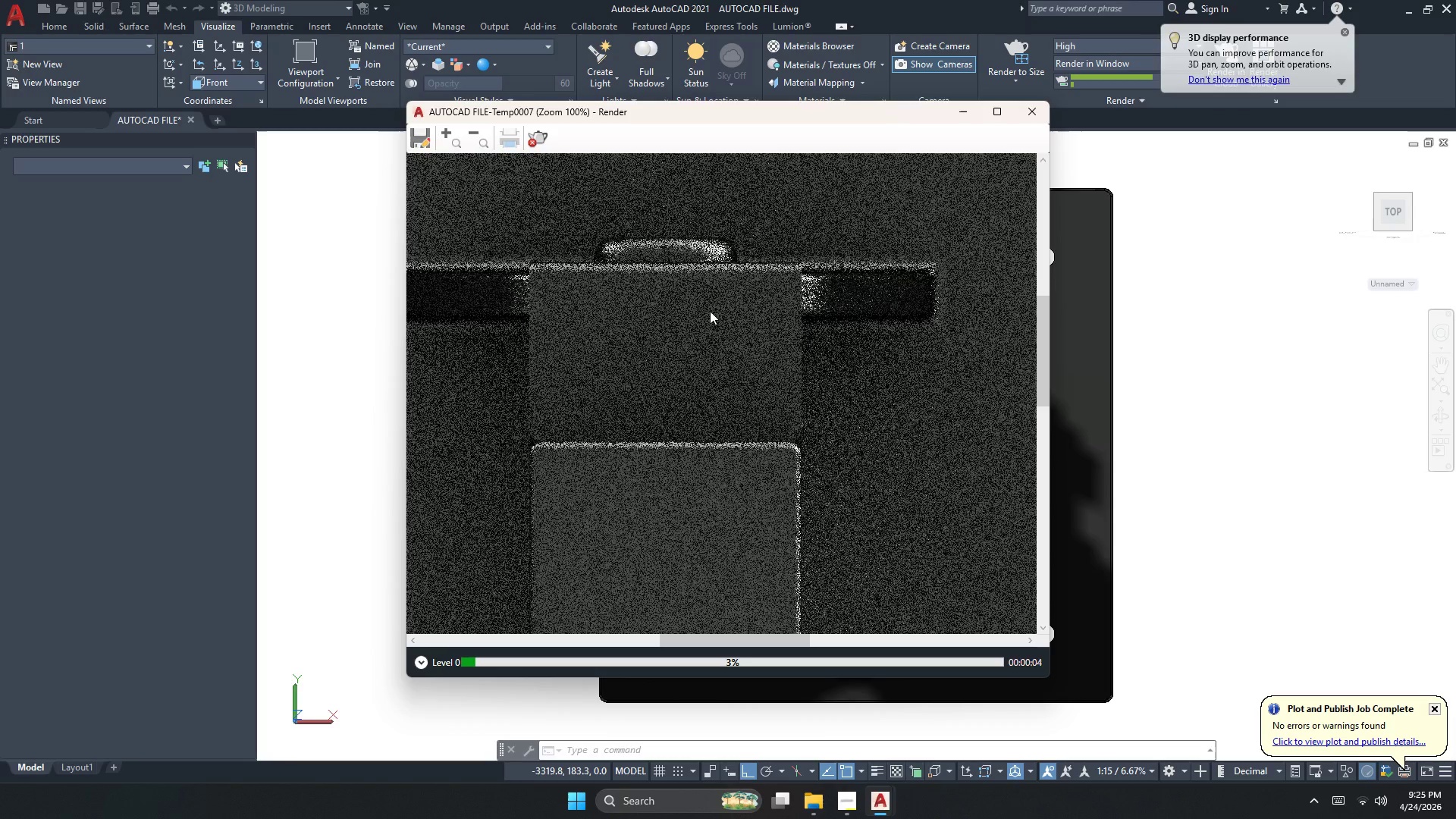 
scroll: coordinate [695, 370], scroll_direction: down, amount: 3.0
 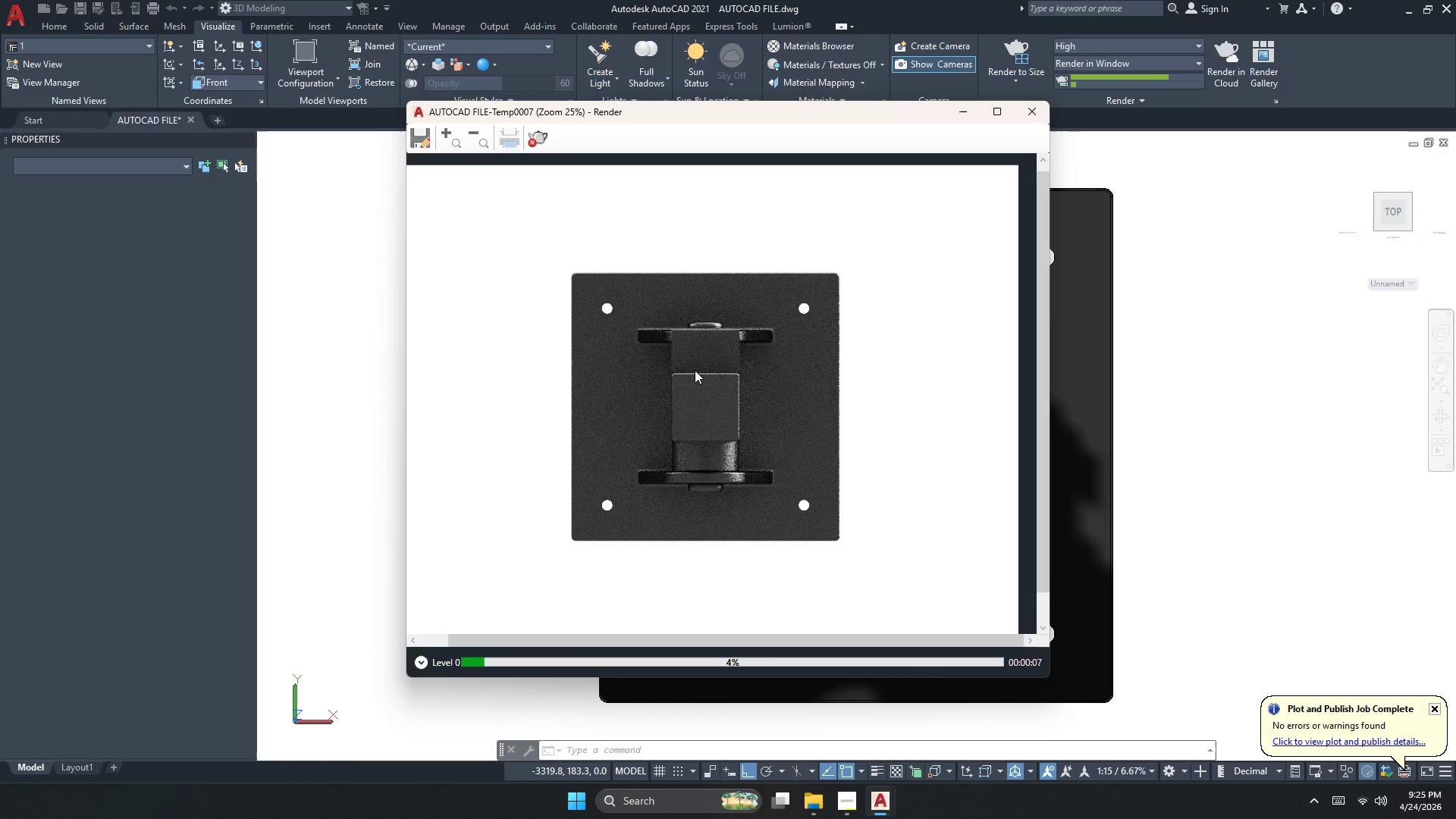 
scroll: coordinate [695, 370], scroll_direction: up, amount: 2.0
 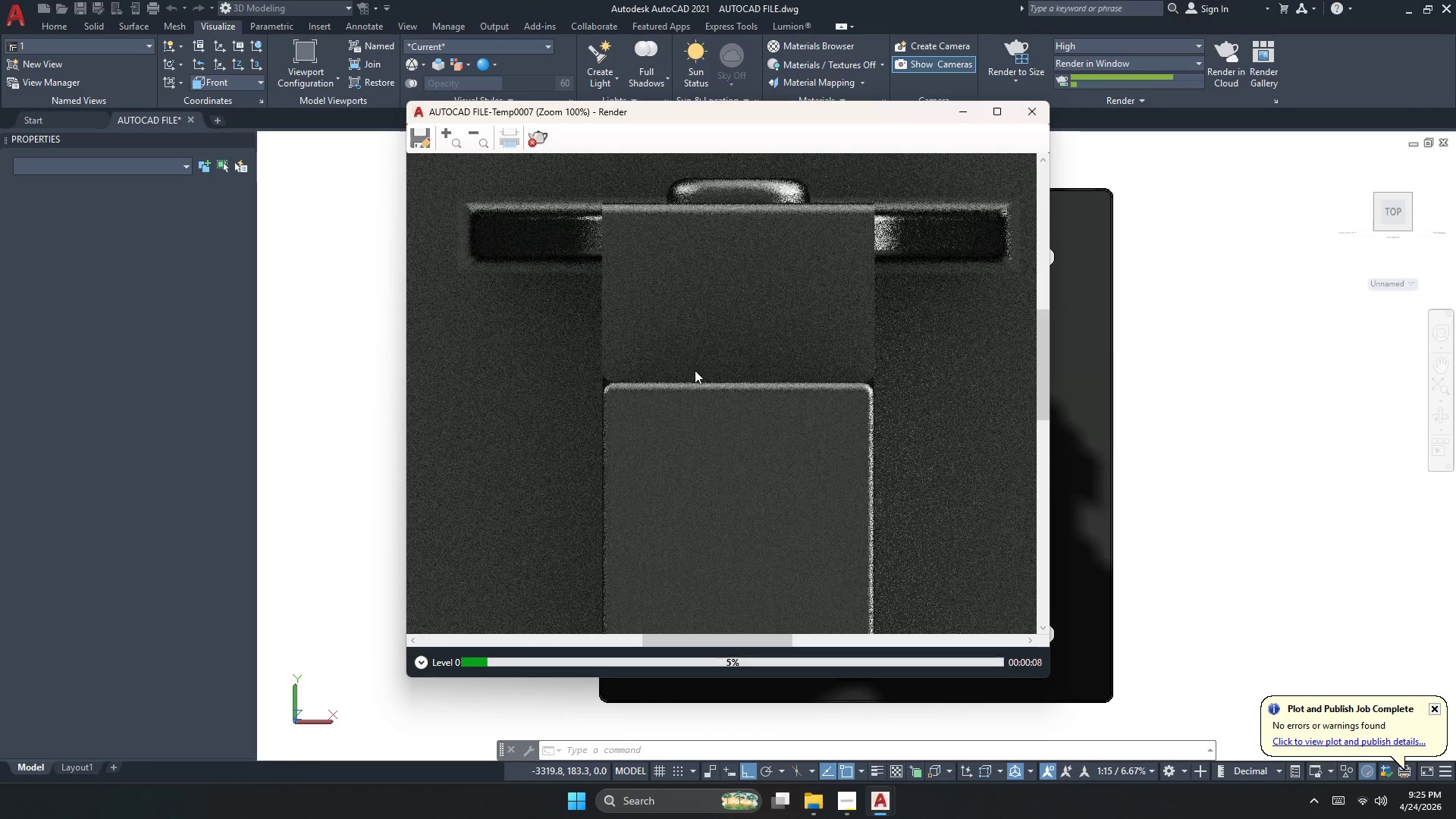 
scroll: coordinate [688, 370], scroll_direction: down, amount: 3.0
 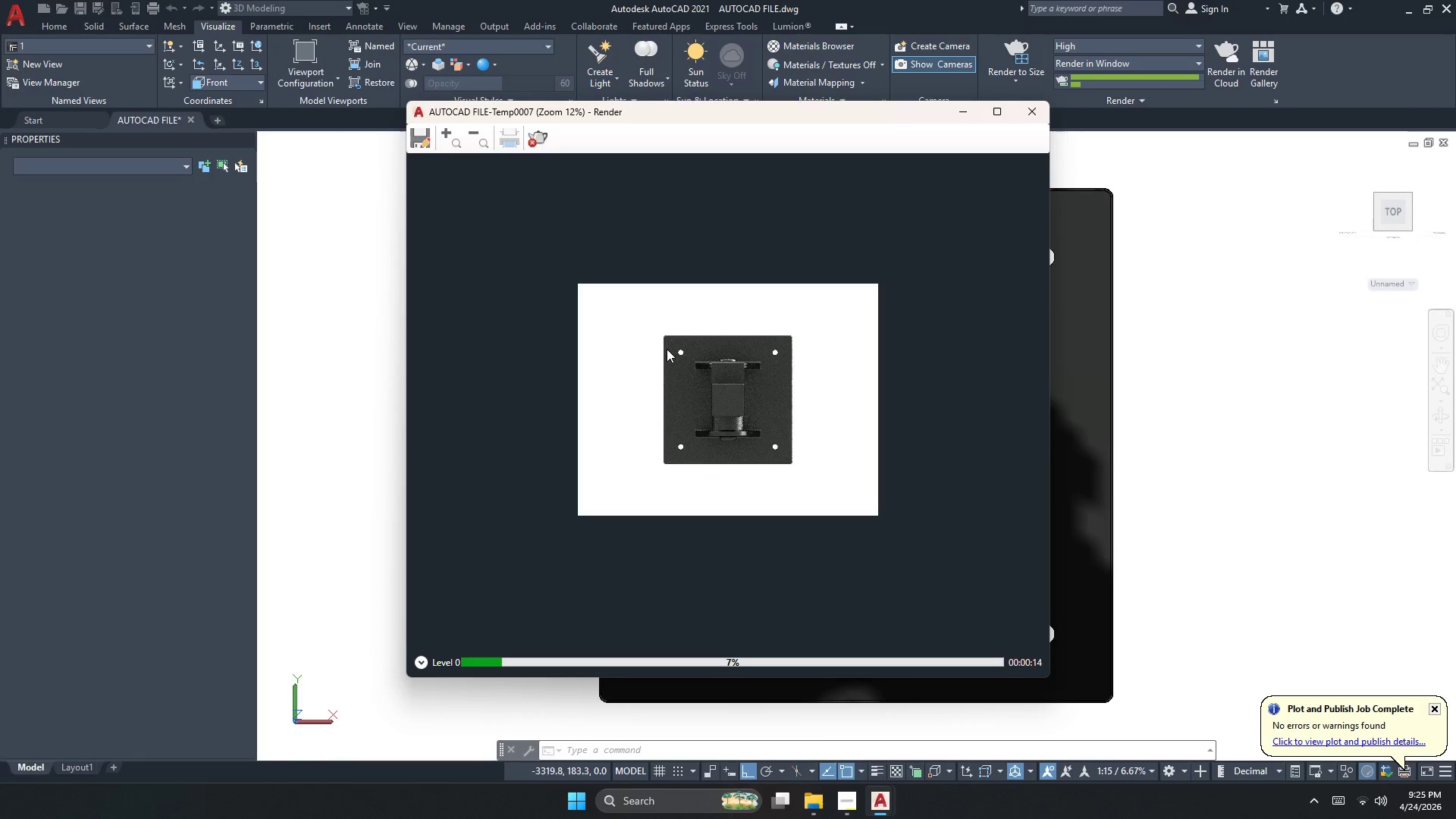 
scroll: coordinate [667, 349], scroll_direction: up, amount: 1.0
 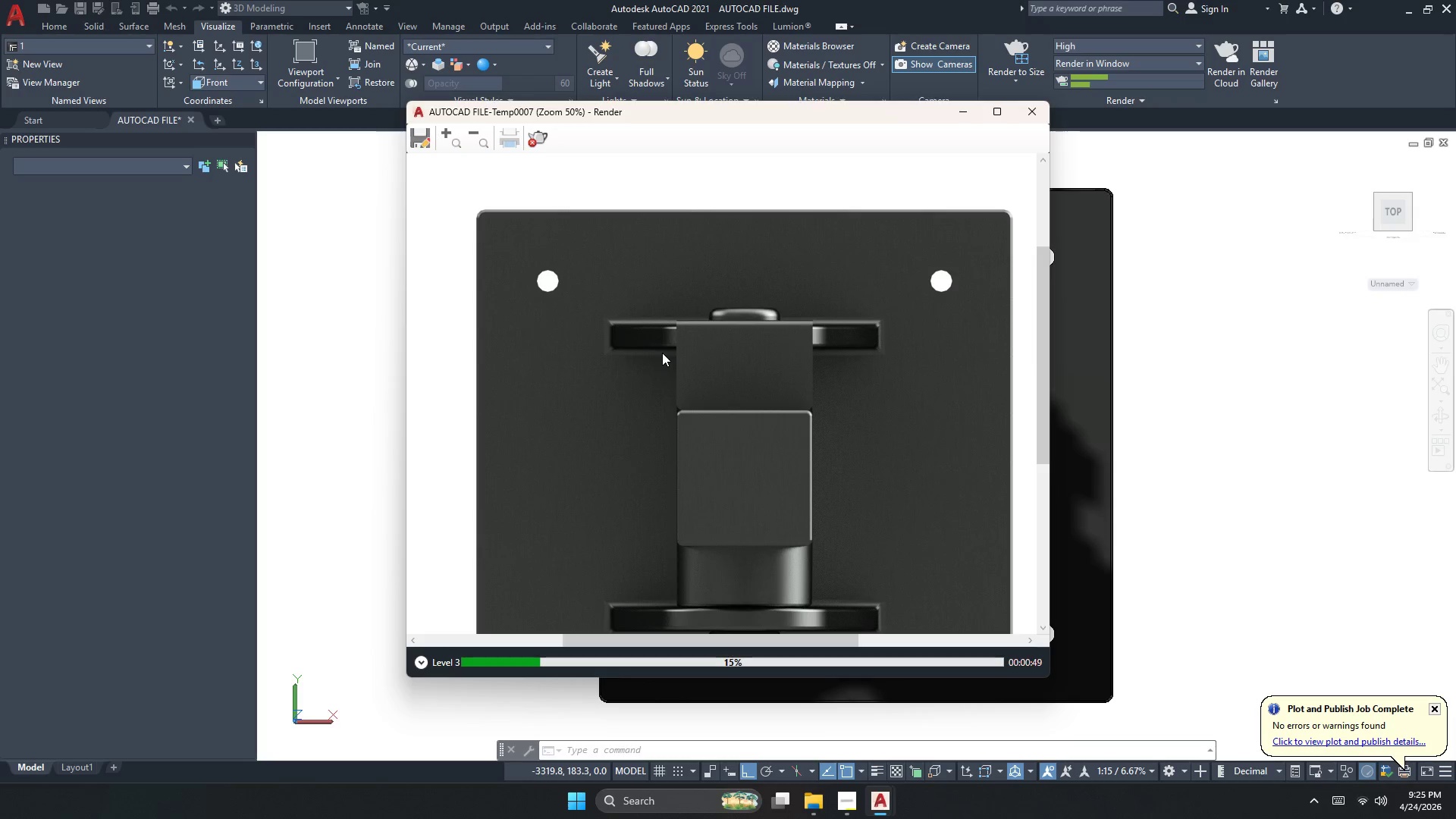 
wait(39.38)
 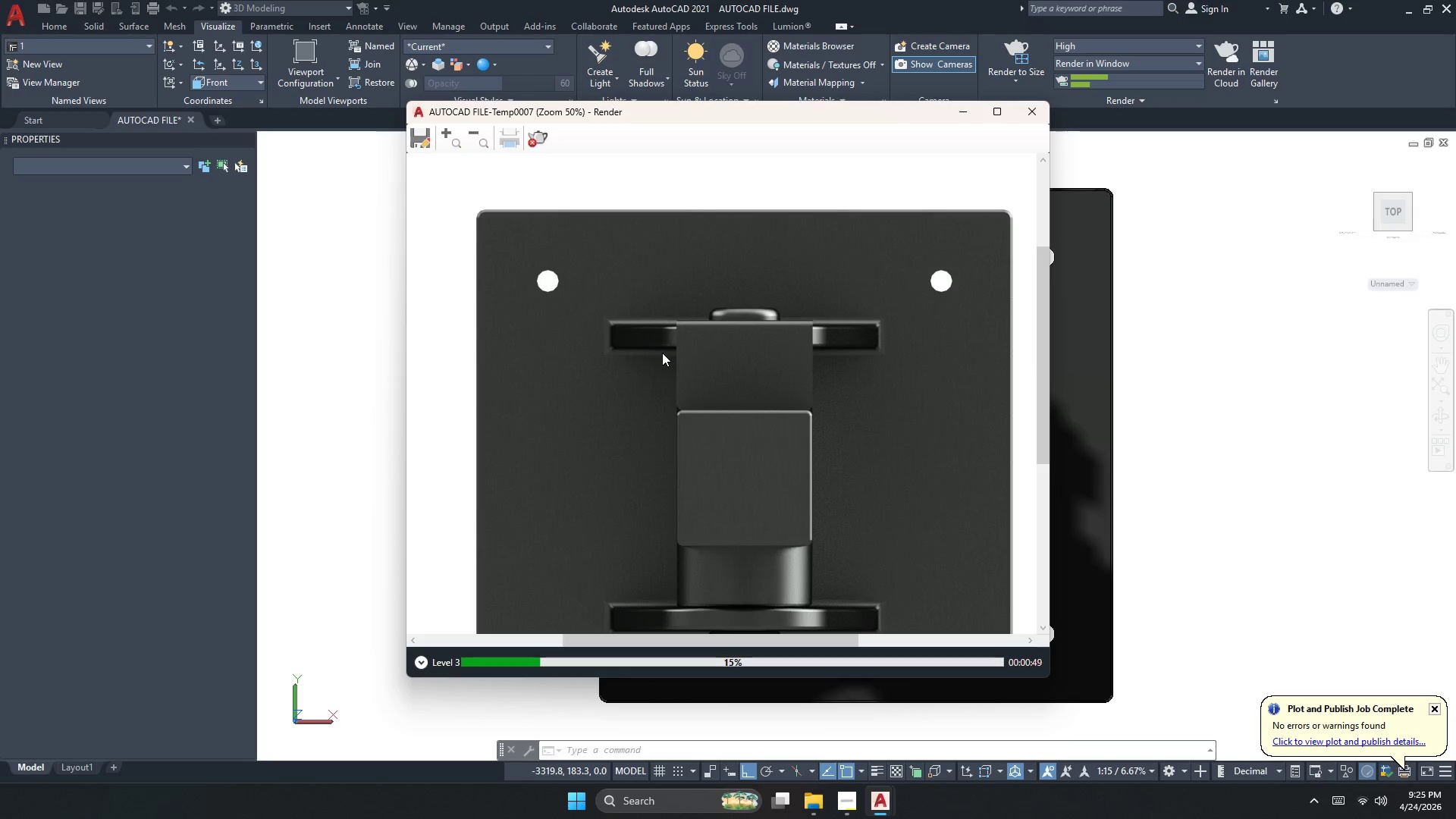 
scroll: coordinate [622, 284], scroll_direction: down, amount: 1.0
 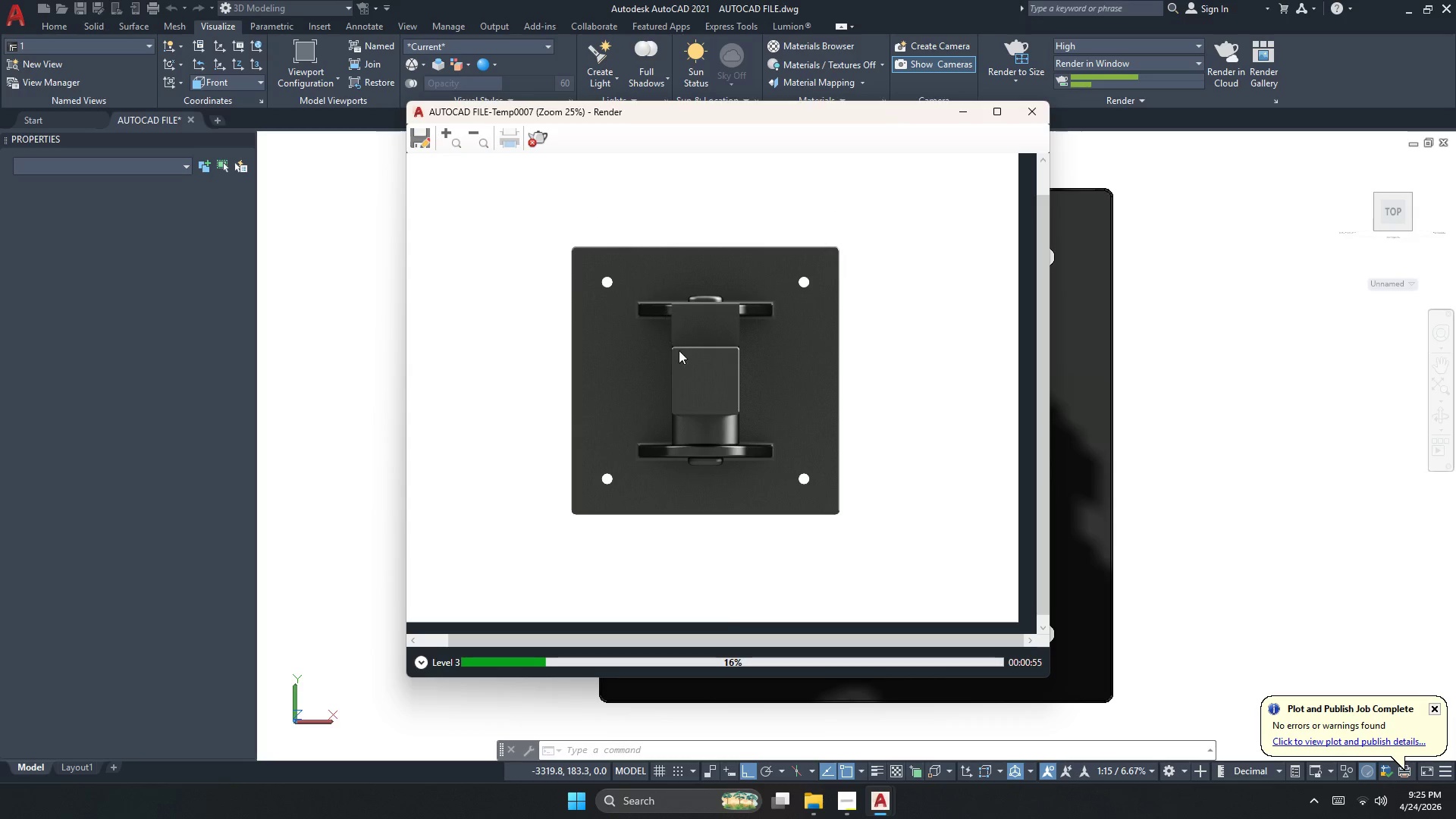 
scroll: coordinate [685, 374], scroll_direction: up, amount: 1.0
 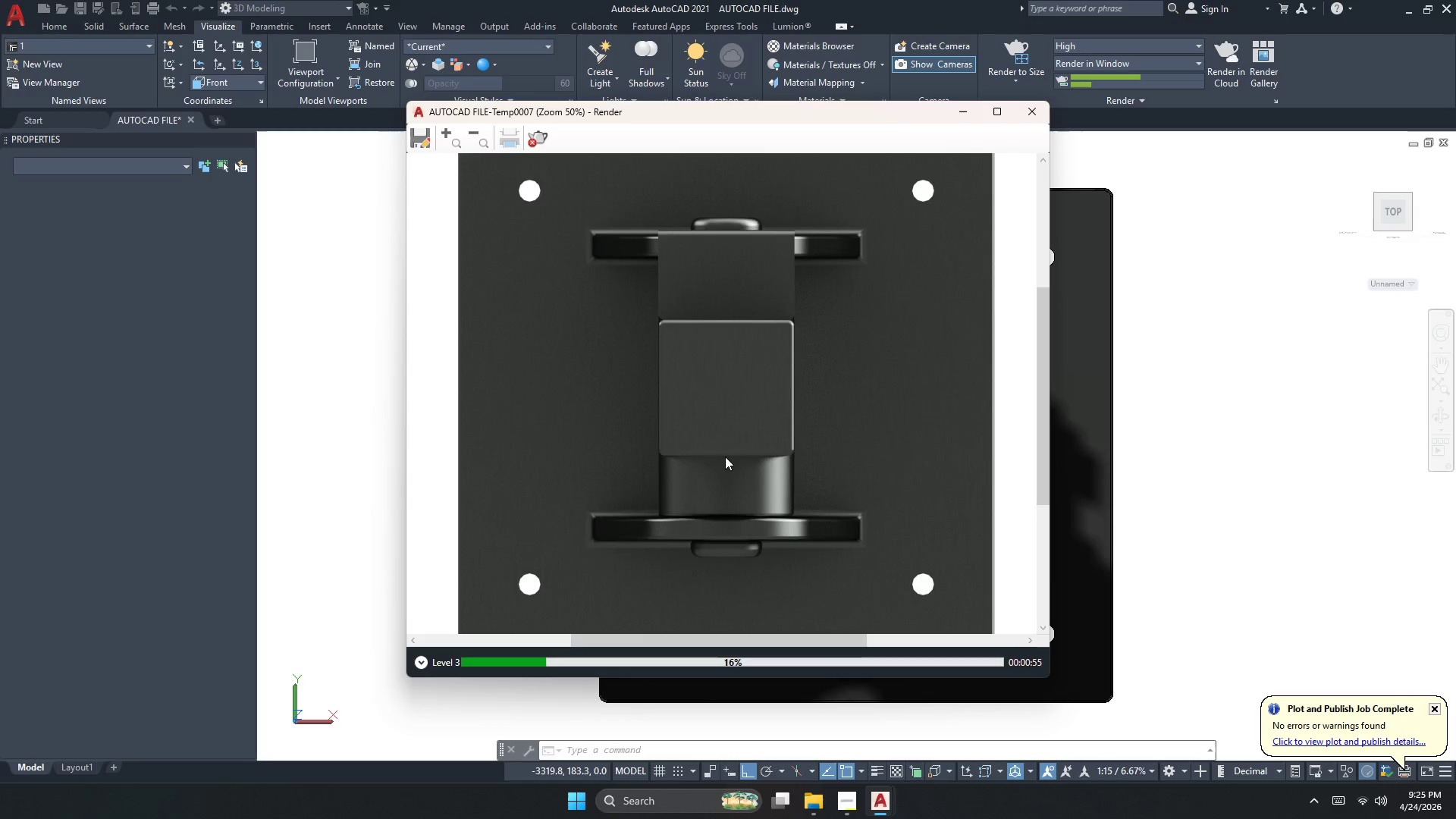 
scroll: coordinate [795, 362], scroll_direction: down, amount: 2.0
 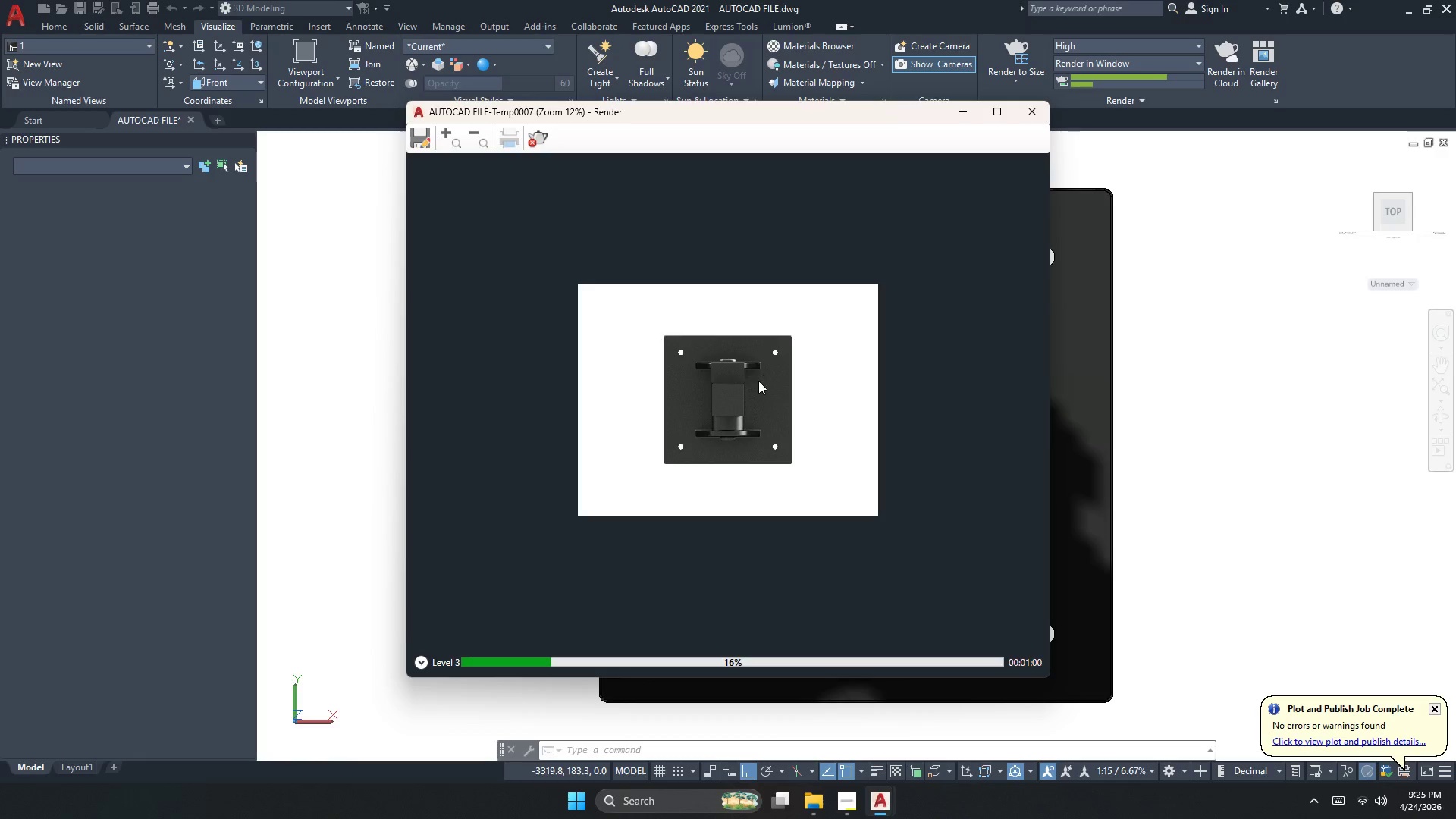 
scroll: coordinate [731, 458], scroll_direction: up, amount: 3.0
 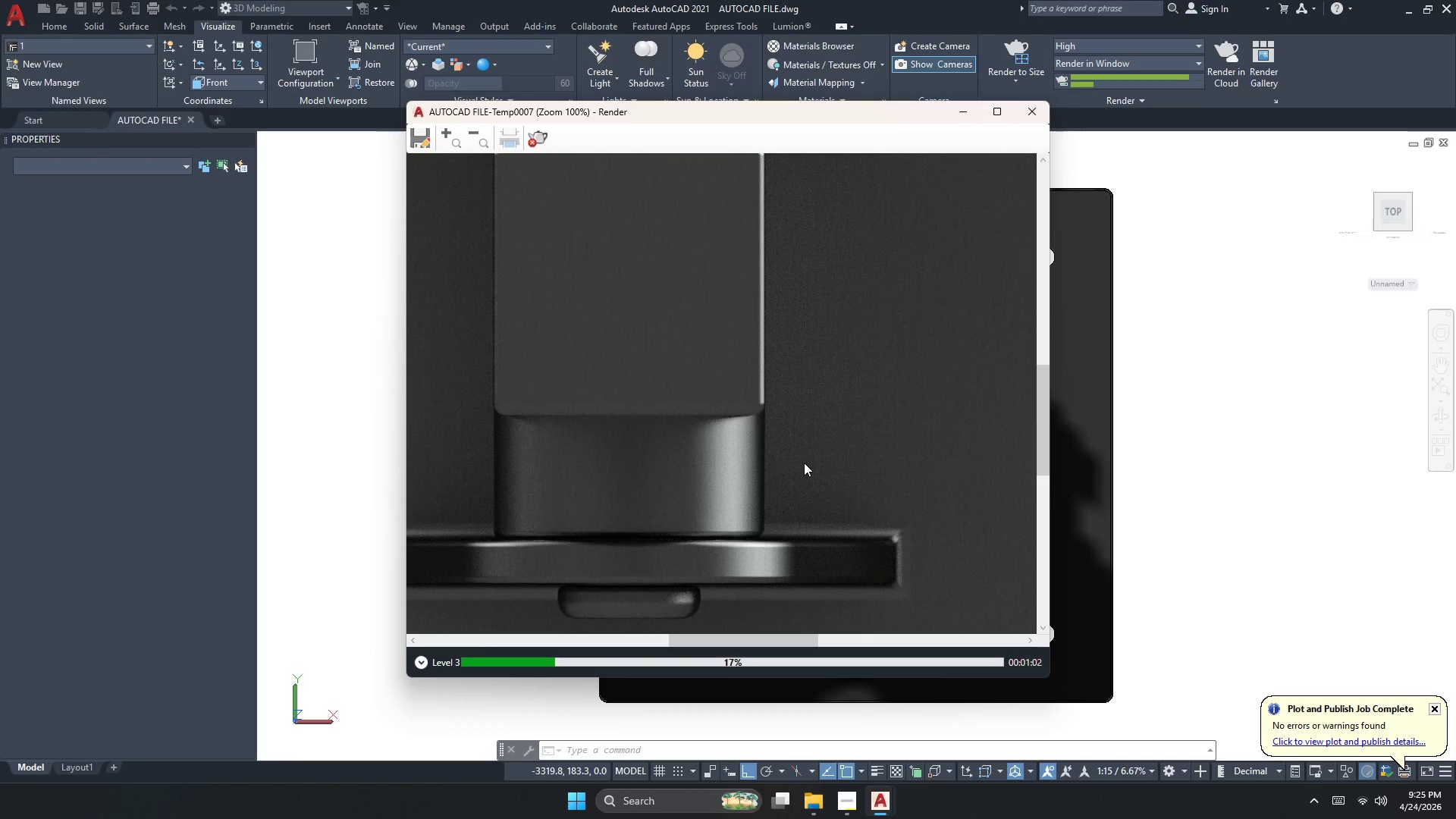 
scroll: coordinate [806, 490], scroll_direction: down, amount: 3.0
 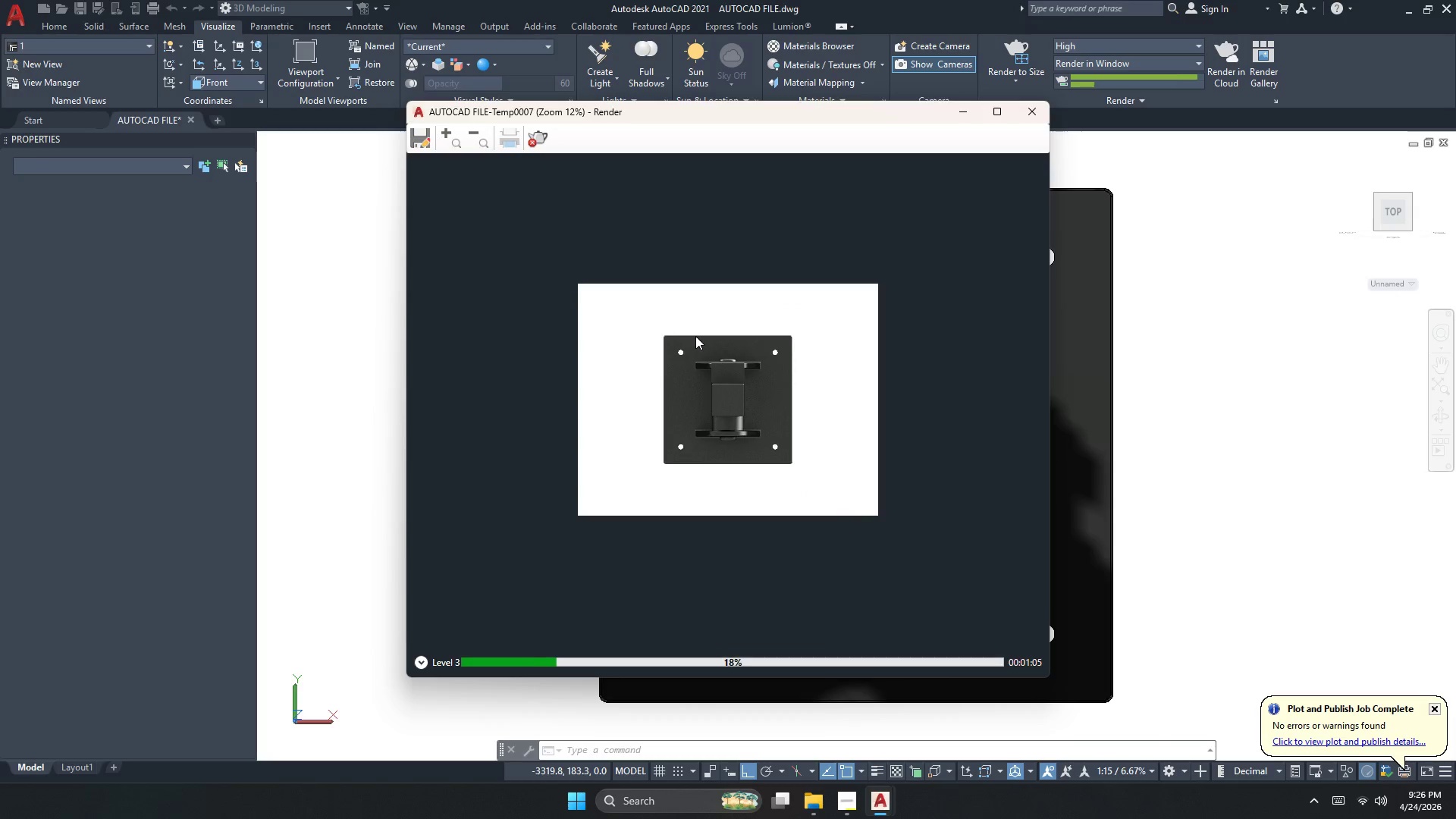 
scroll: coordinate [695, 338], scroll_direction: up, amount: 1.0
 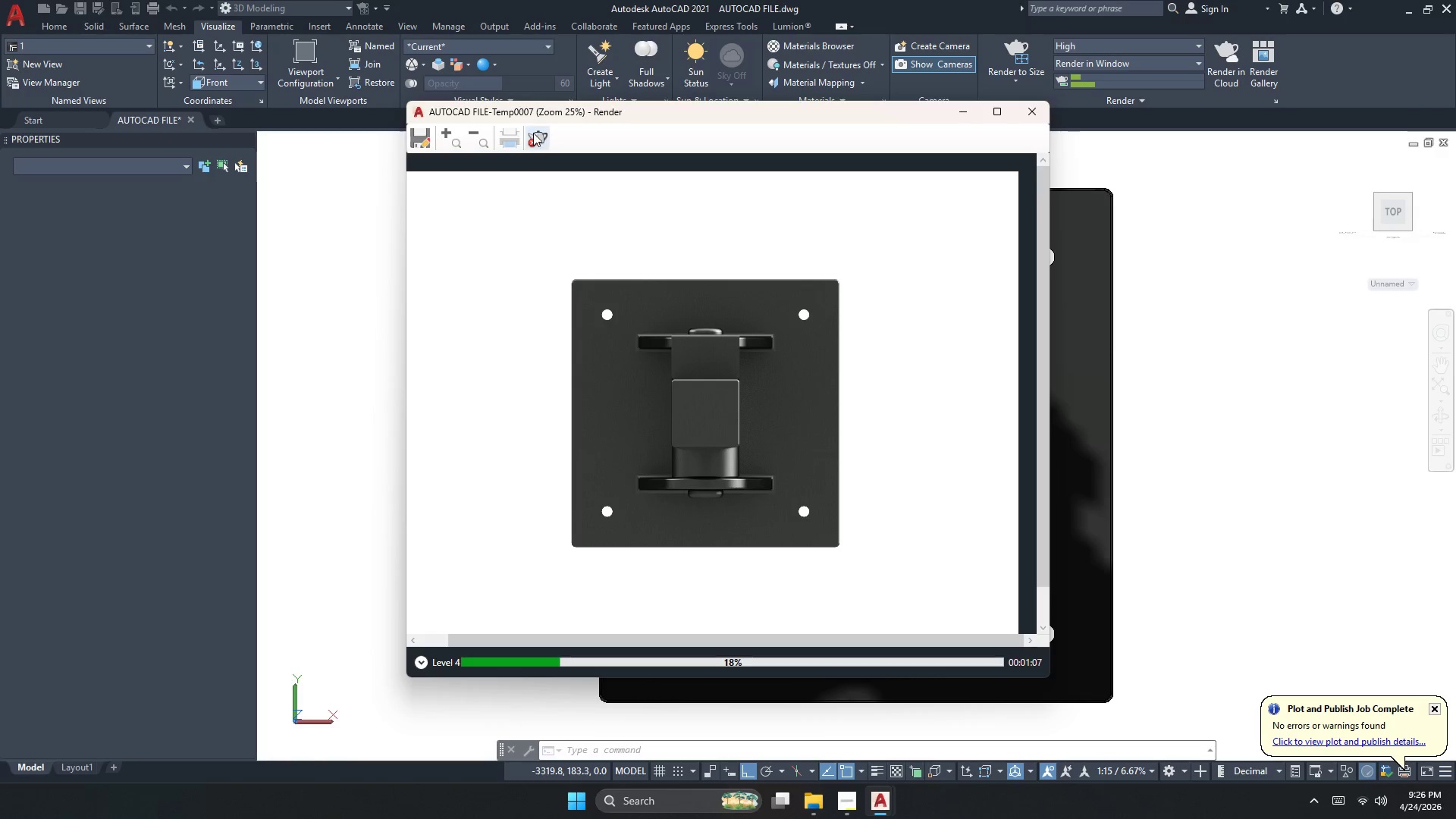 
left_click([538, 137])
 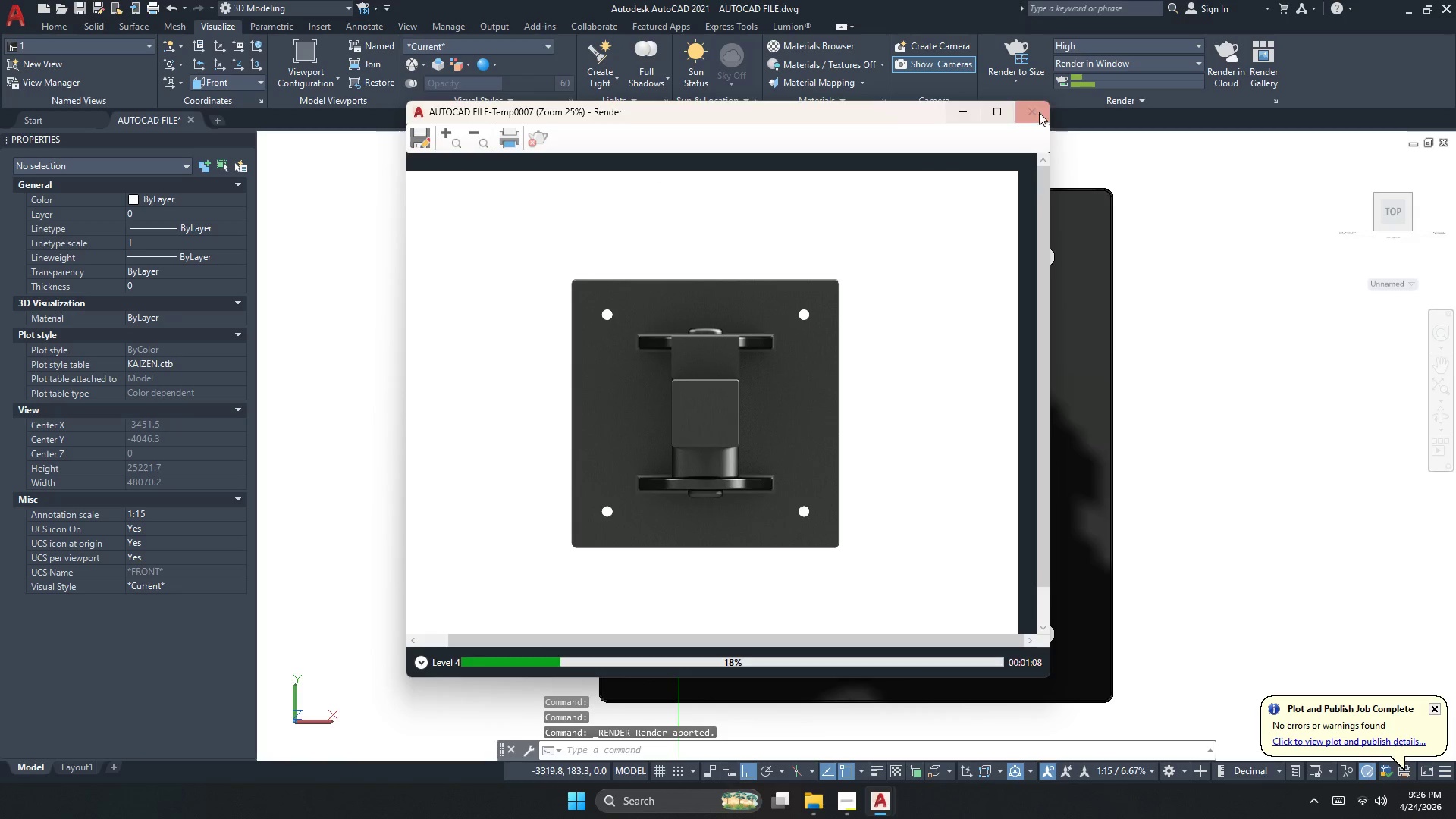 
left_click([1039, 112])
 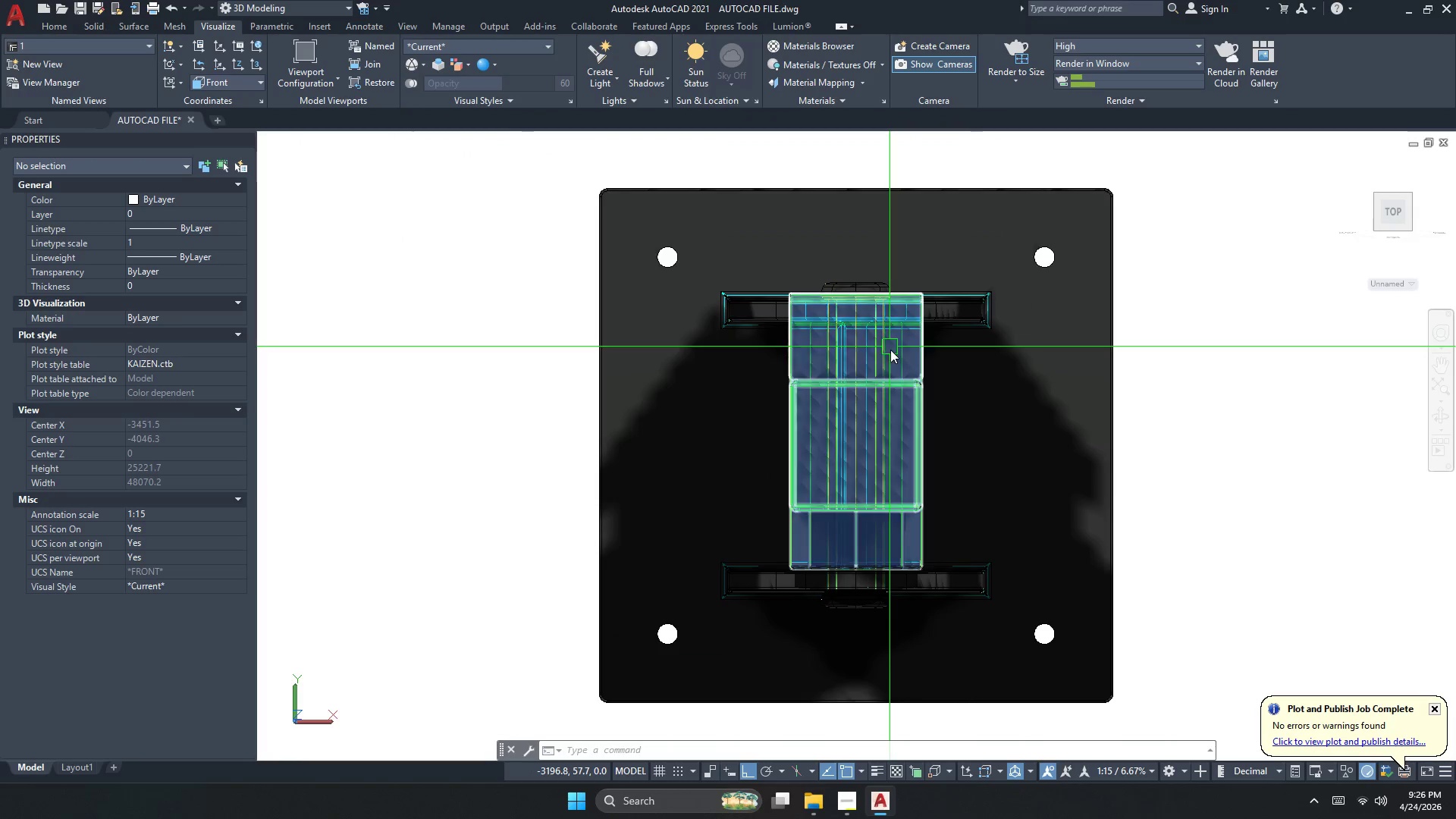 
scroll: coordinate [889, 381], scroll_direction: down, amount: 5.0
 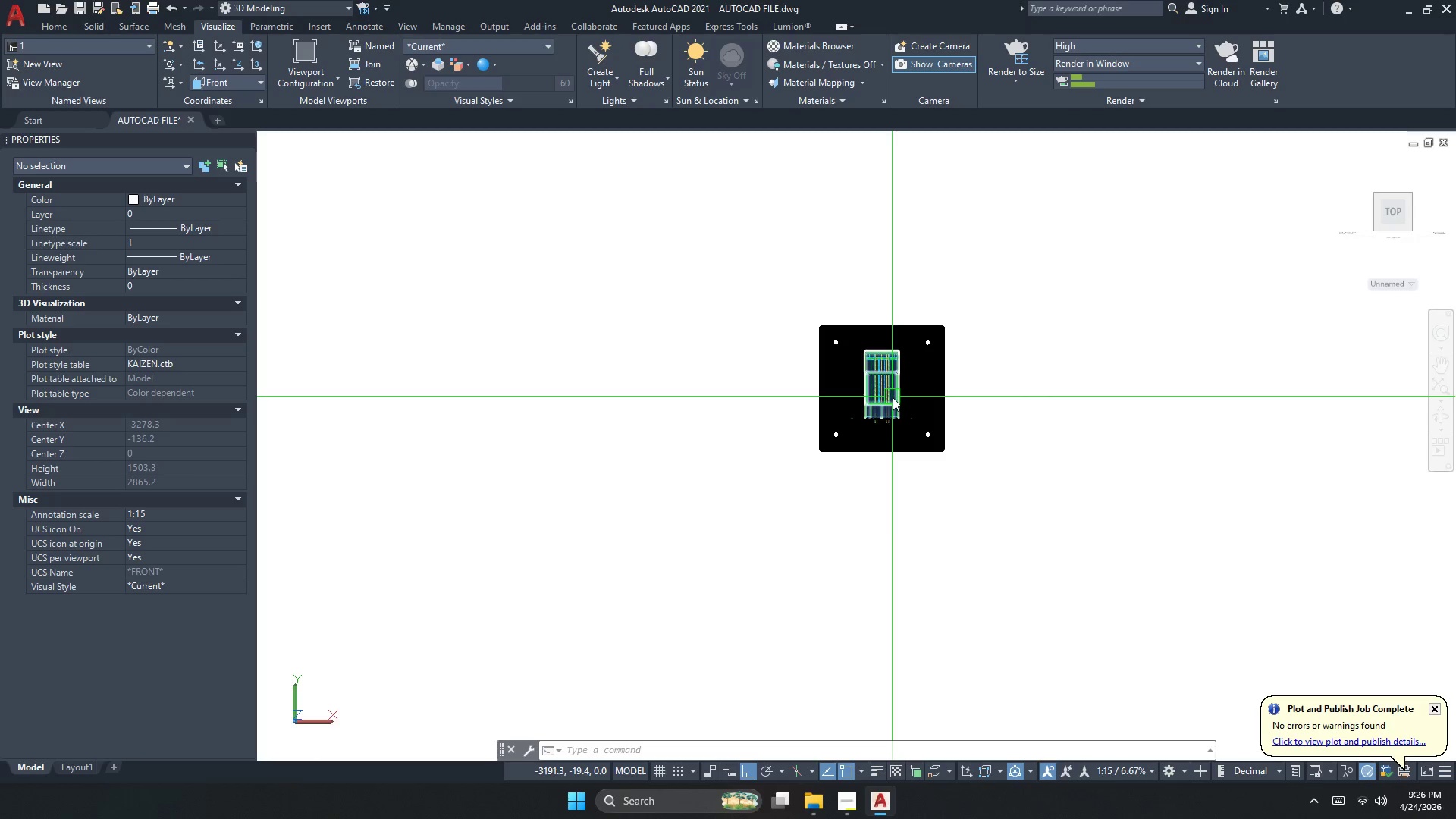 
hold_key(key=ControlLeft, duration=0.34)
 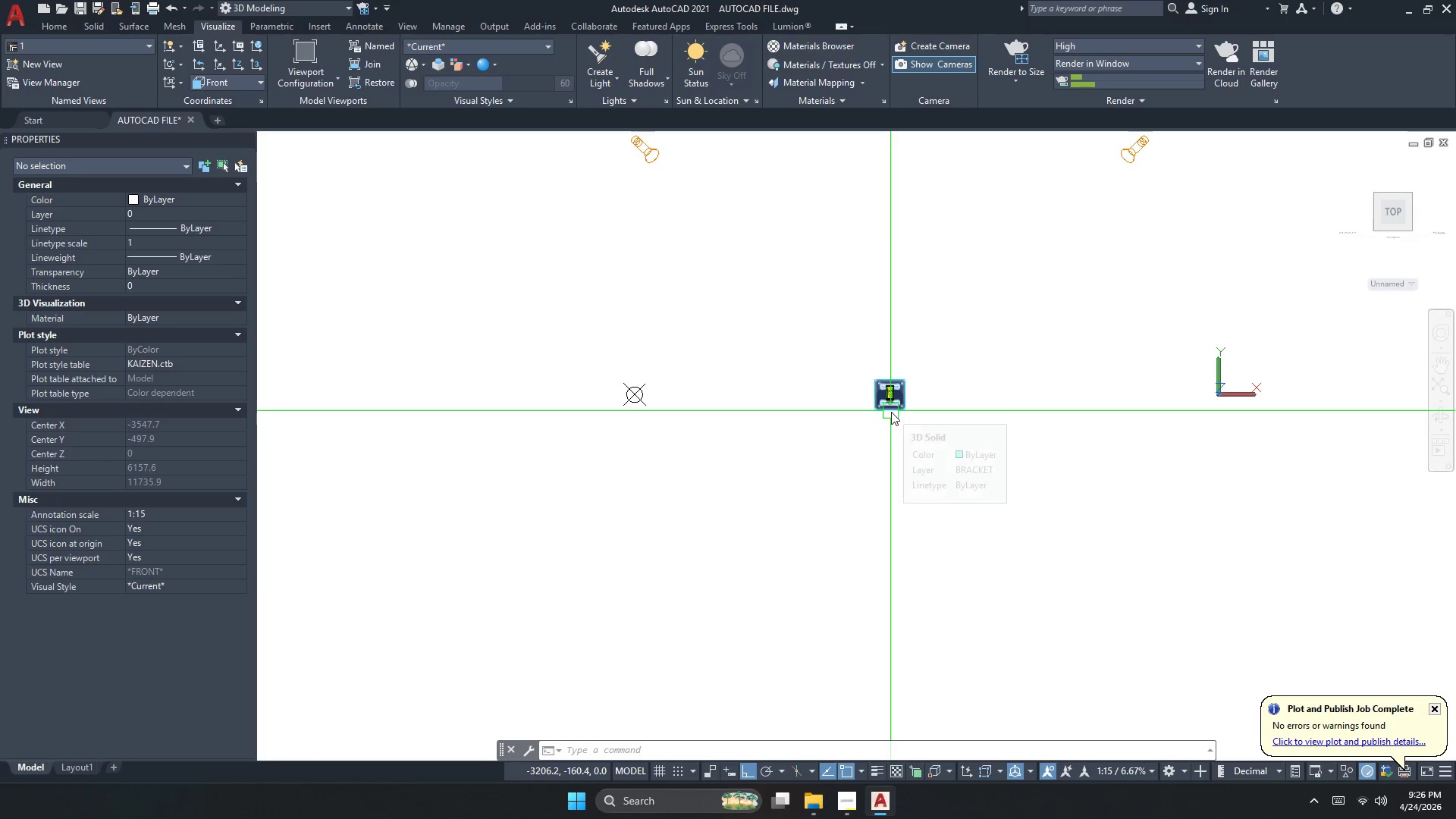 
scroll: coordinate [891, 411], scroll_direction: down, amount: 3.0
 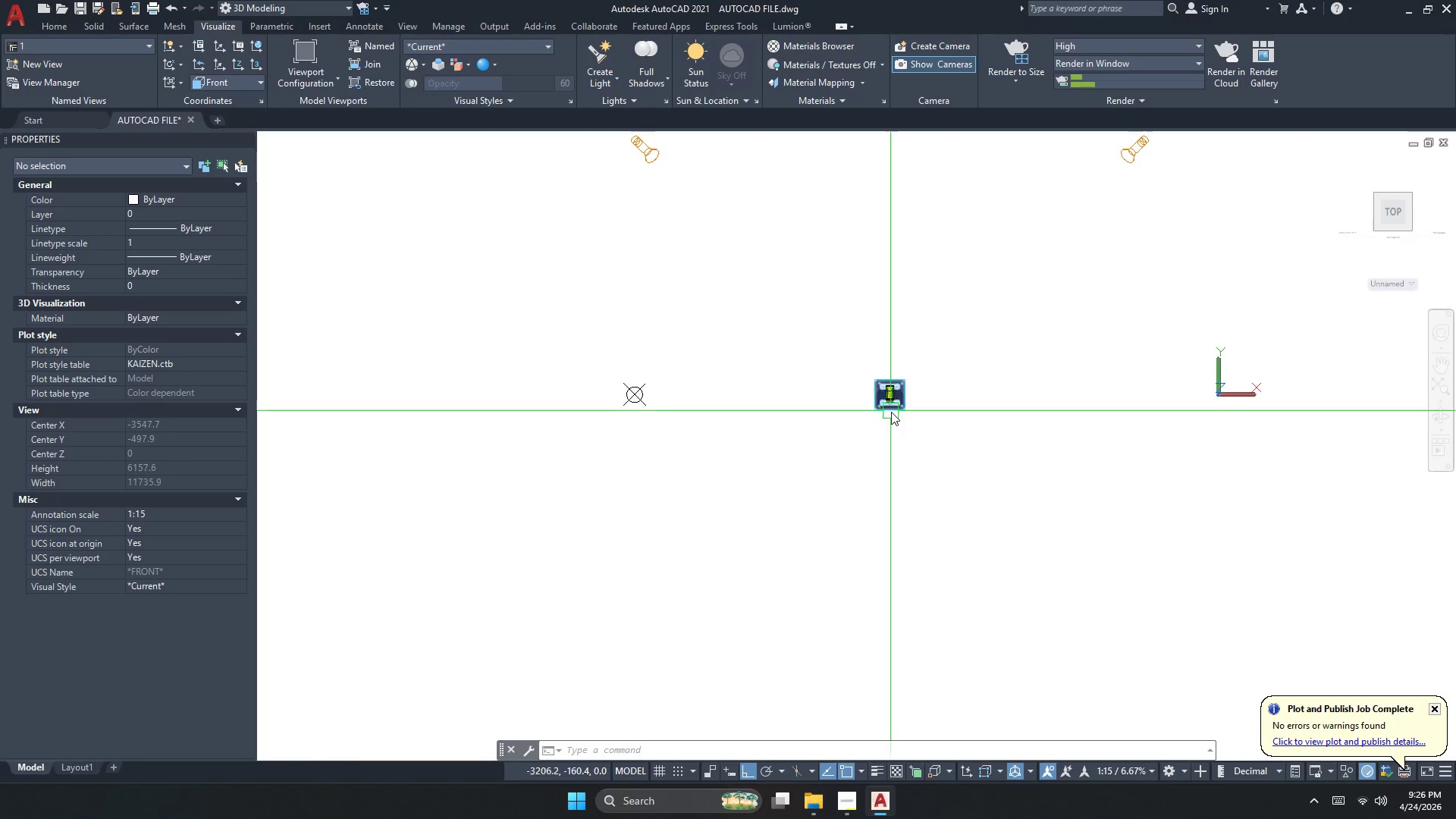 
key(Control+Z)
 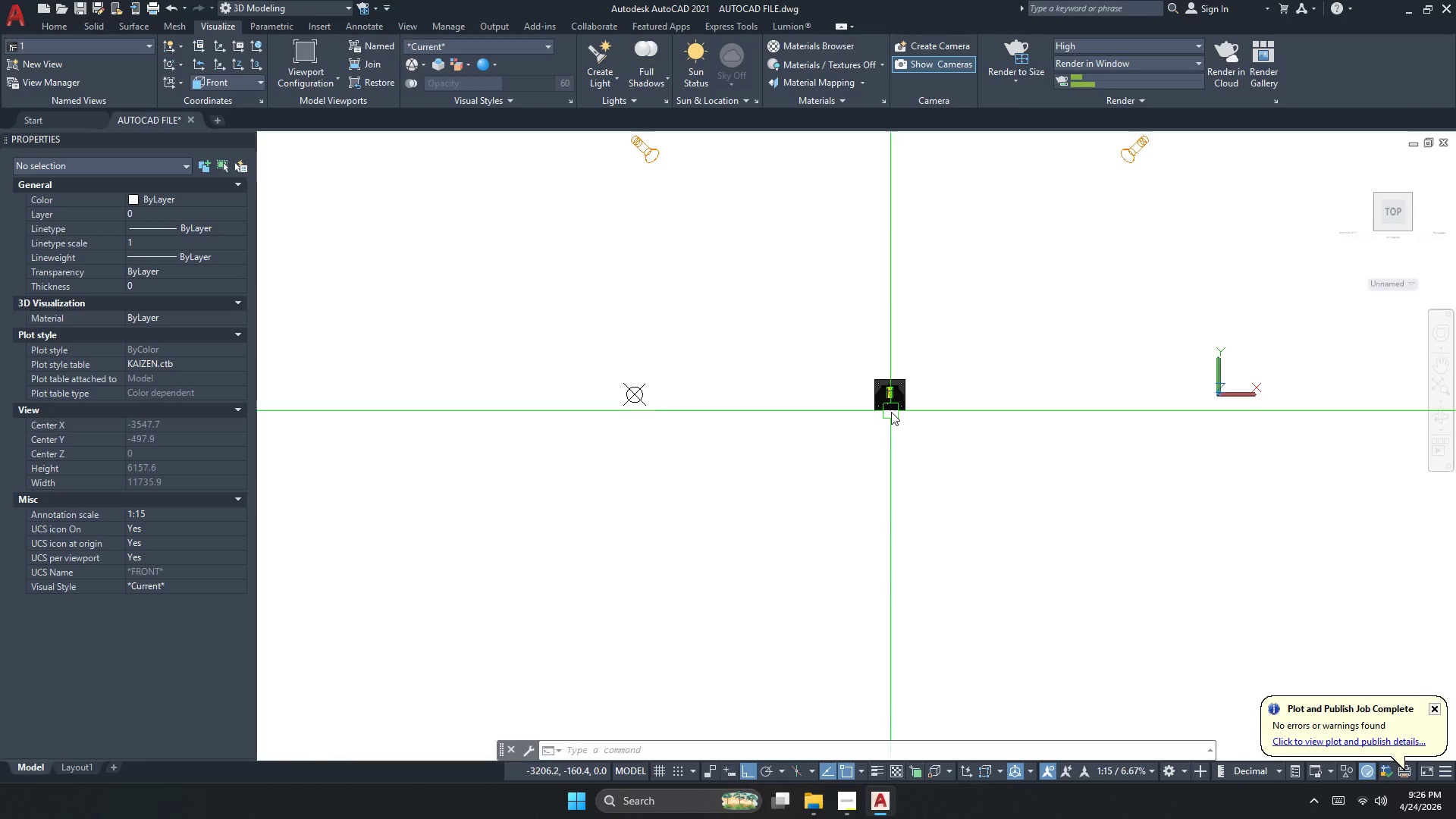 
key(Control+Z)
 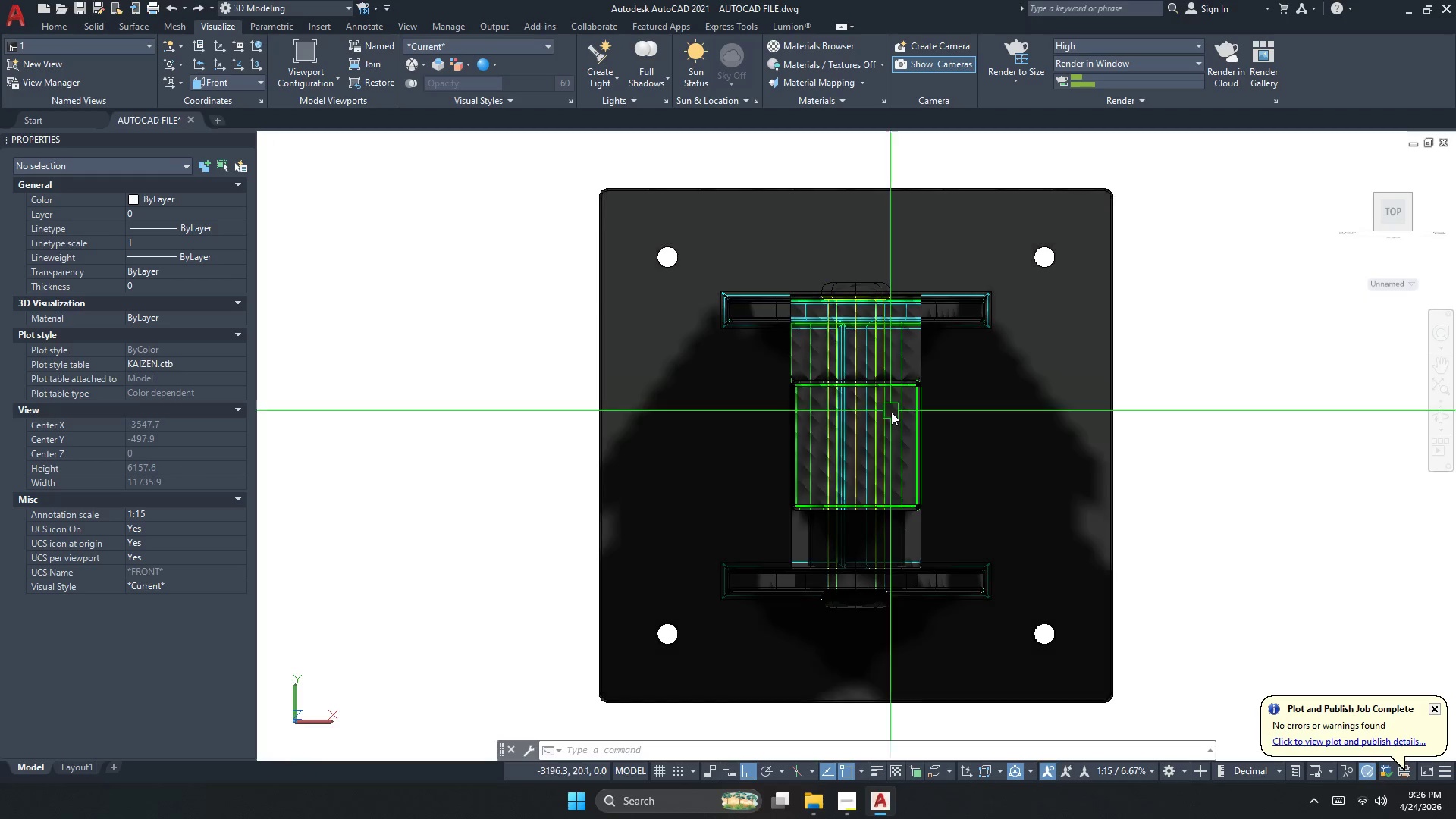 
key(Control+Z)
 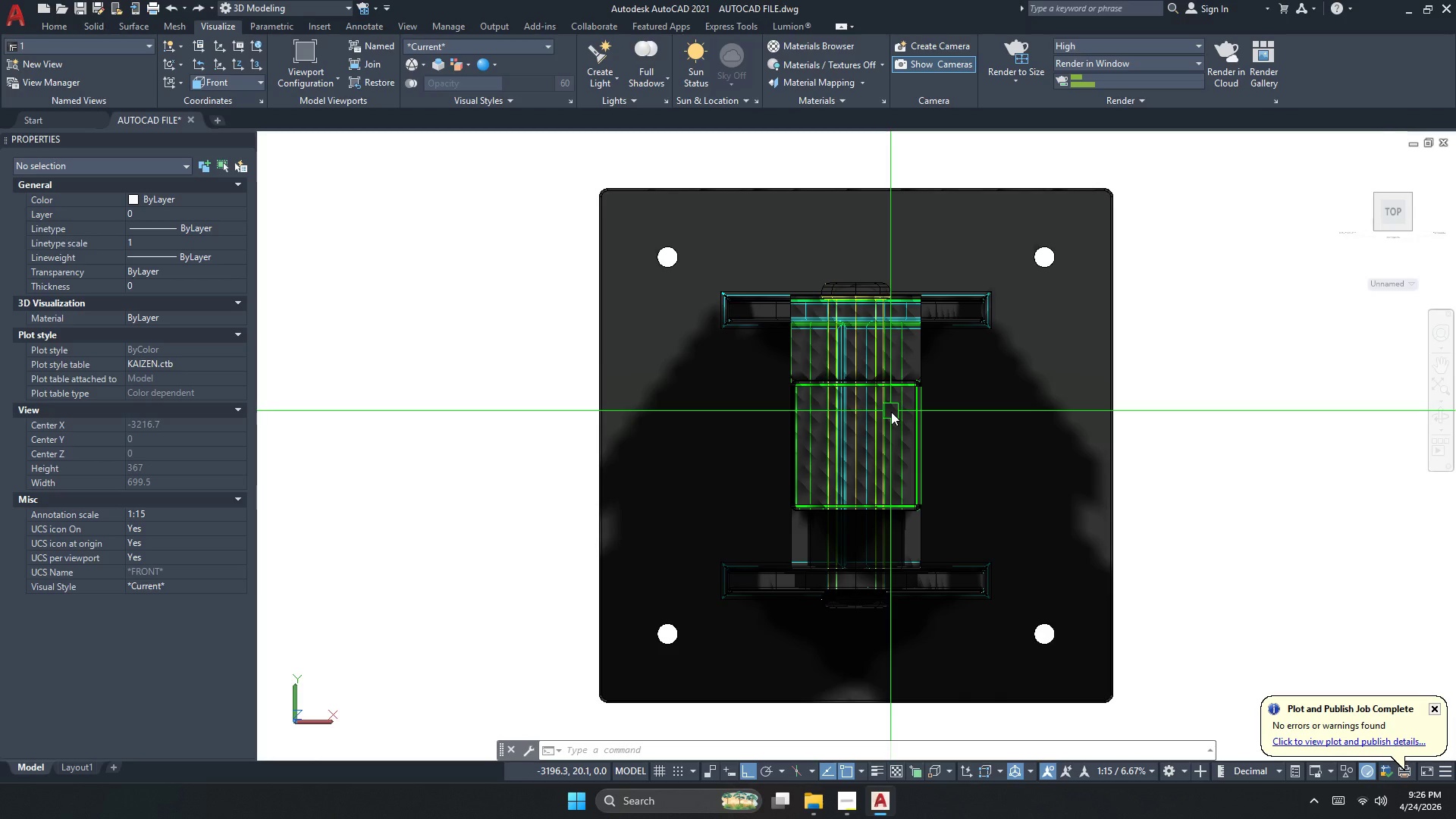 
key(Control+Z)
 